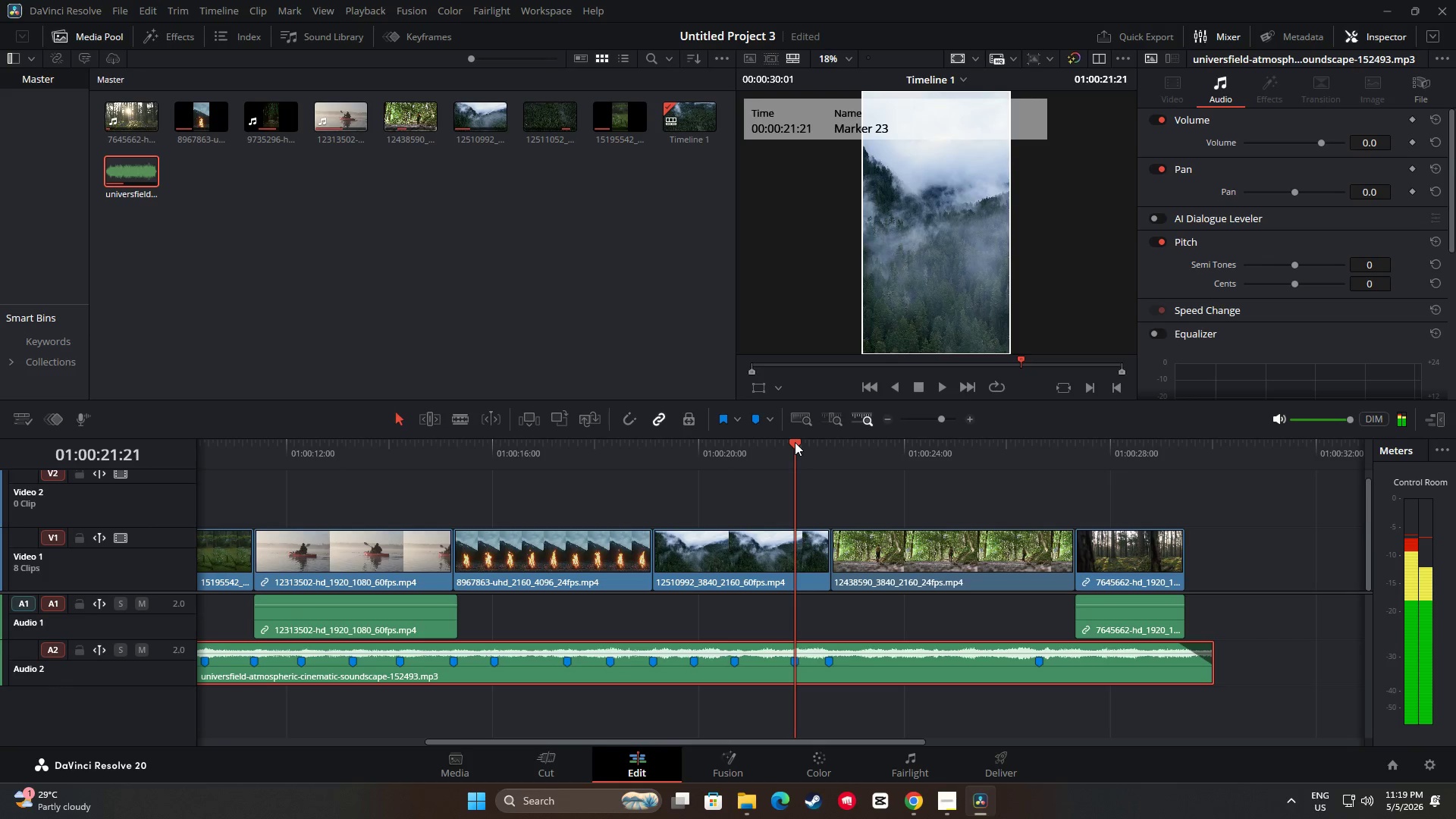 
left_click_drag(start_coordinate=[795, 442], to_coordinate=[764, 442])
 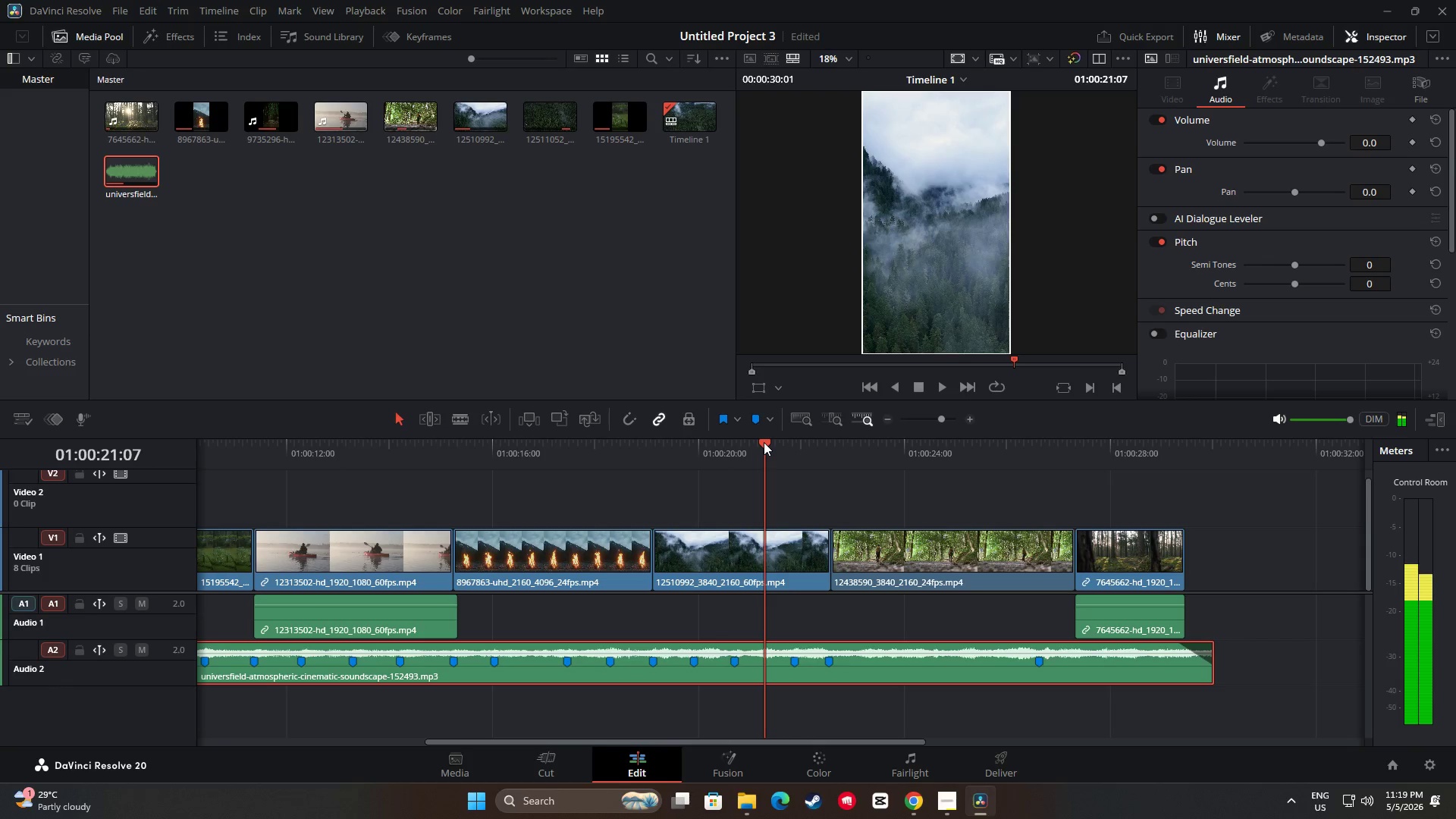 
key(M)
 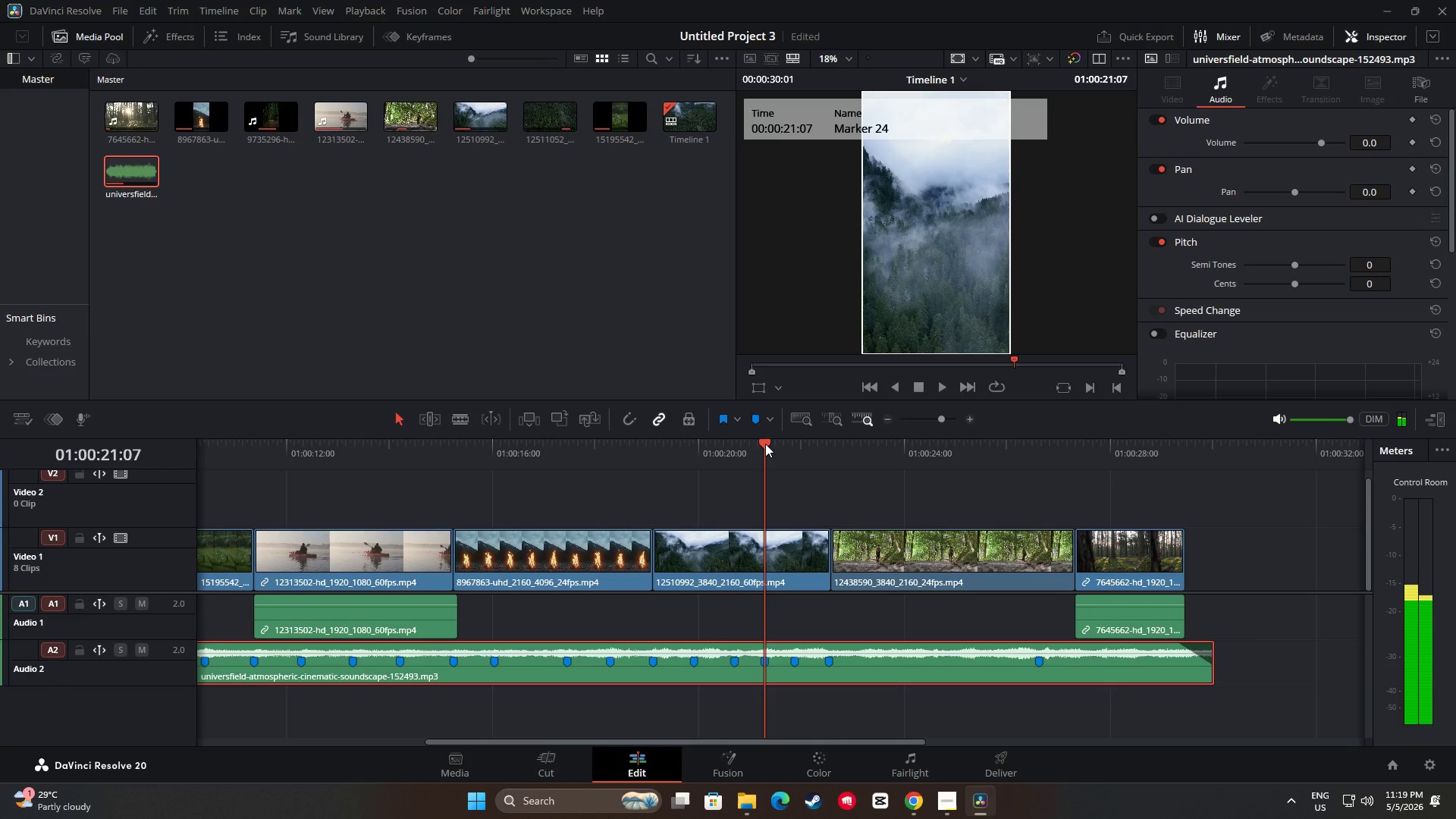 
left_click_drag(start_coordinate=[769, 444], to_coordinate=[748, 444])
 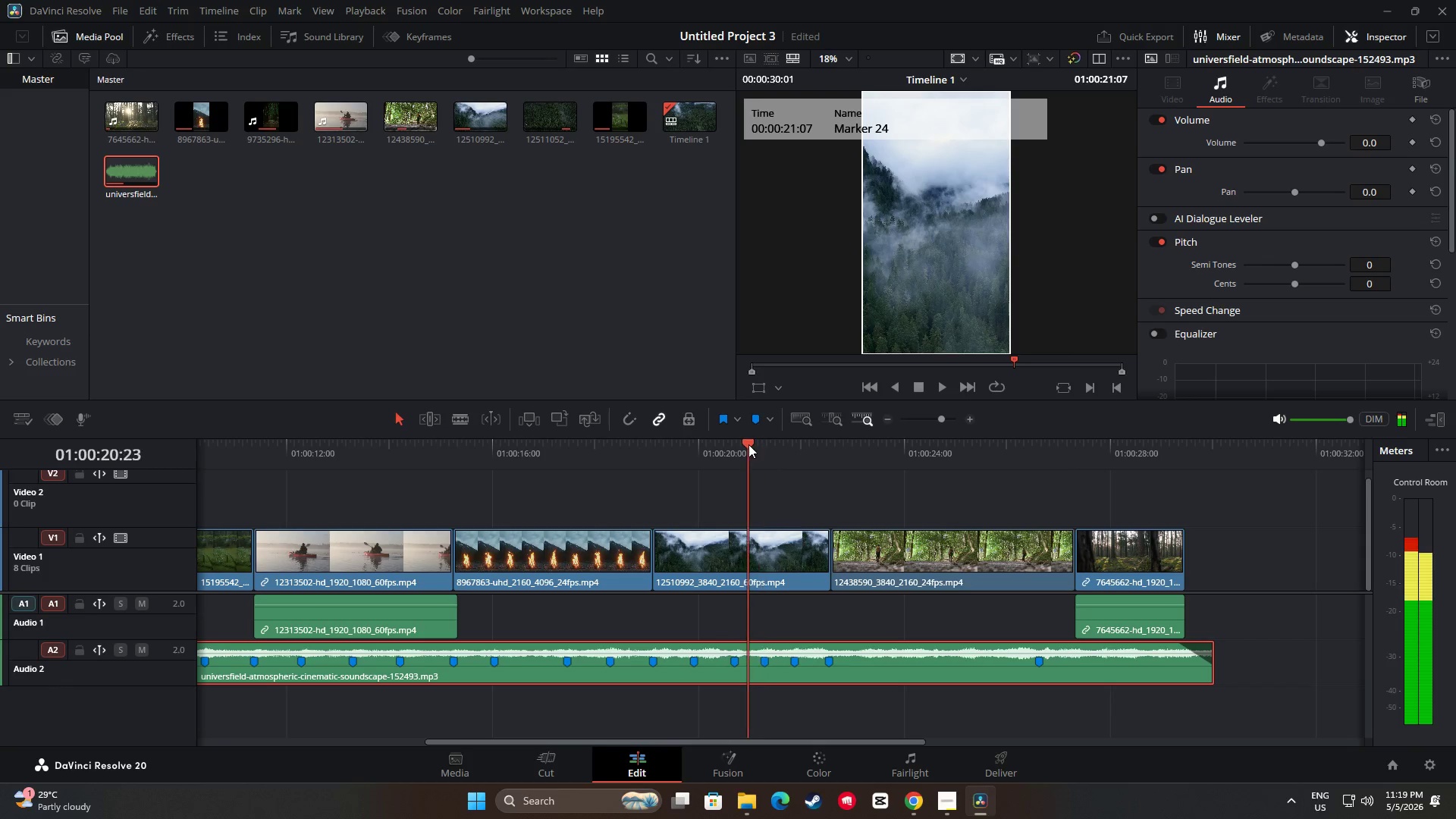 
key(Space)
 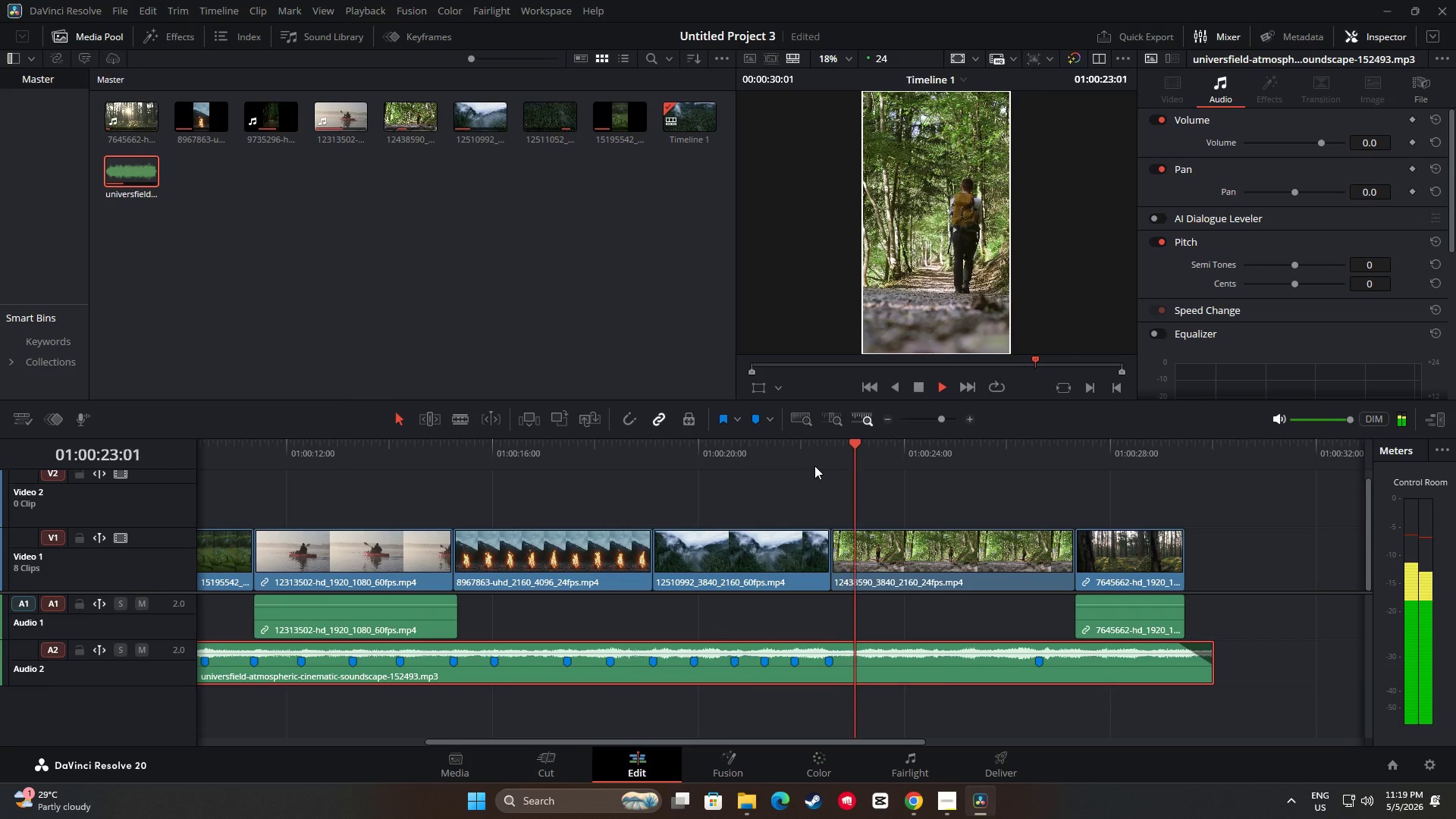 
key(Space)
 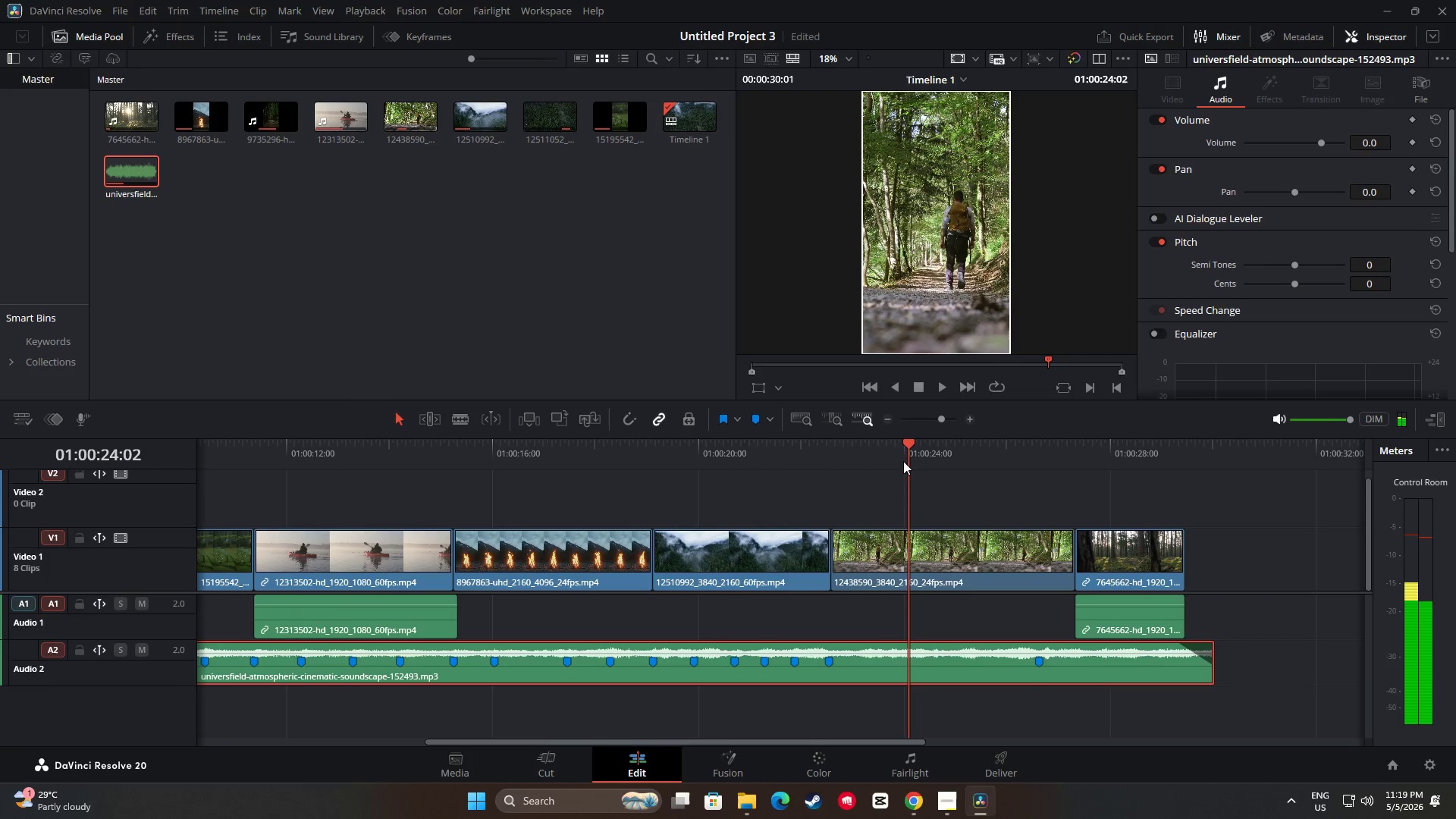 
left_click_drag(start_coordinate=[907, 444], to_coordinate=[845, 447])
 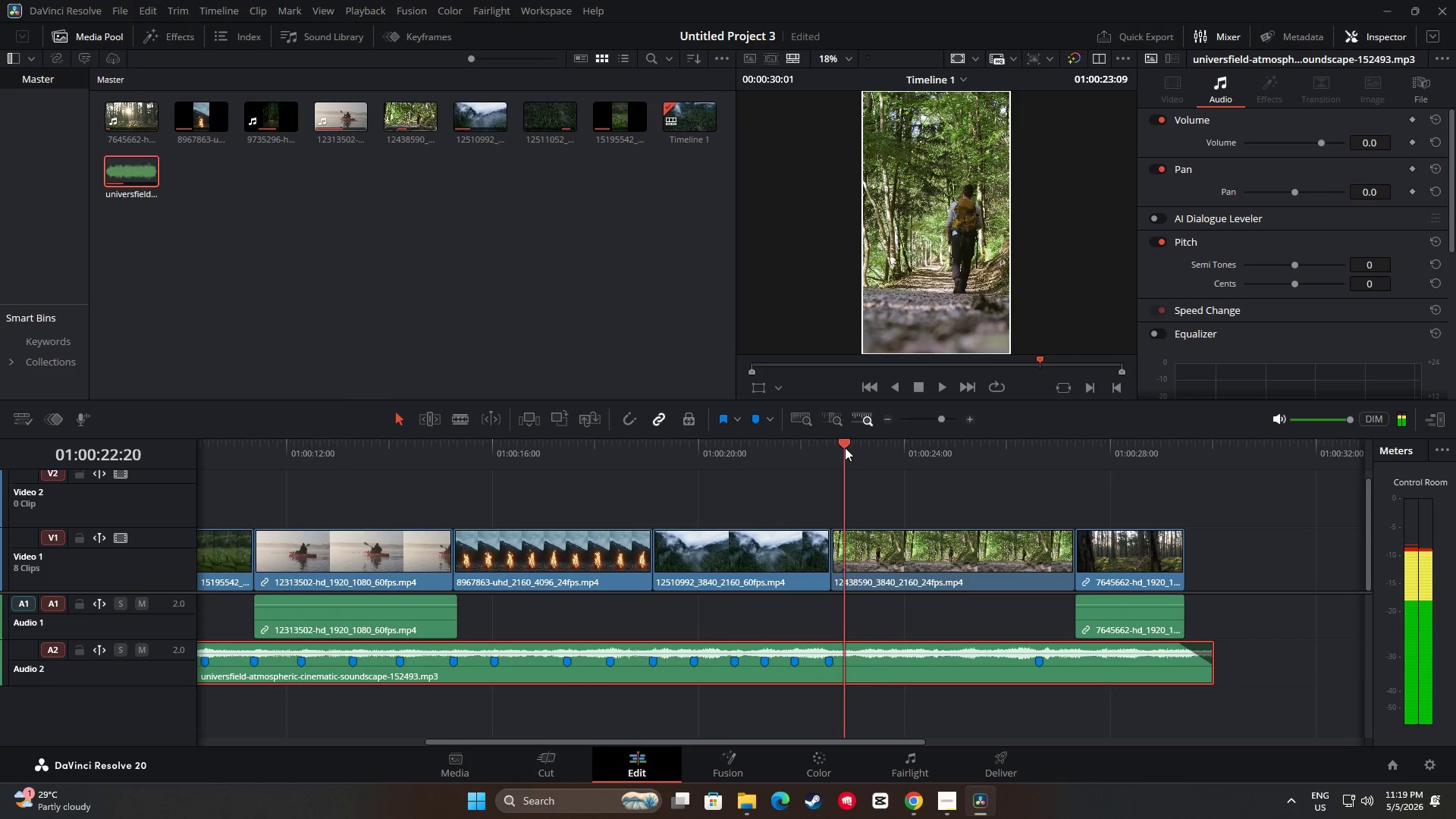 
key(Space)
 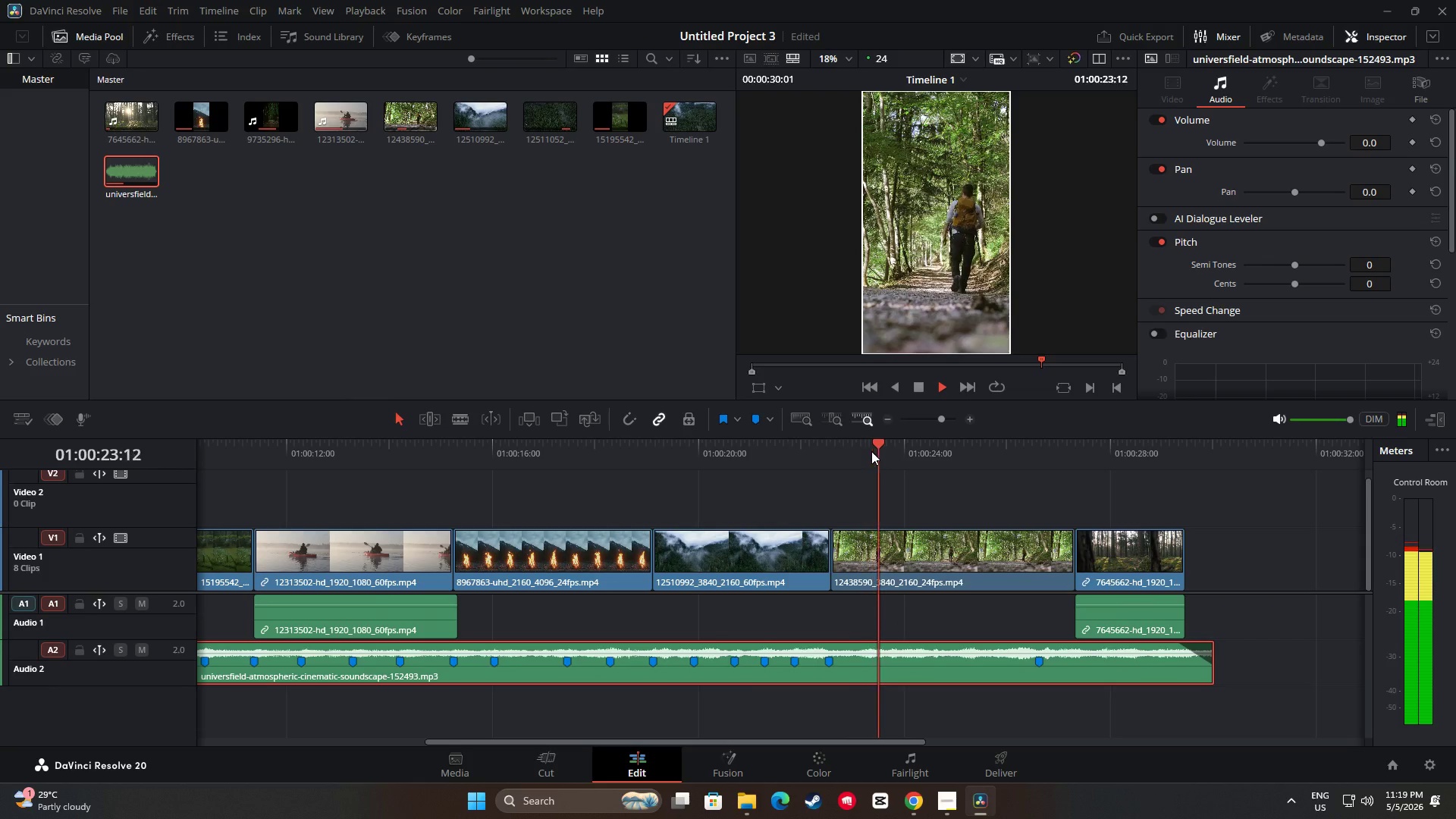 
key(Space)
 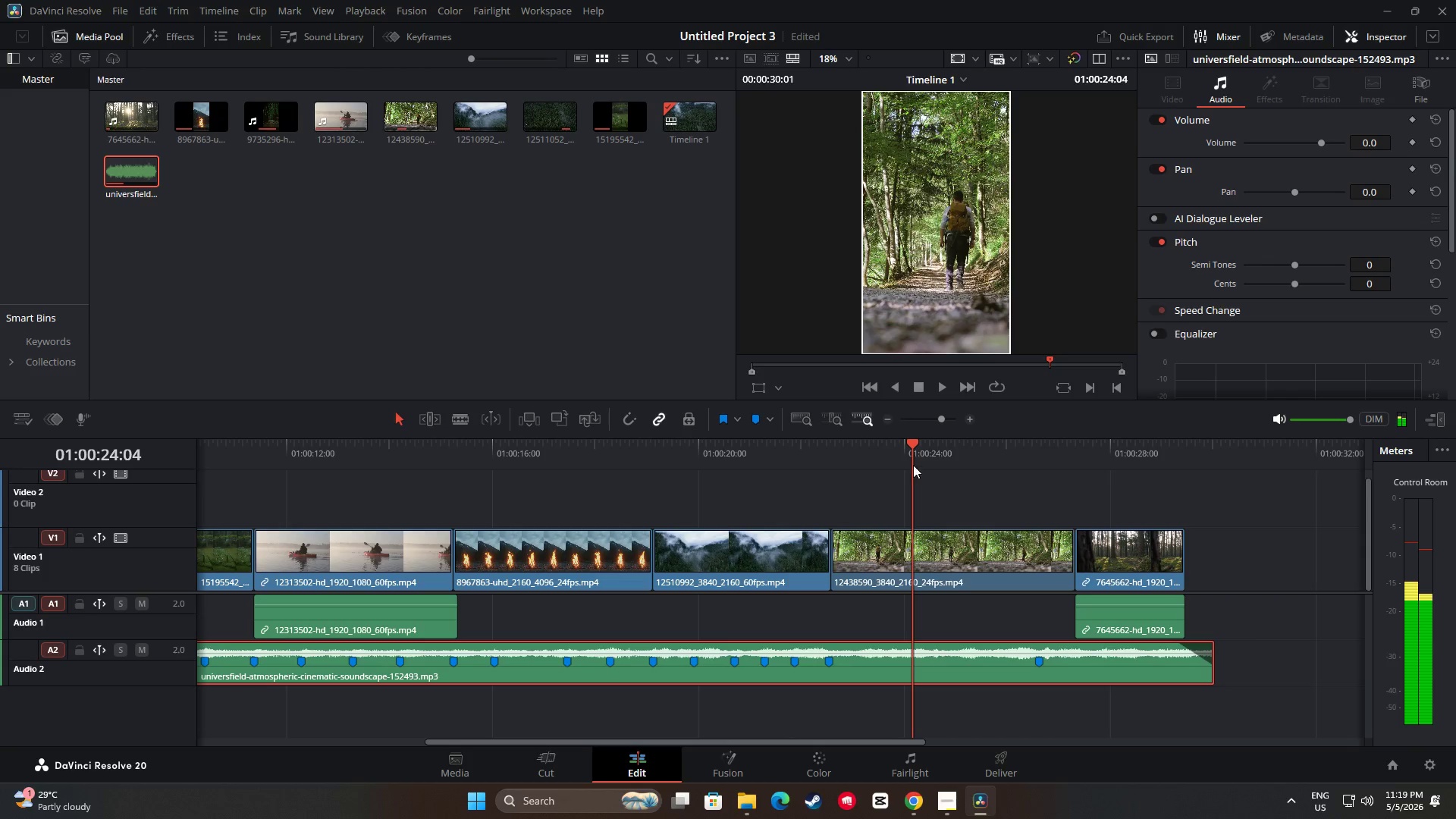 
left_click_drag(start_coordinate=[909, 446], to_coordinate=[876, 447])
 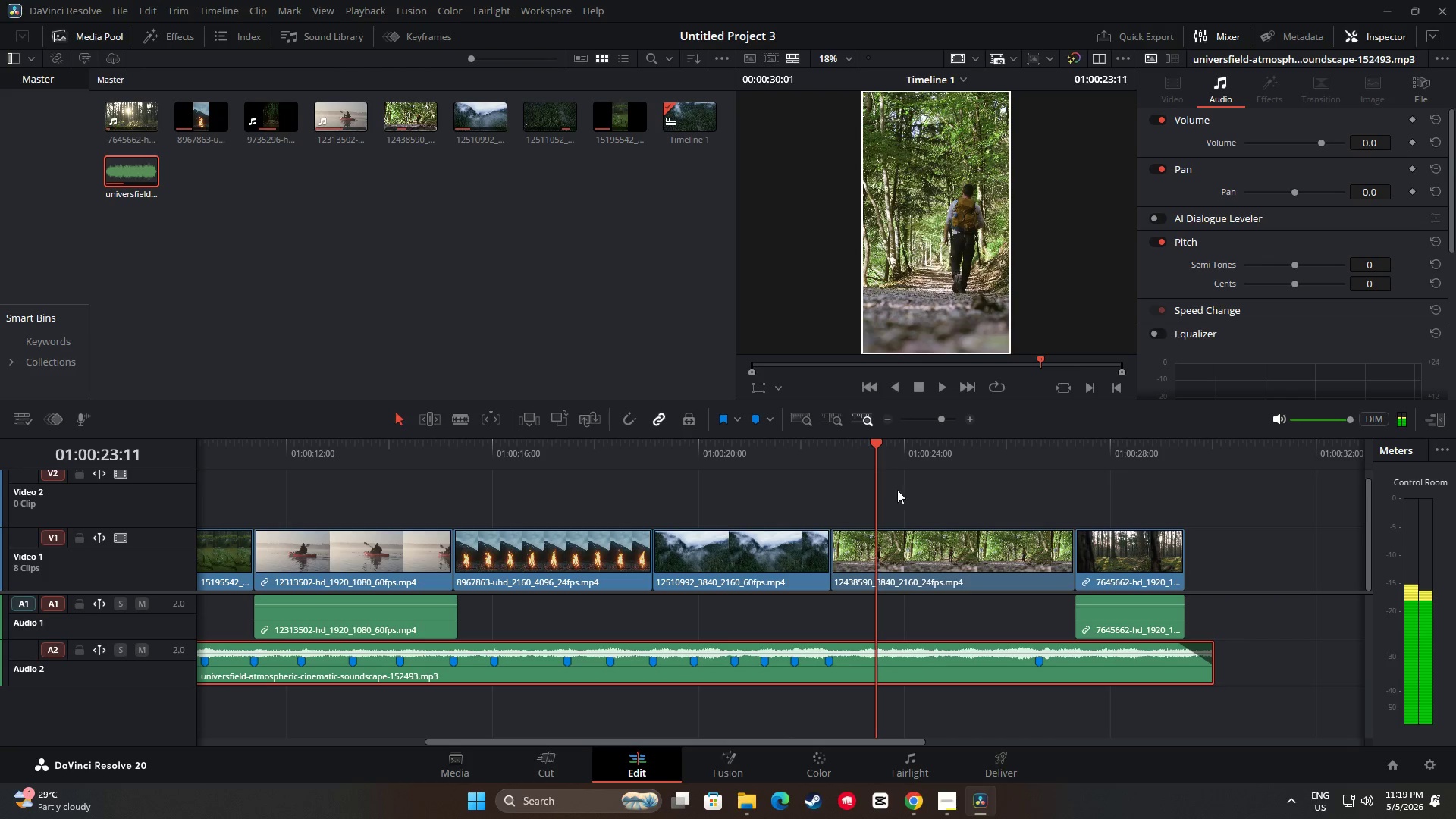 
key(M)
 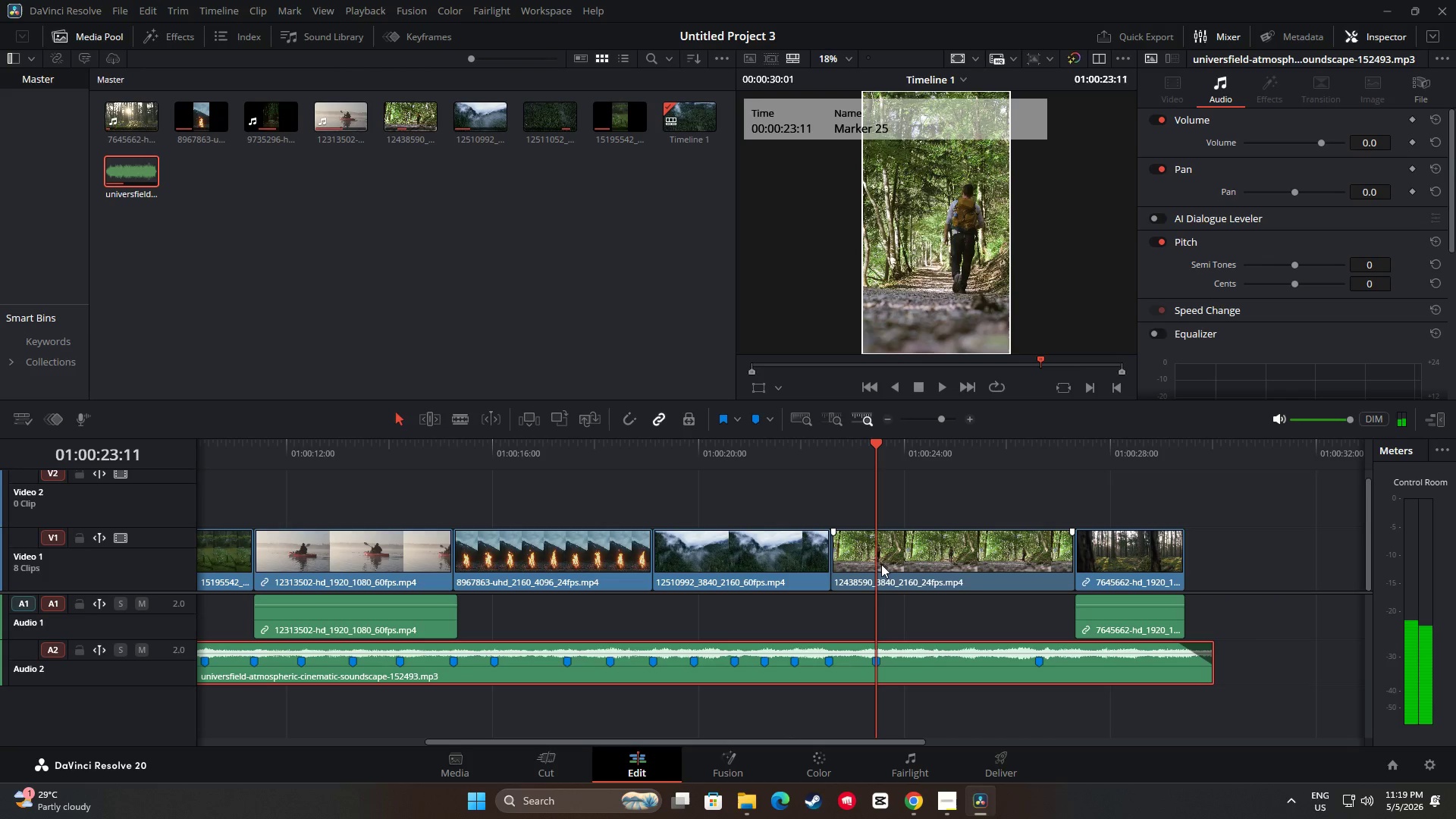 
key(Space)
 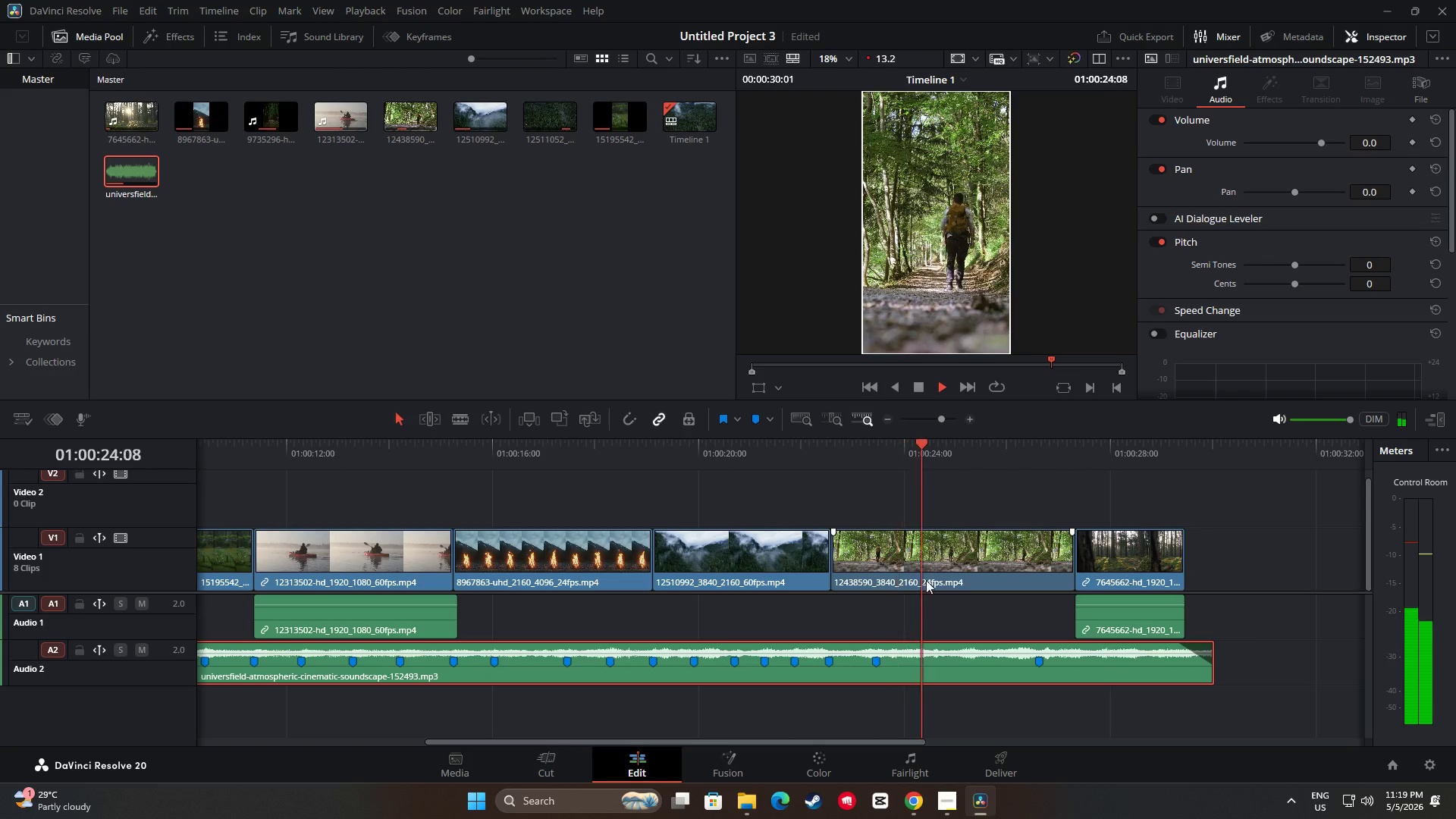 
key(Space)
 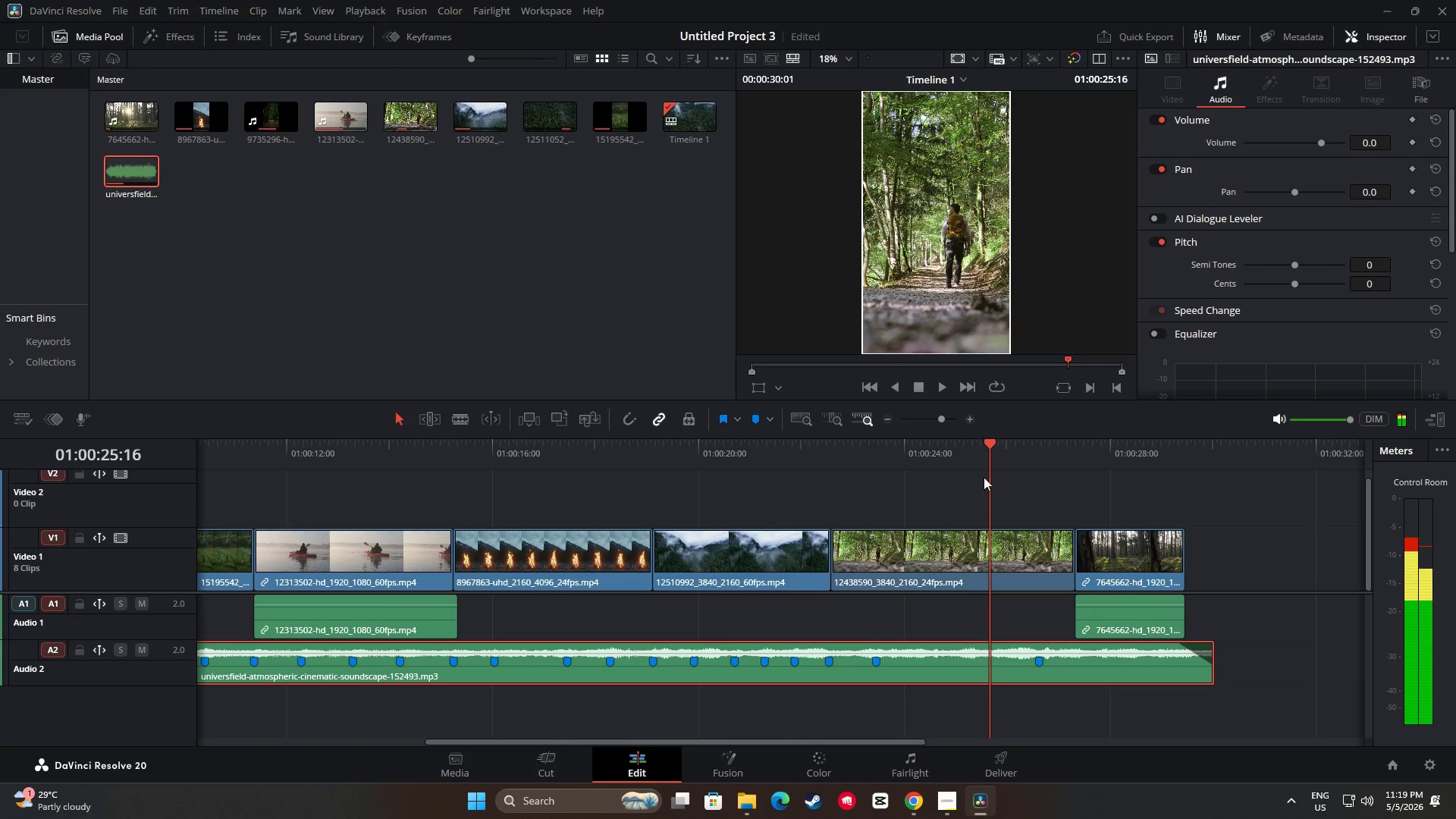 
left_click_drag(start_coordinate=[992, 446], to_coordinate=[878, 449])
 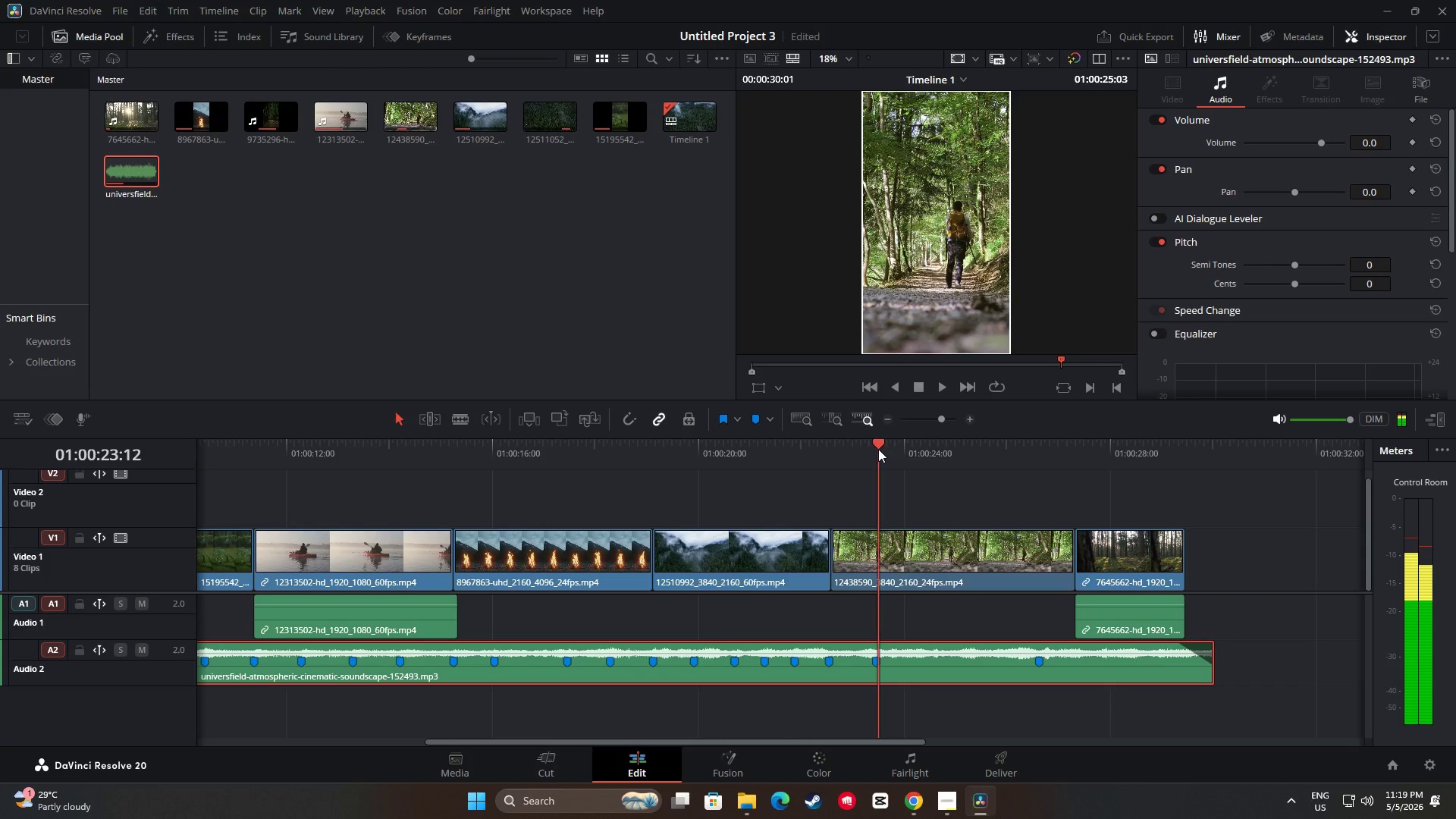 
key(Space)
 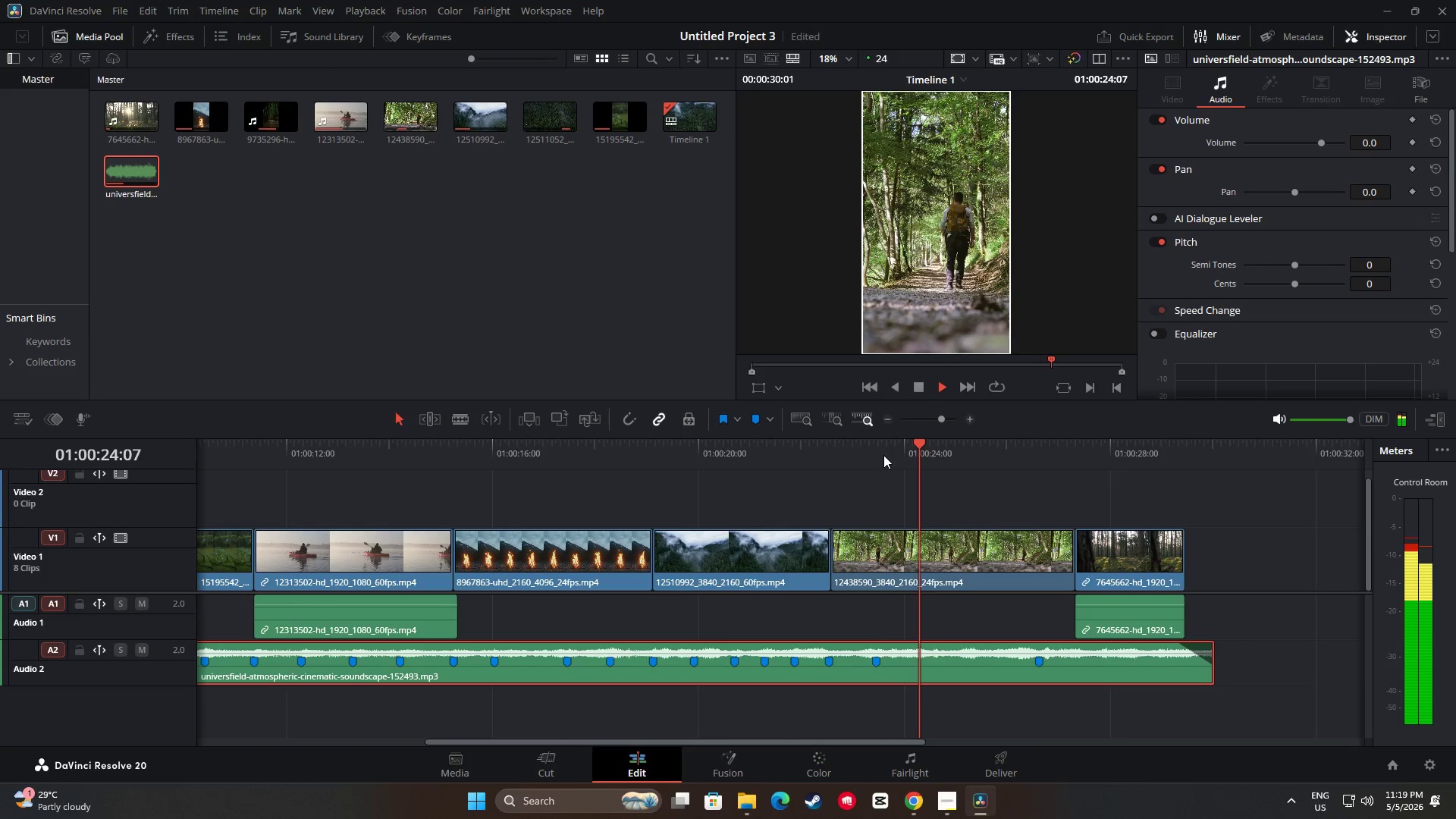 
key(Space)
 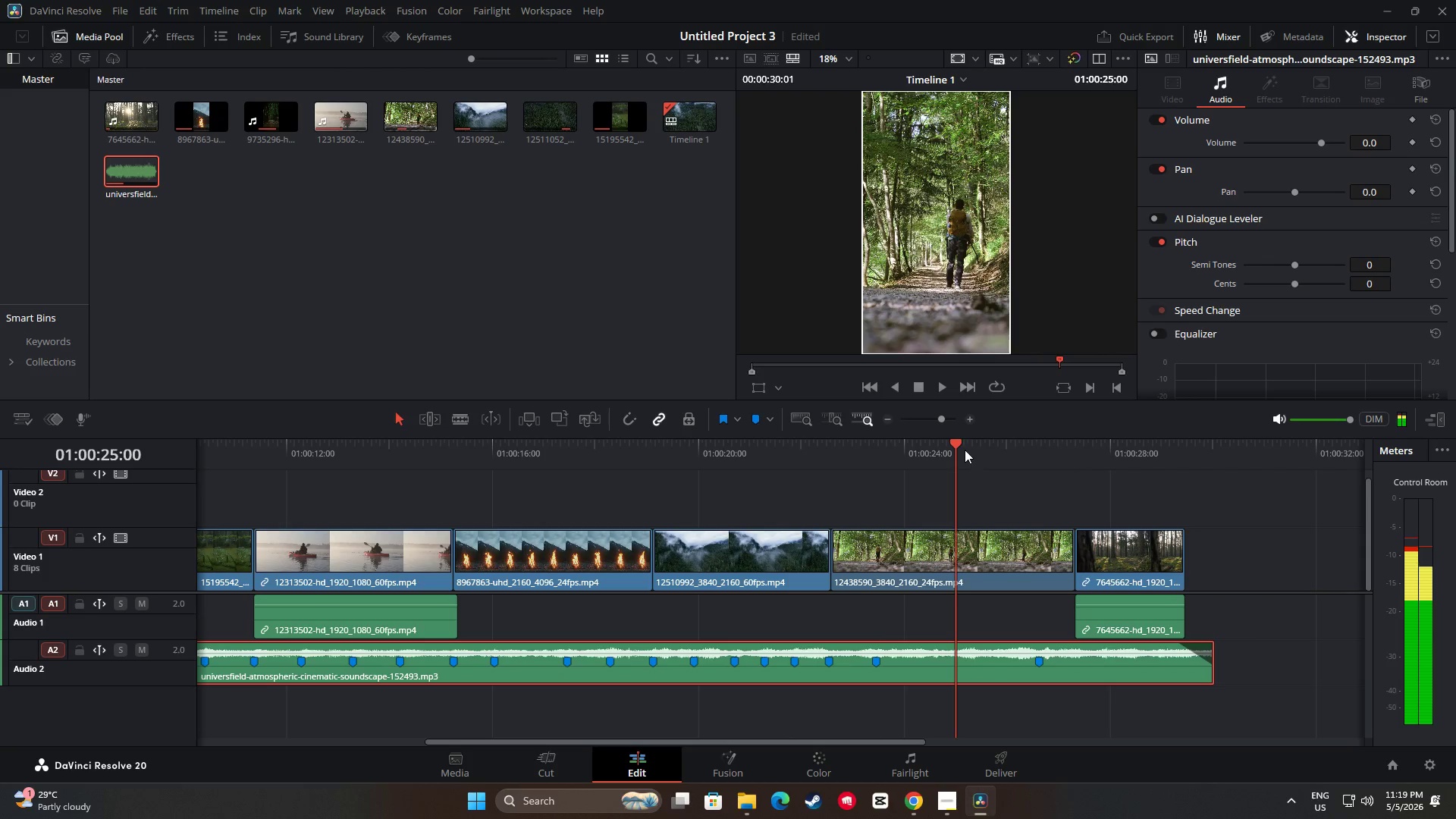 
left_click_drag(start_coordinate=[956, 446], to_coordinate=[934, 446])
 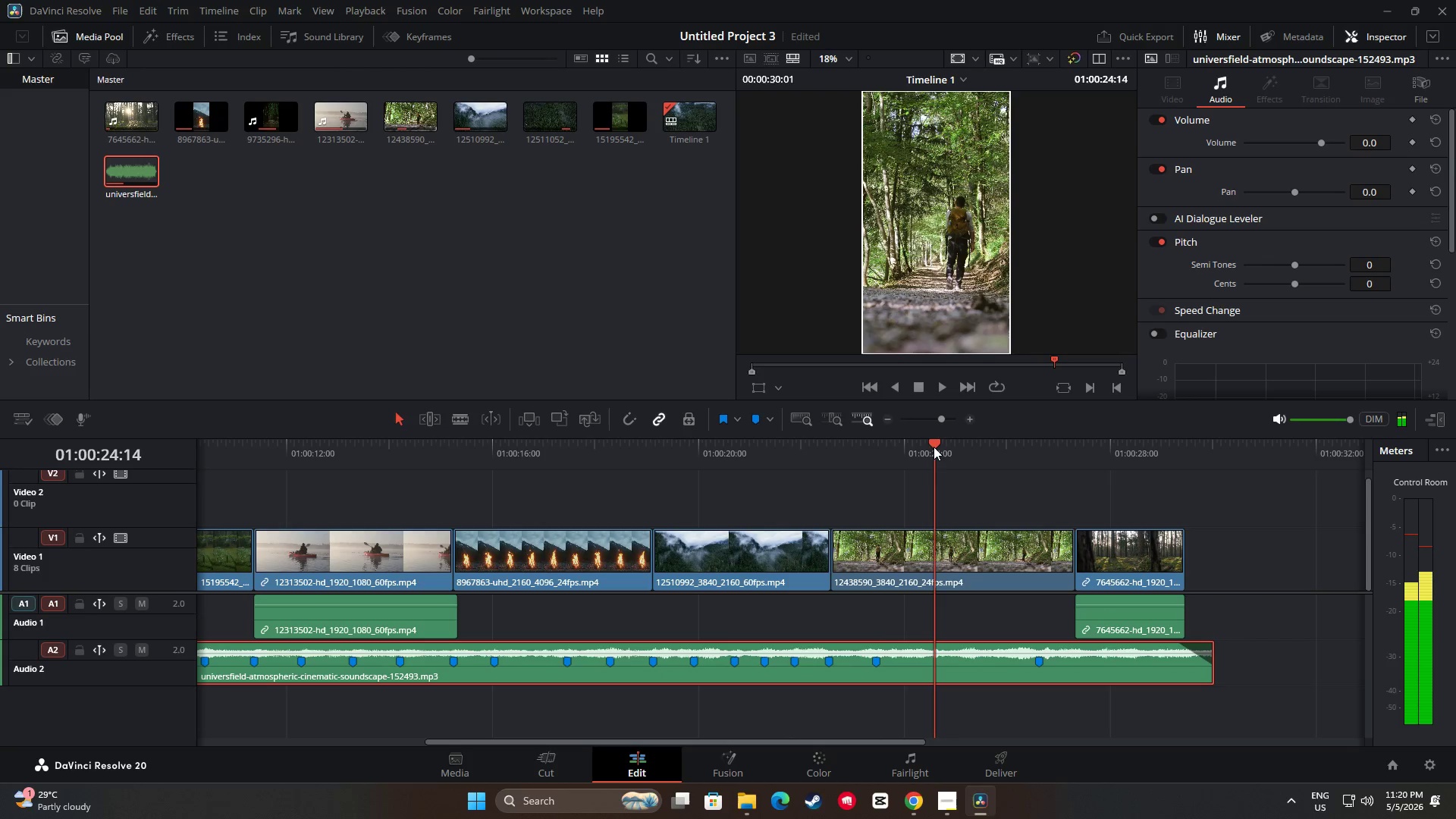 
key(M)
 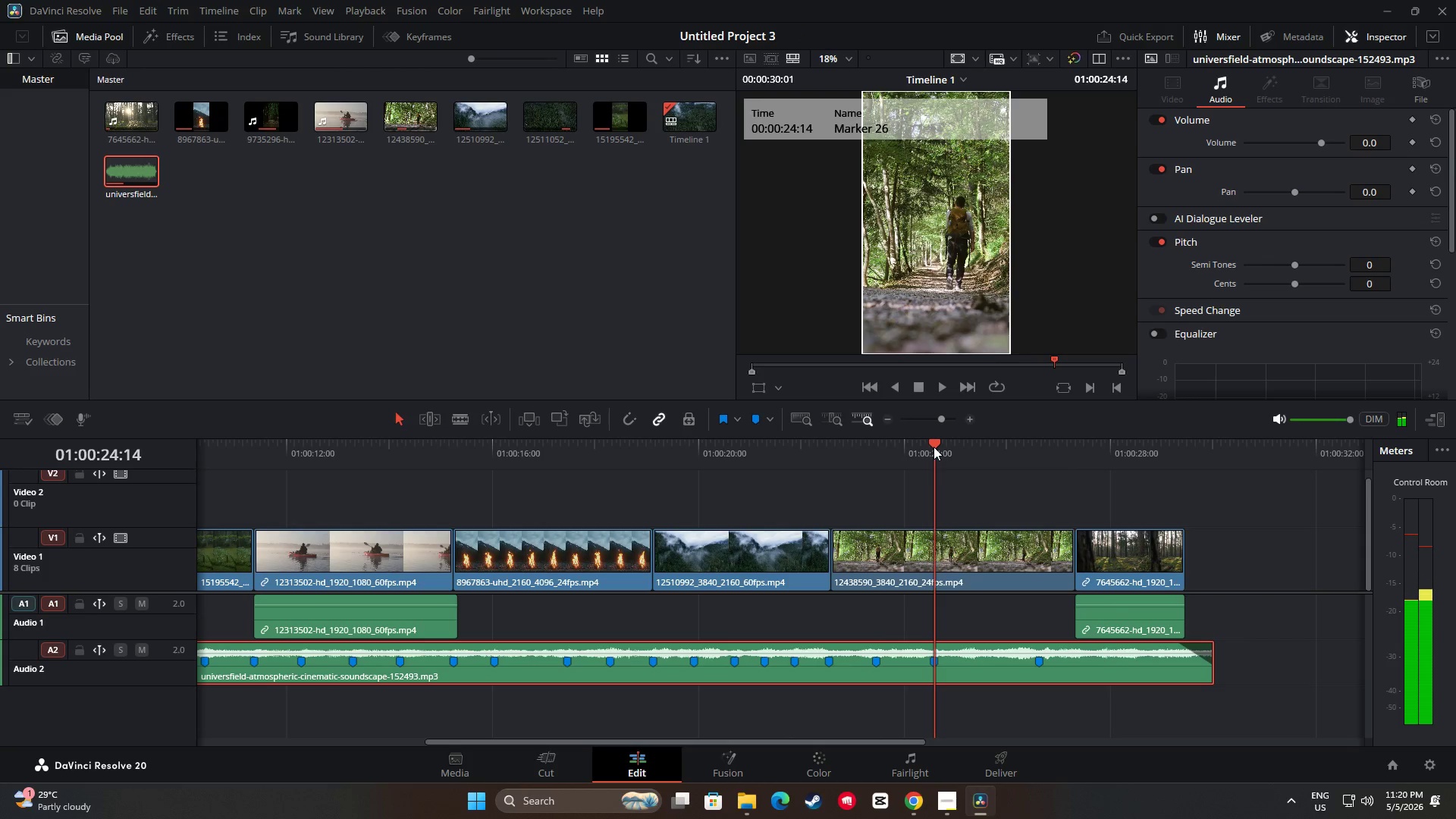 
left_click_drag(start_coordinate=[934, 447], to_coordinate=[871, 453])
 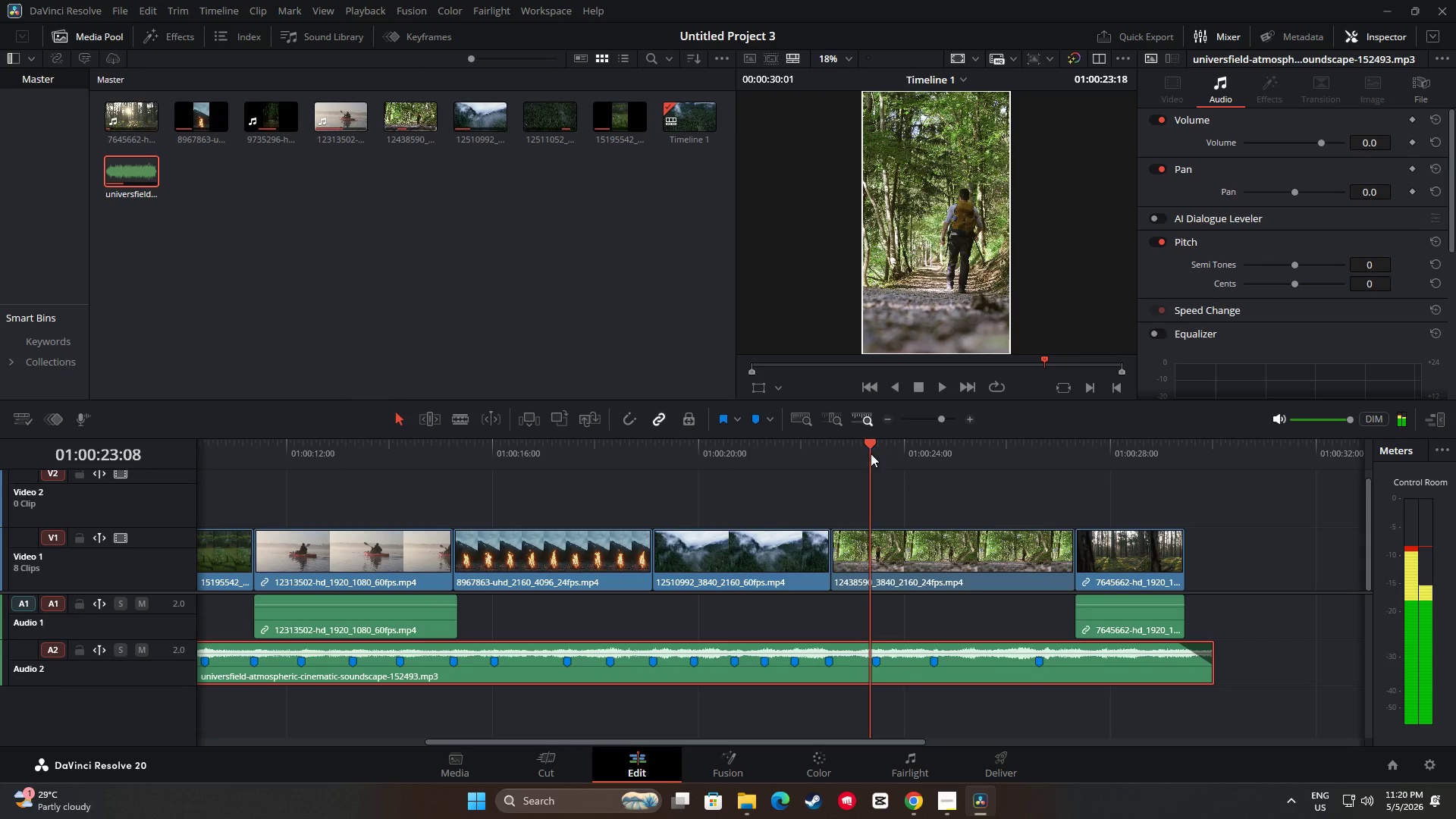 
key(Space)
 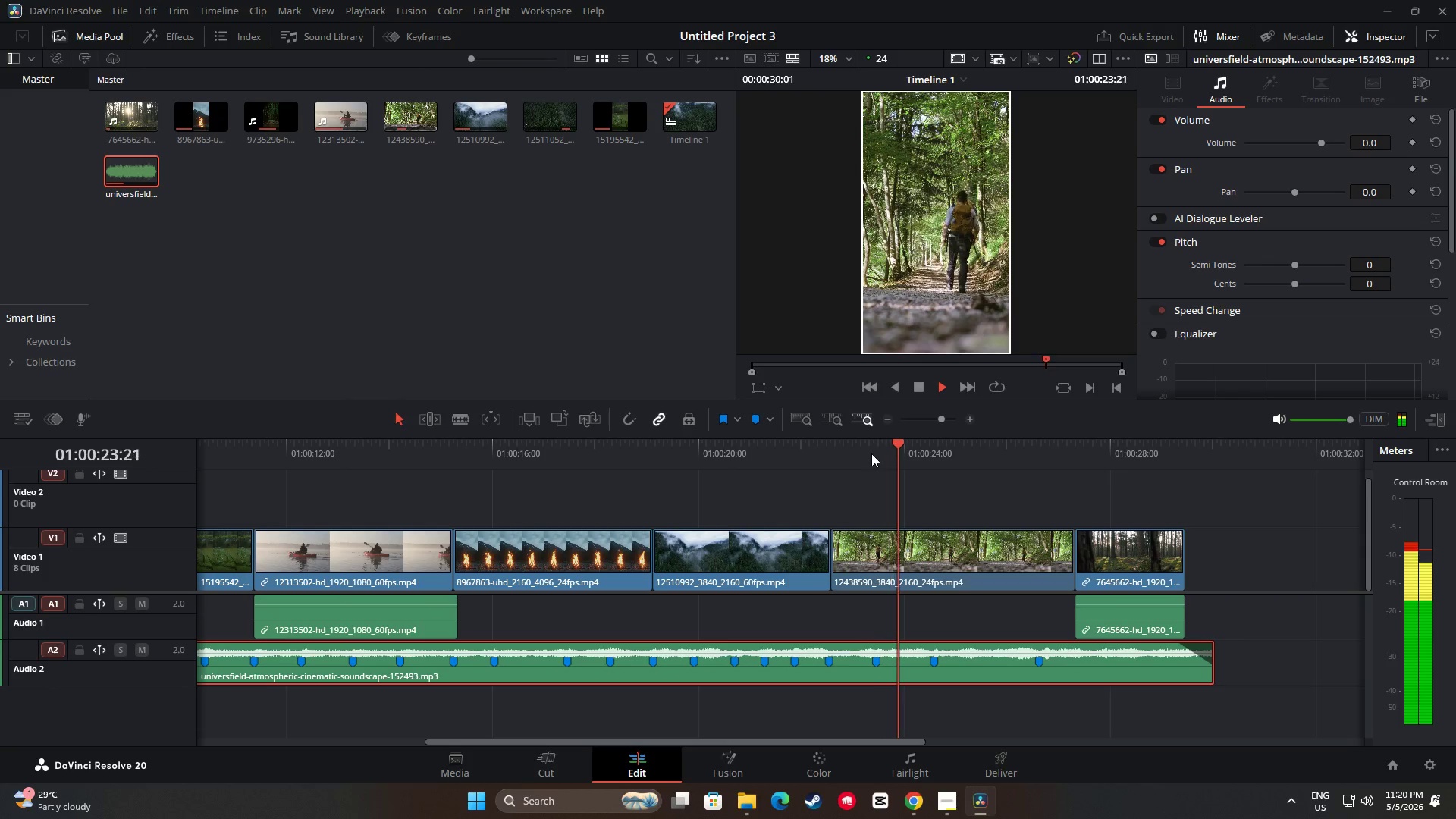 
key(Space)
 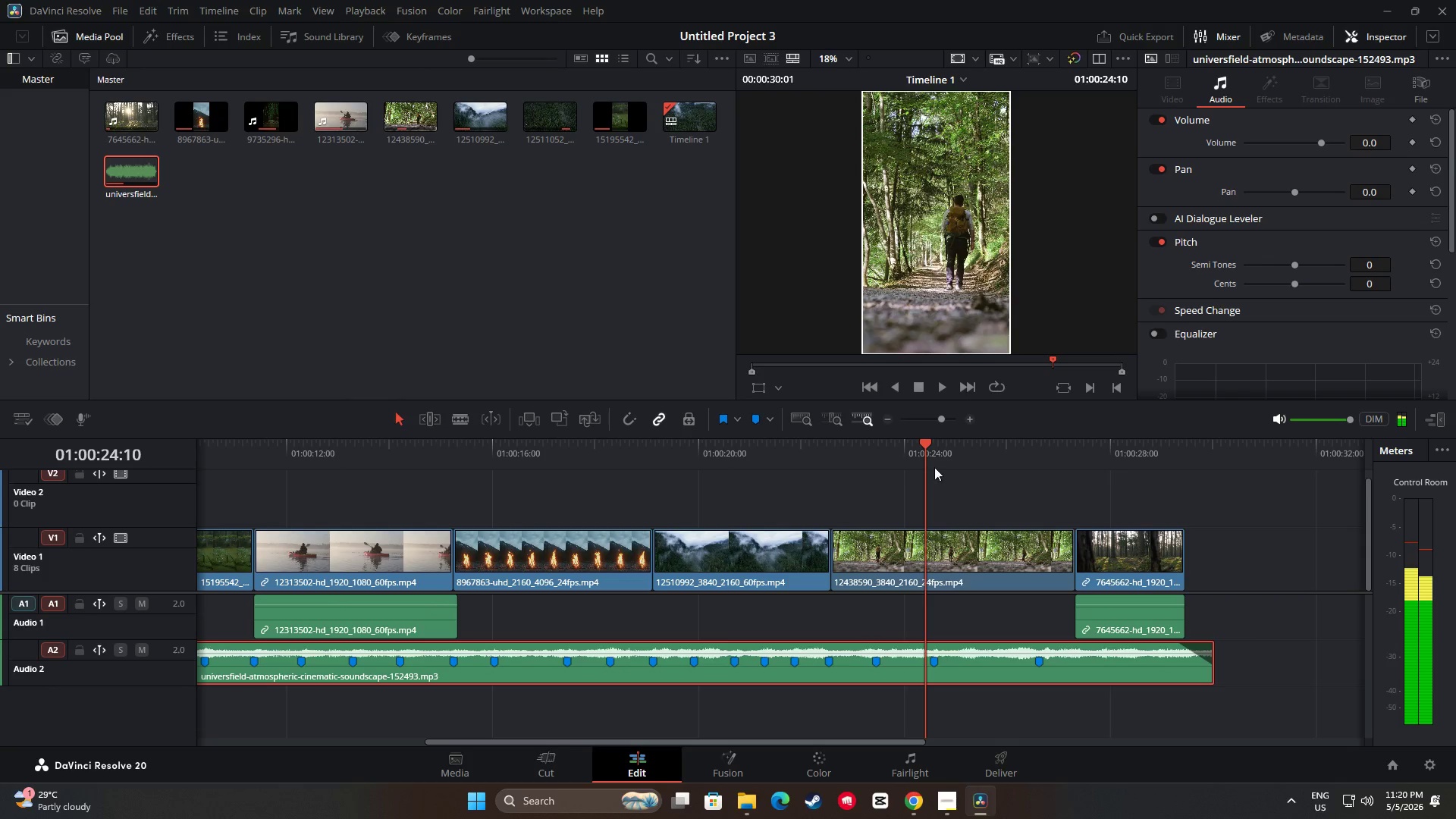 
left_click_drag(start_coordinate=[920, 446], to_coordinate=[902, 445])
 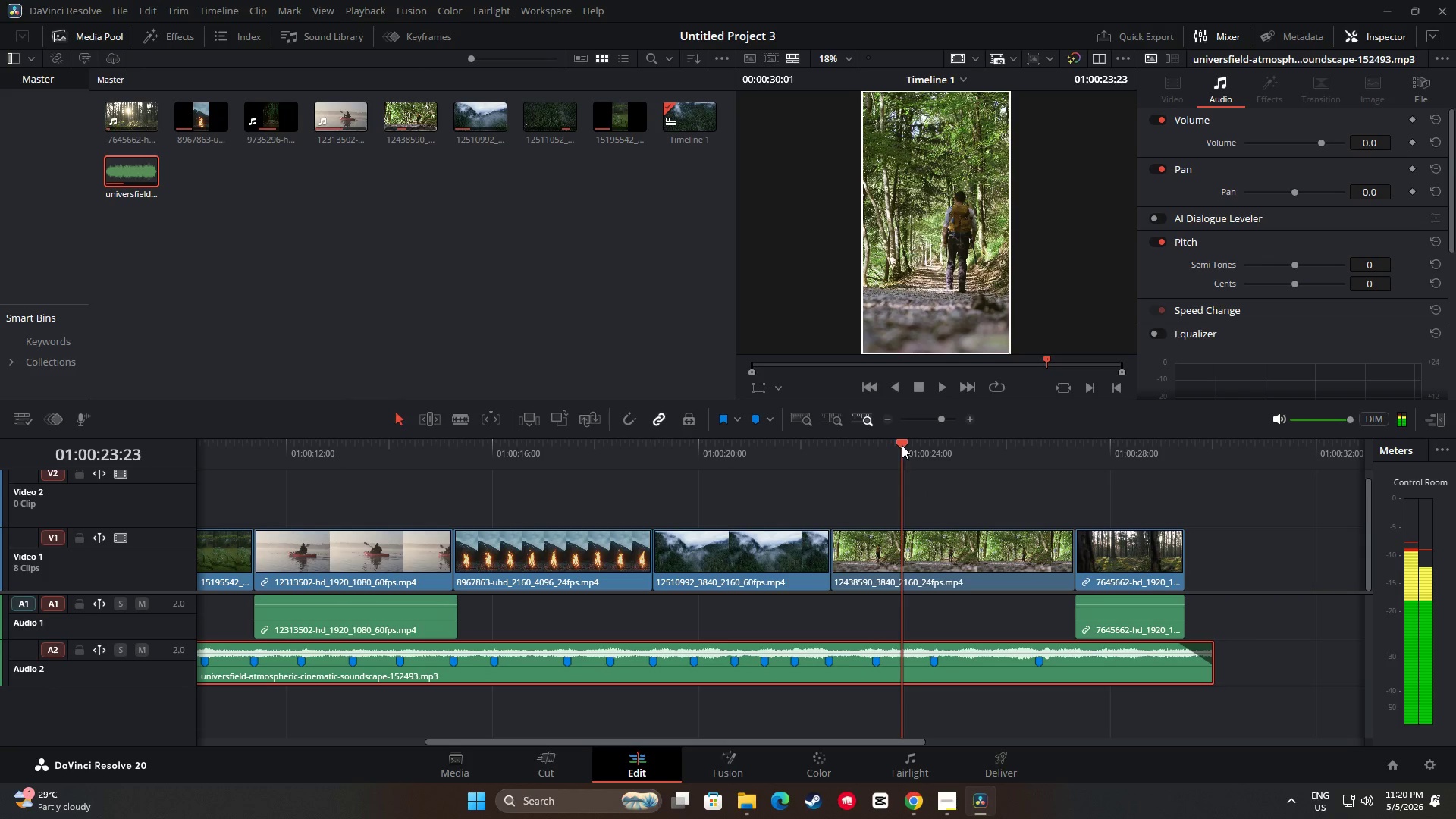 
key(M)
 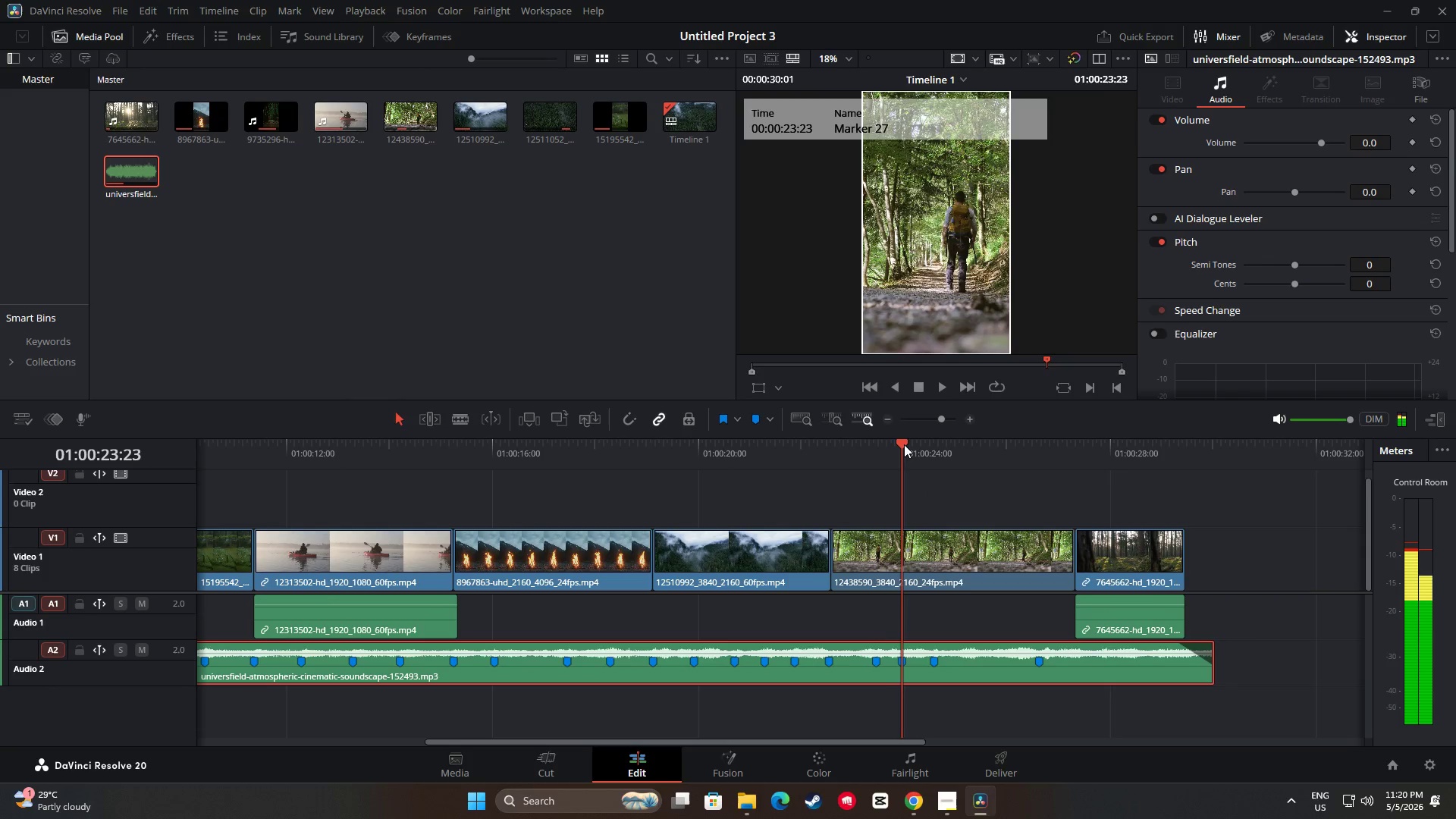 
left_click_drag(start_coordinate=[904, 444], to_coordinate=[839, 447])
 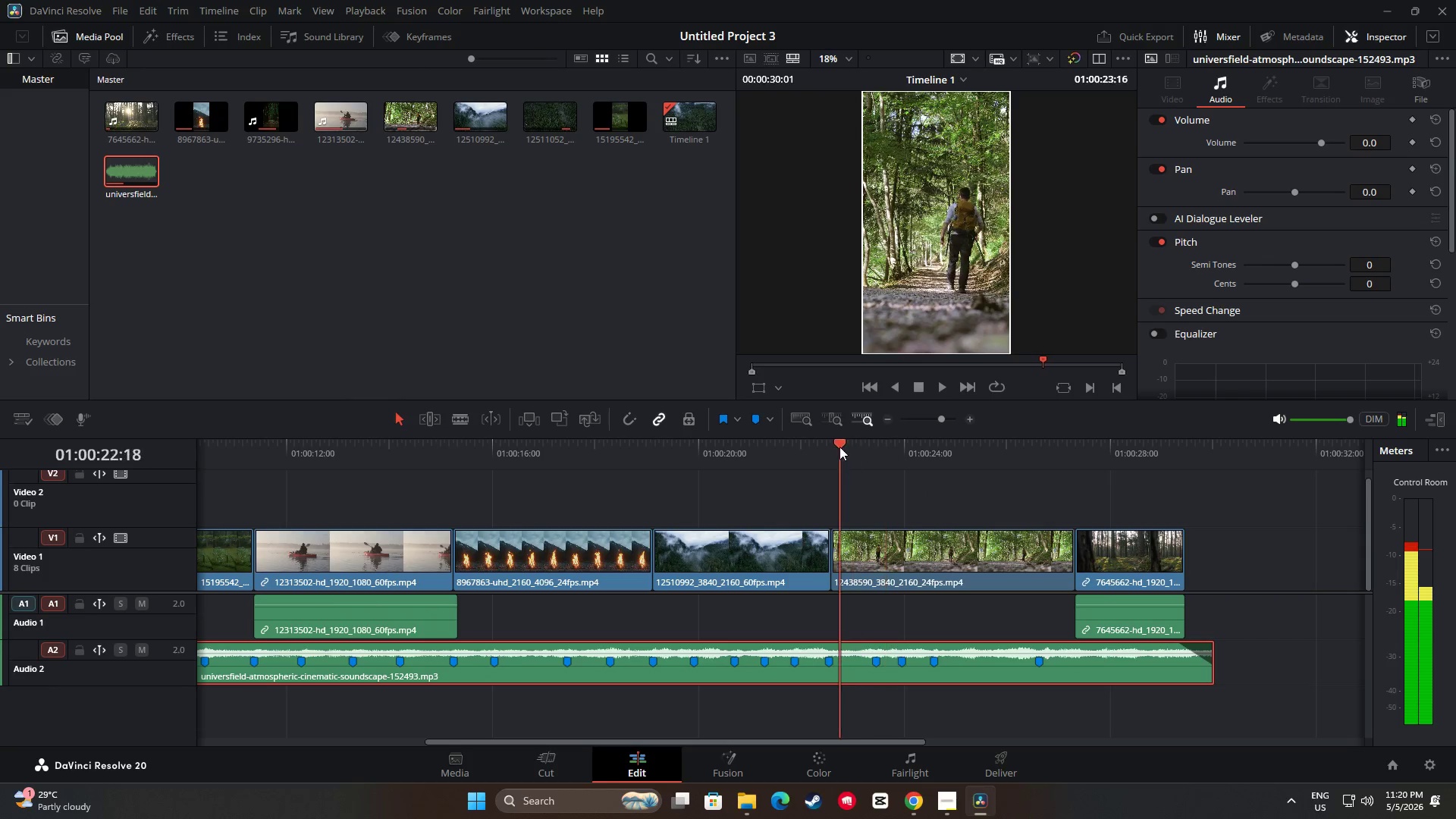 
key(Space)
 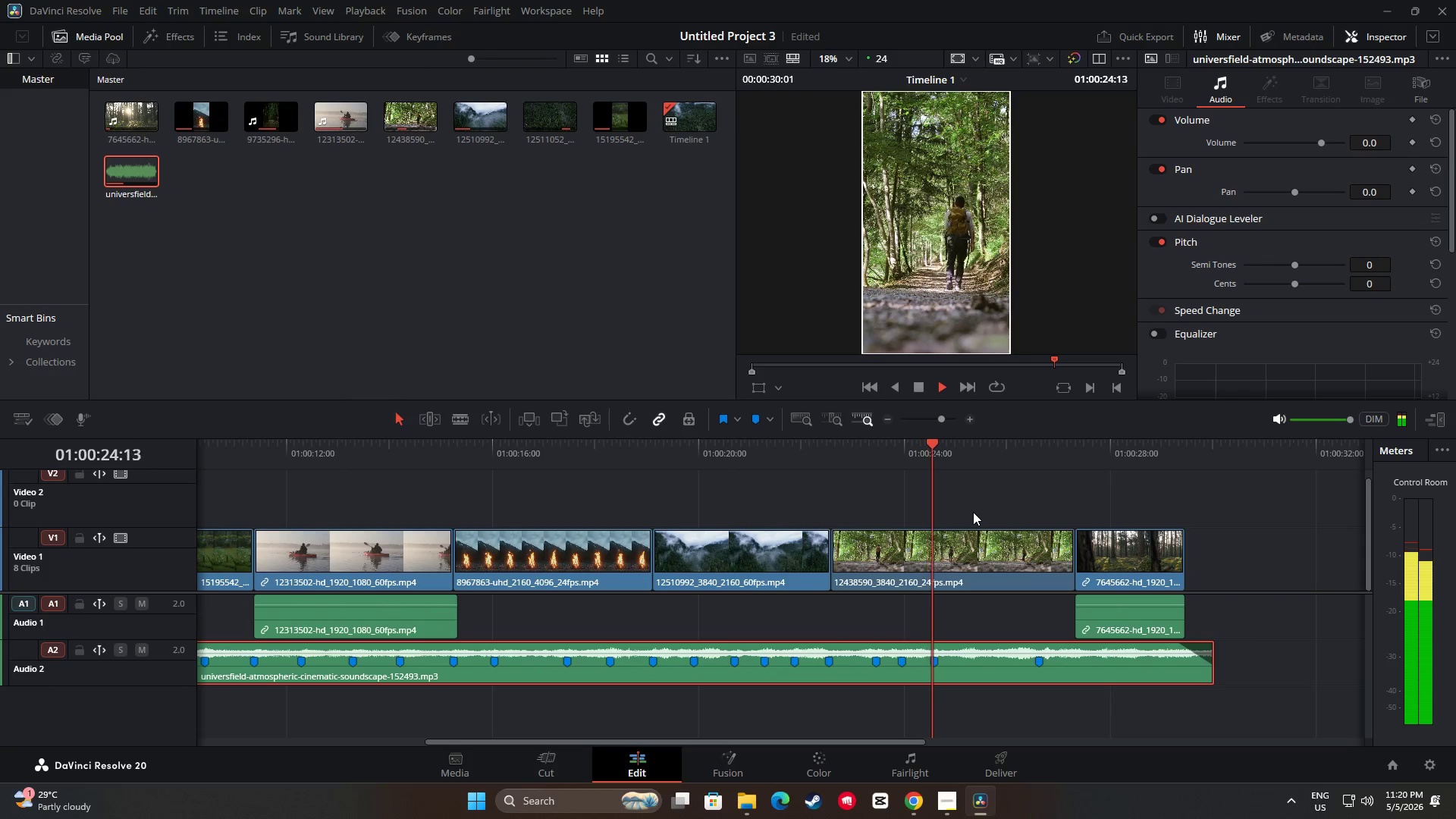 
key(Space)
 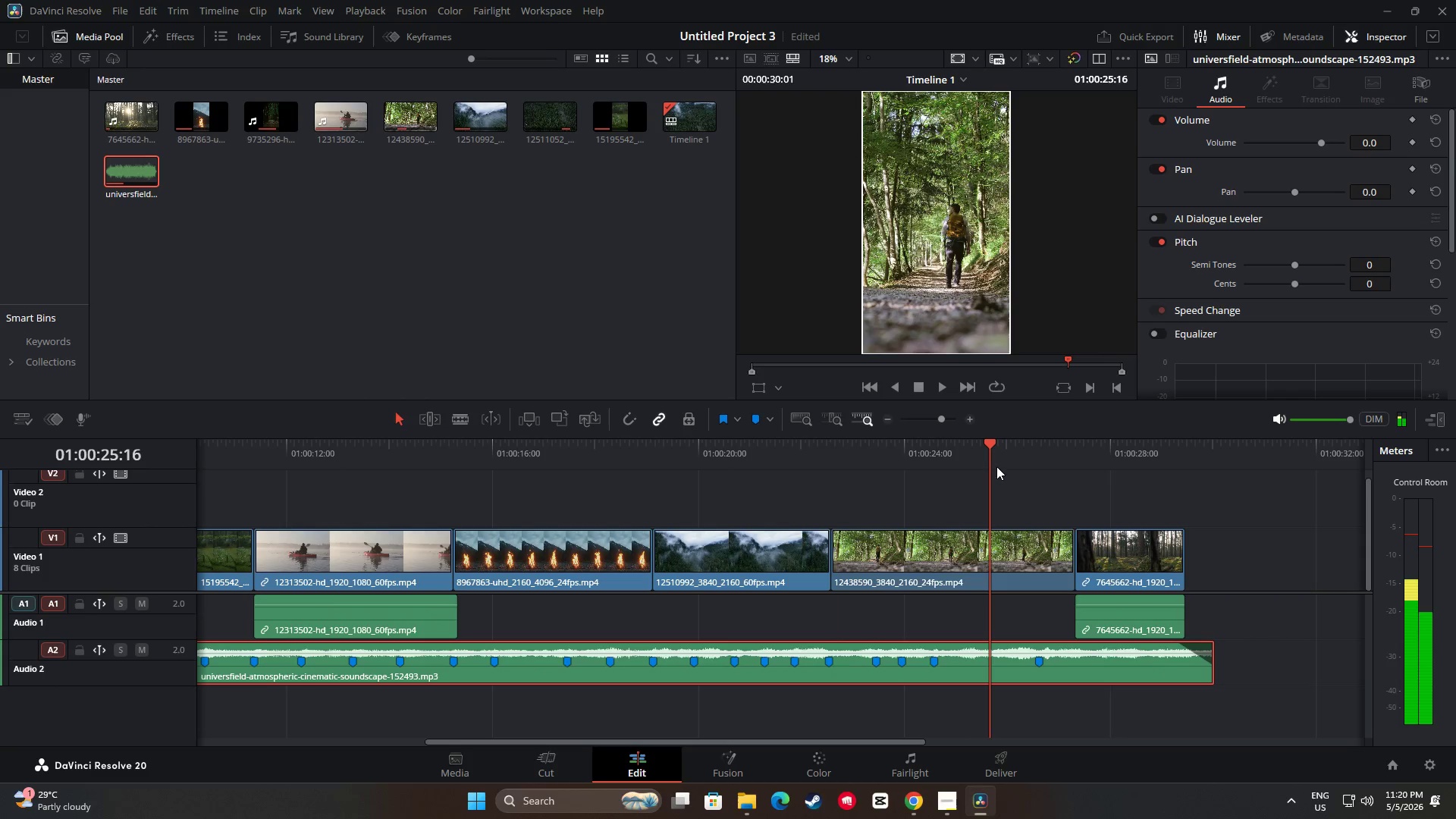 
left_click_drag(start_coordinate=[992, 449], to_coordinate=[965, 449])
 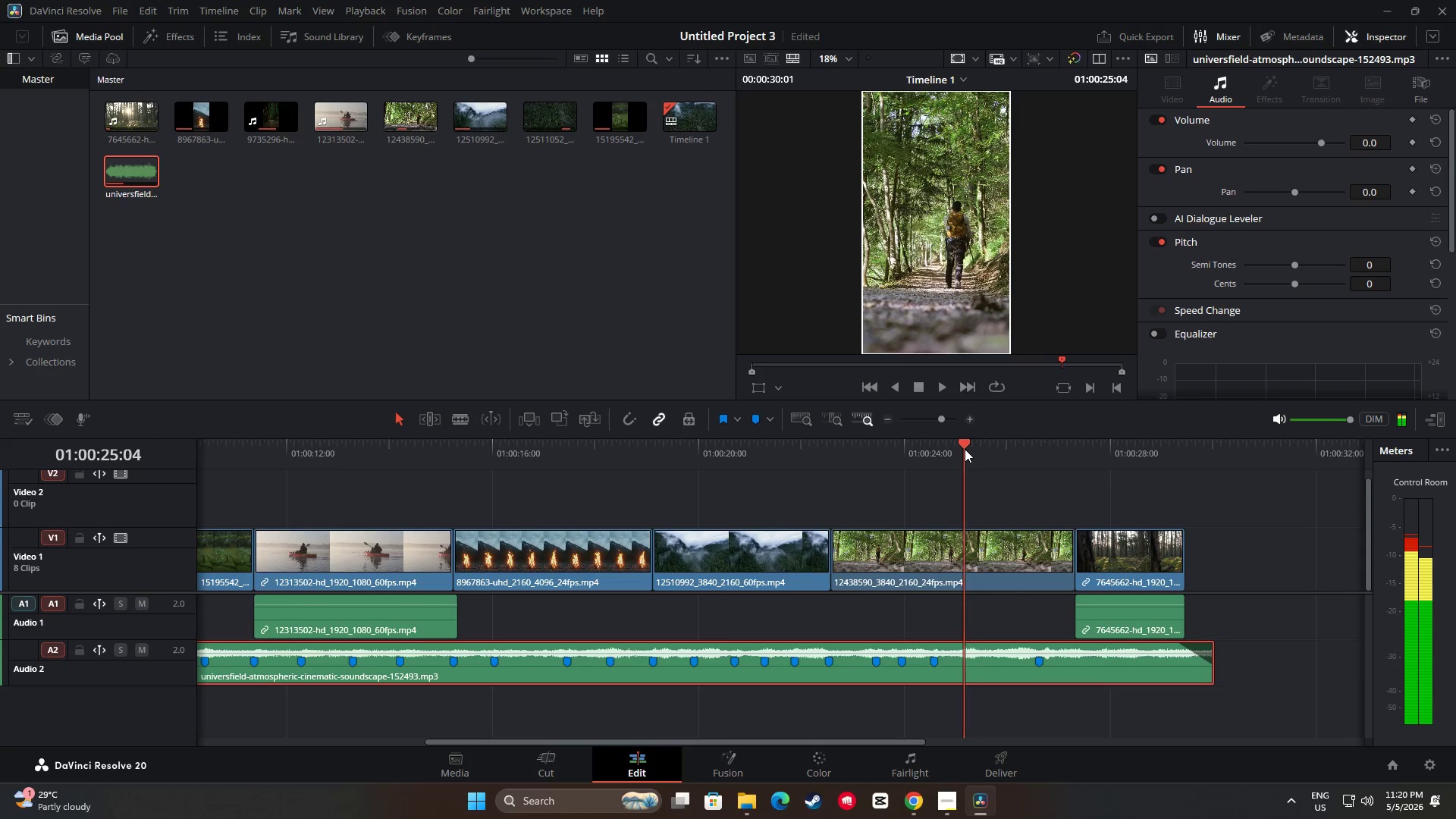 
key(M)
 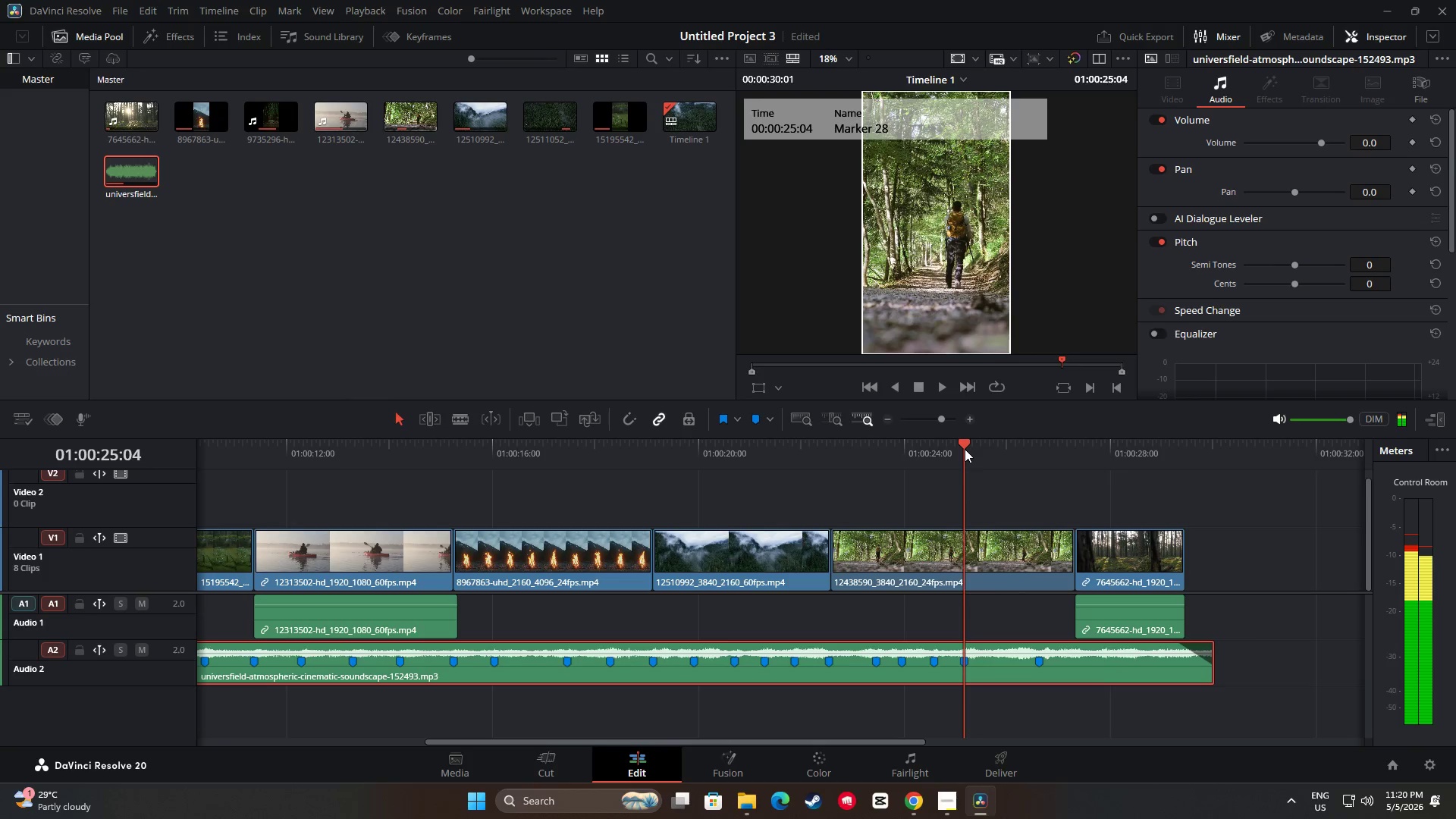 
key(Space)
 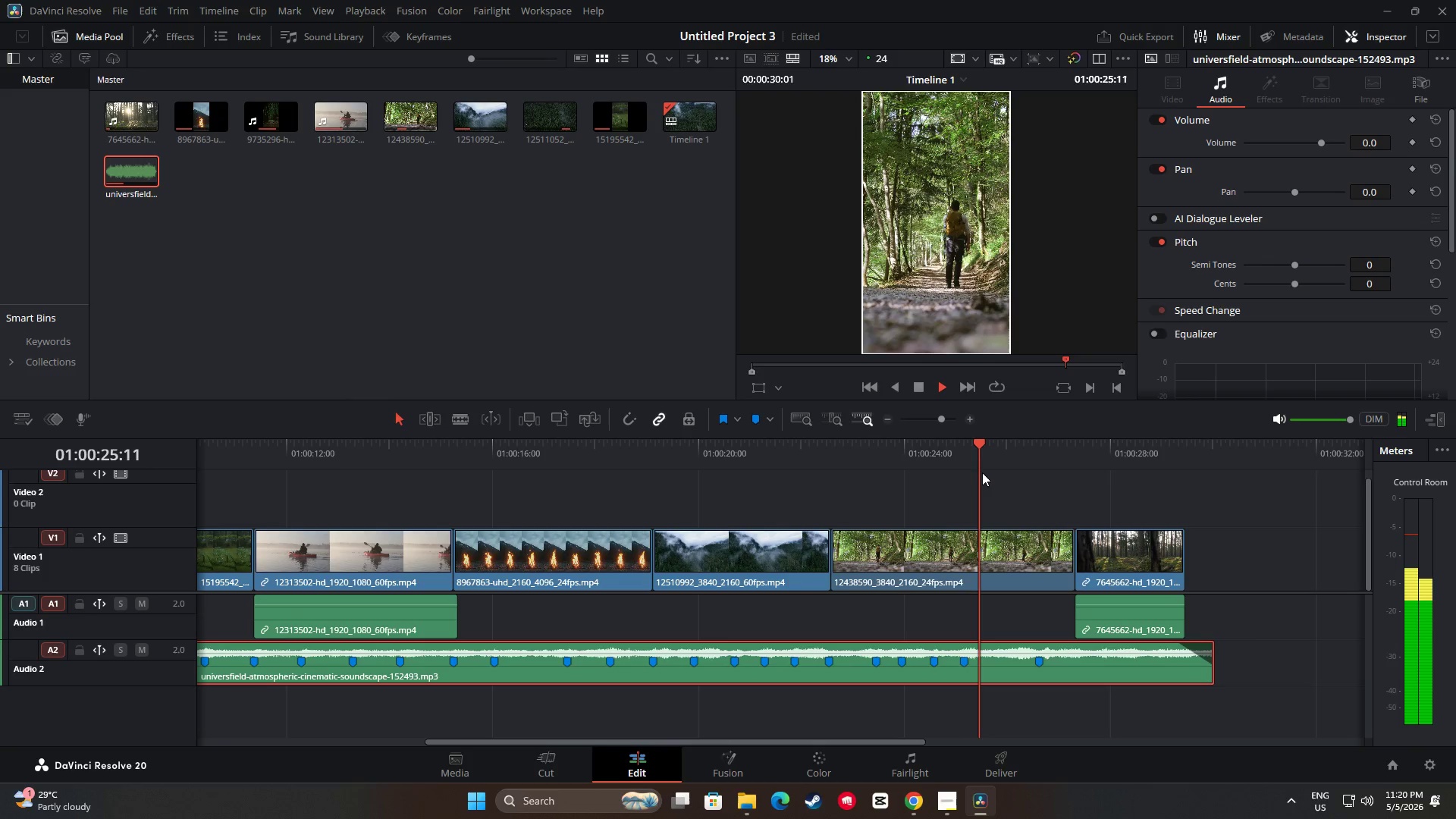 
left_click_drag(start_coordinate=[975, 444], to_coordinate=[933, 450])
 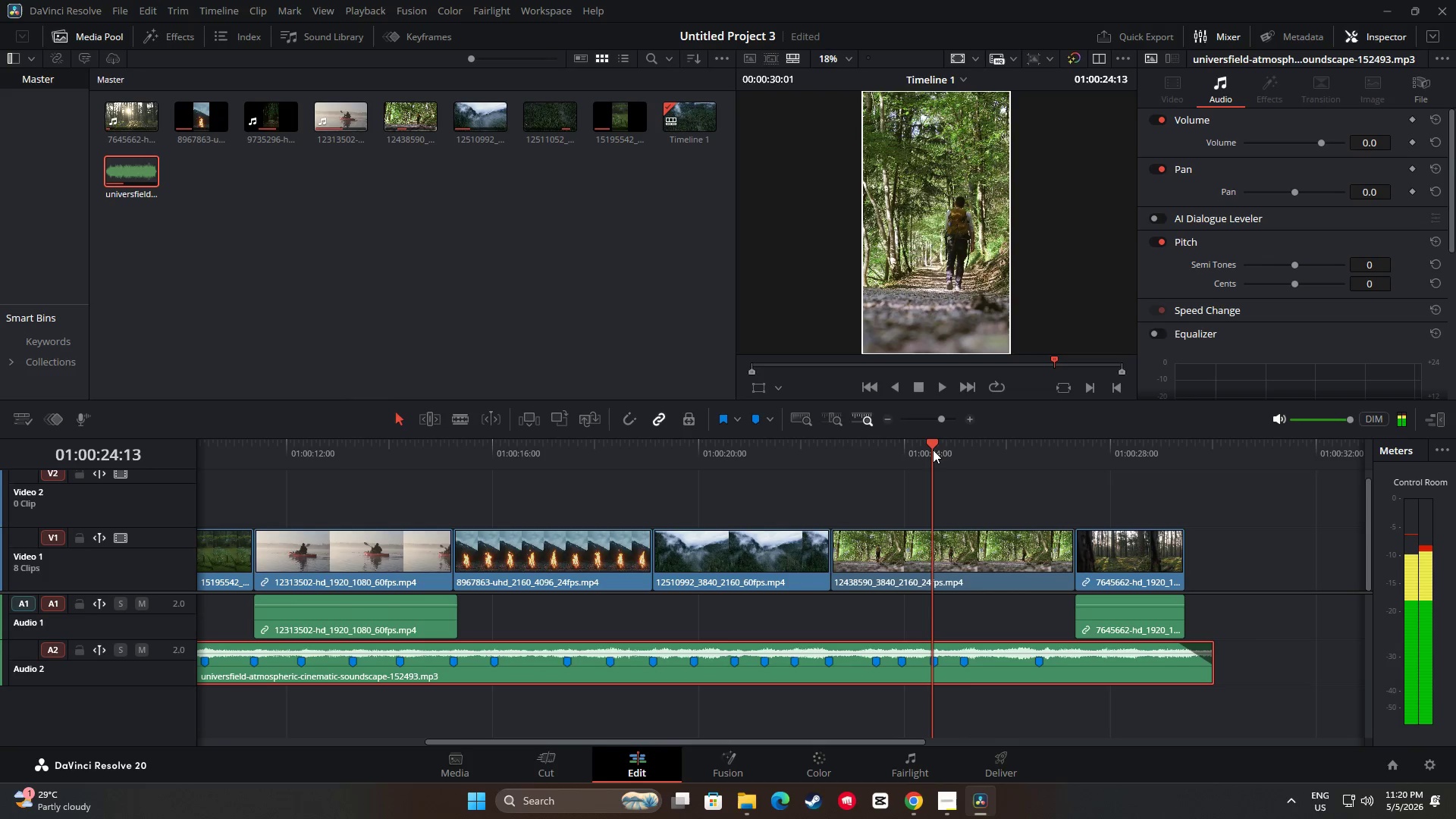 
key(Space)
 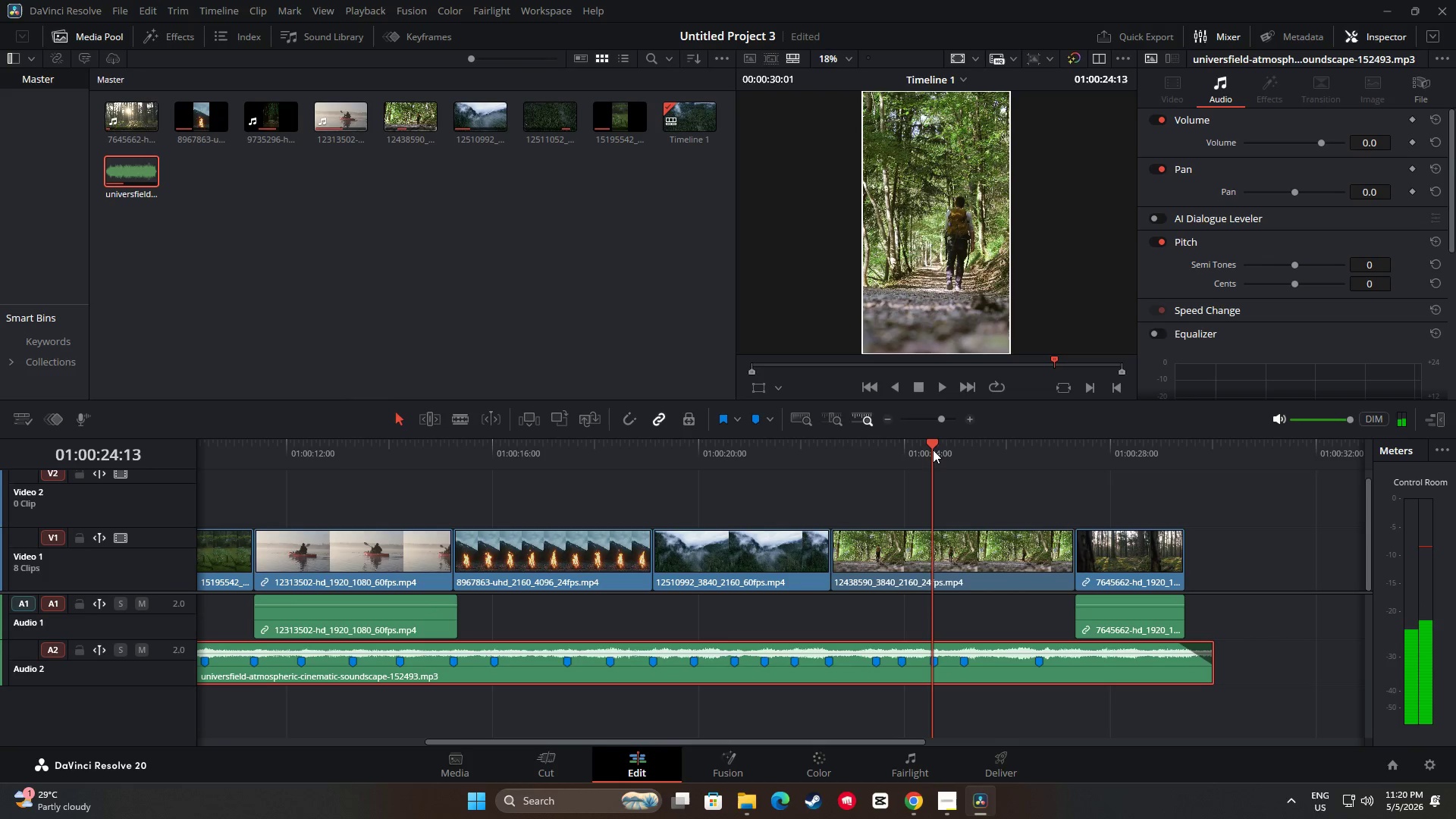 
key(Space)
 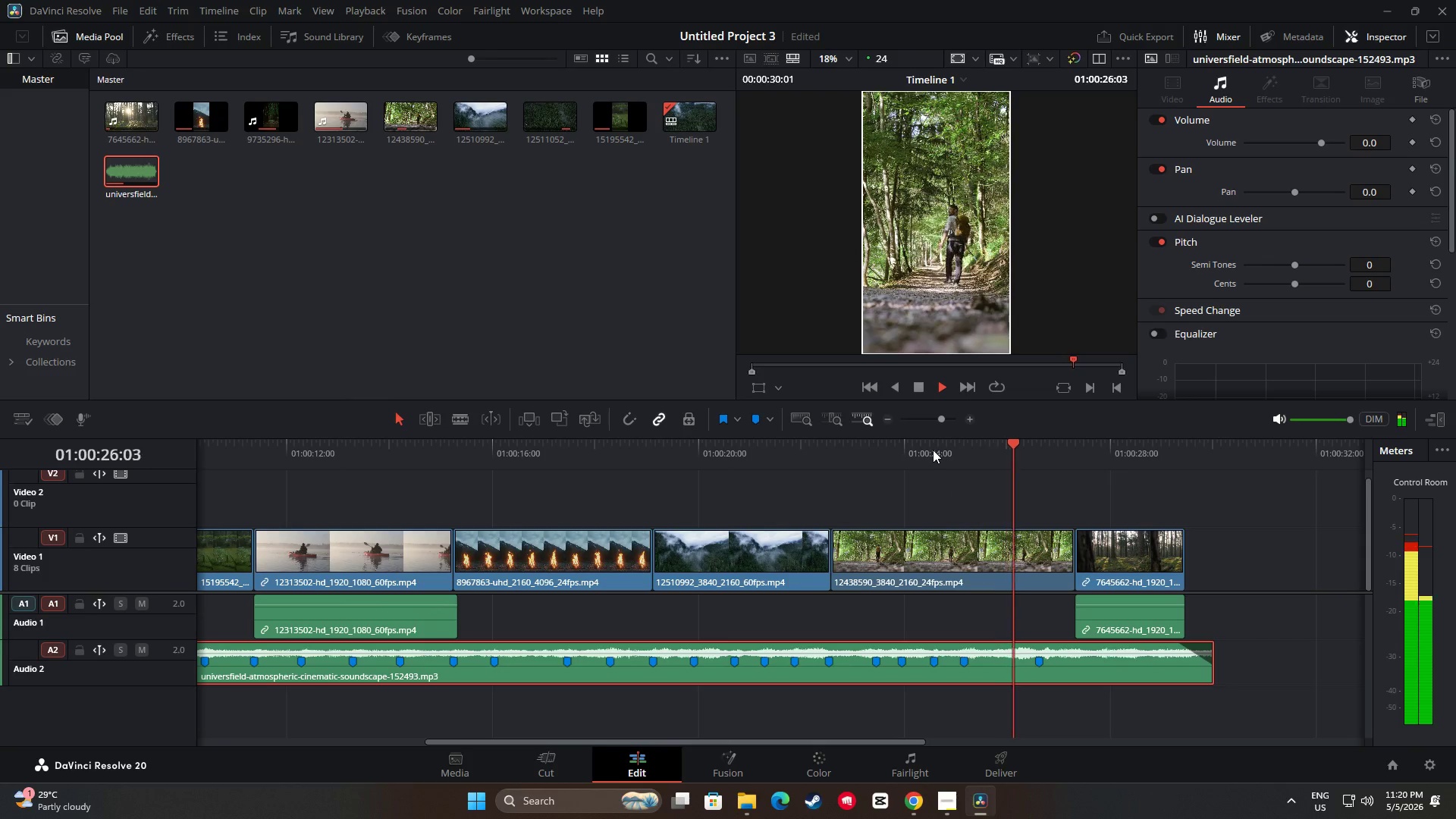 
key(Space)
 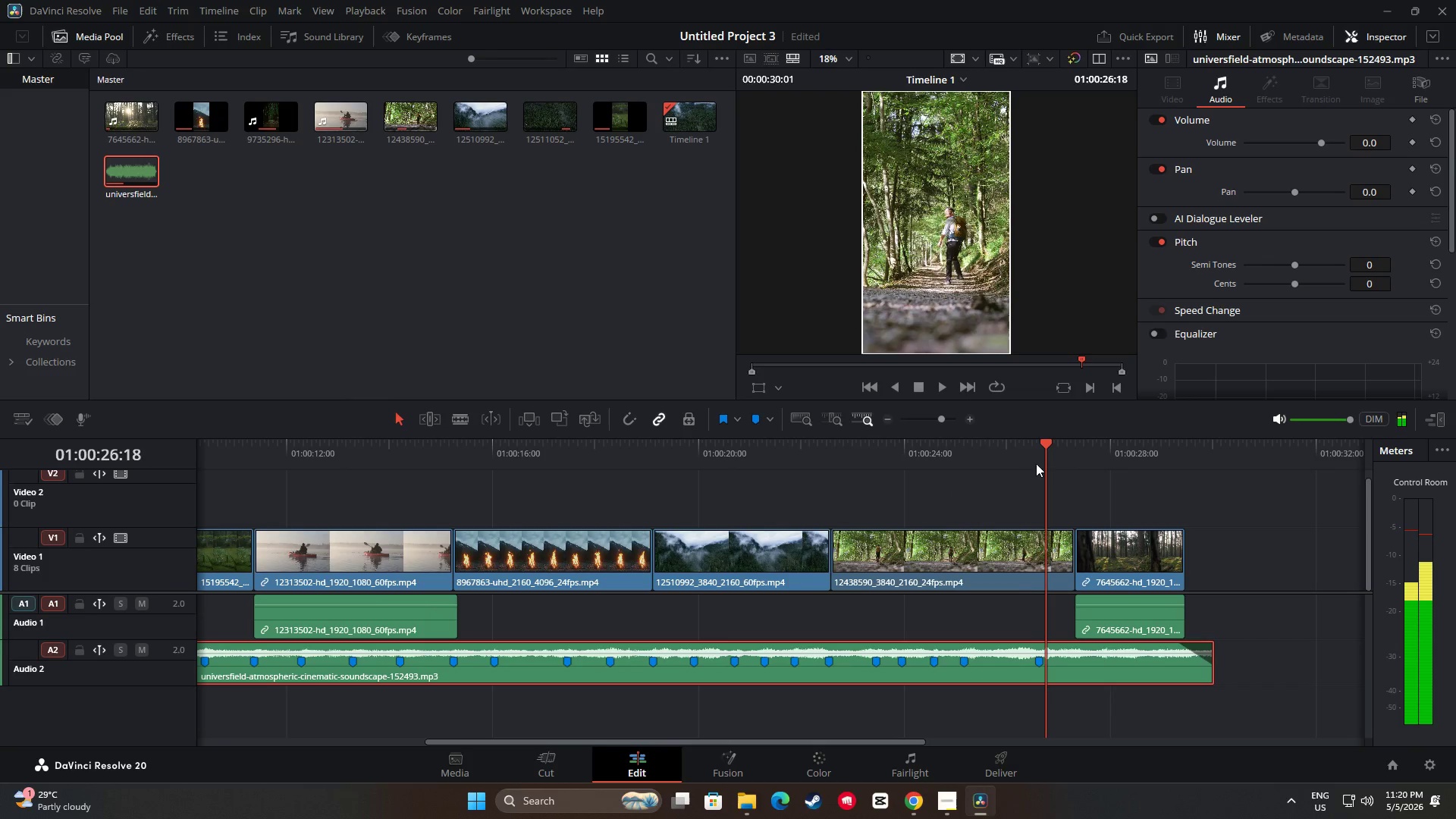 
left_click_drag(start_coordinate=[1042, 445], to_coordinate=[1016, 443])
 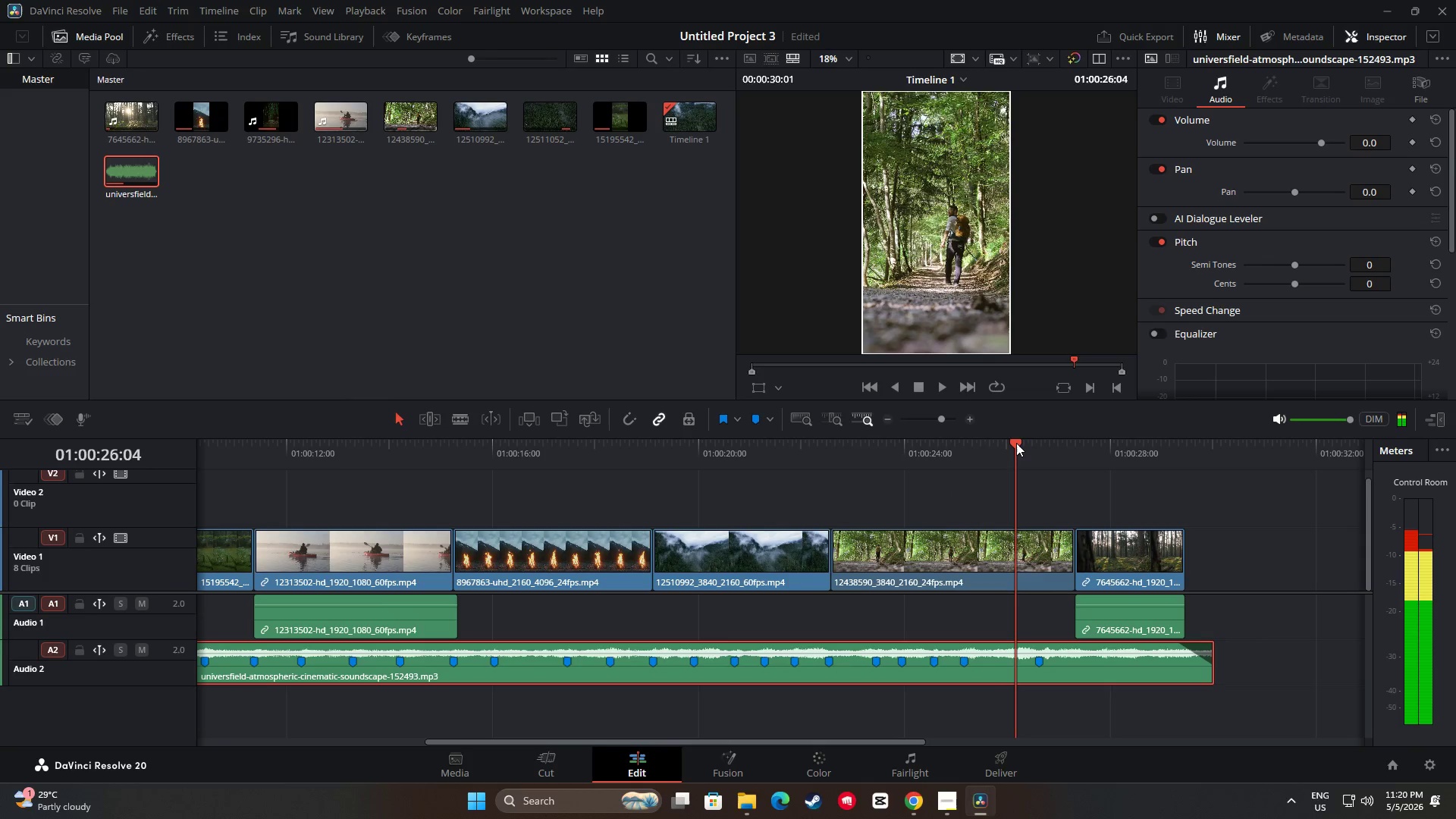 
key(M)
 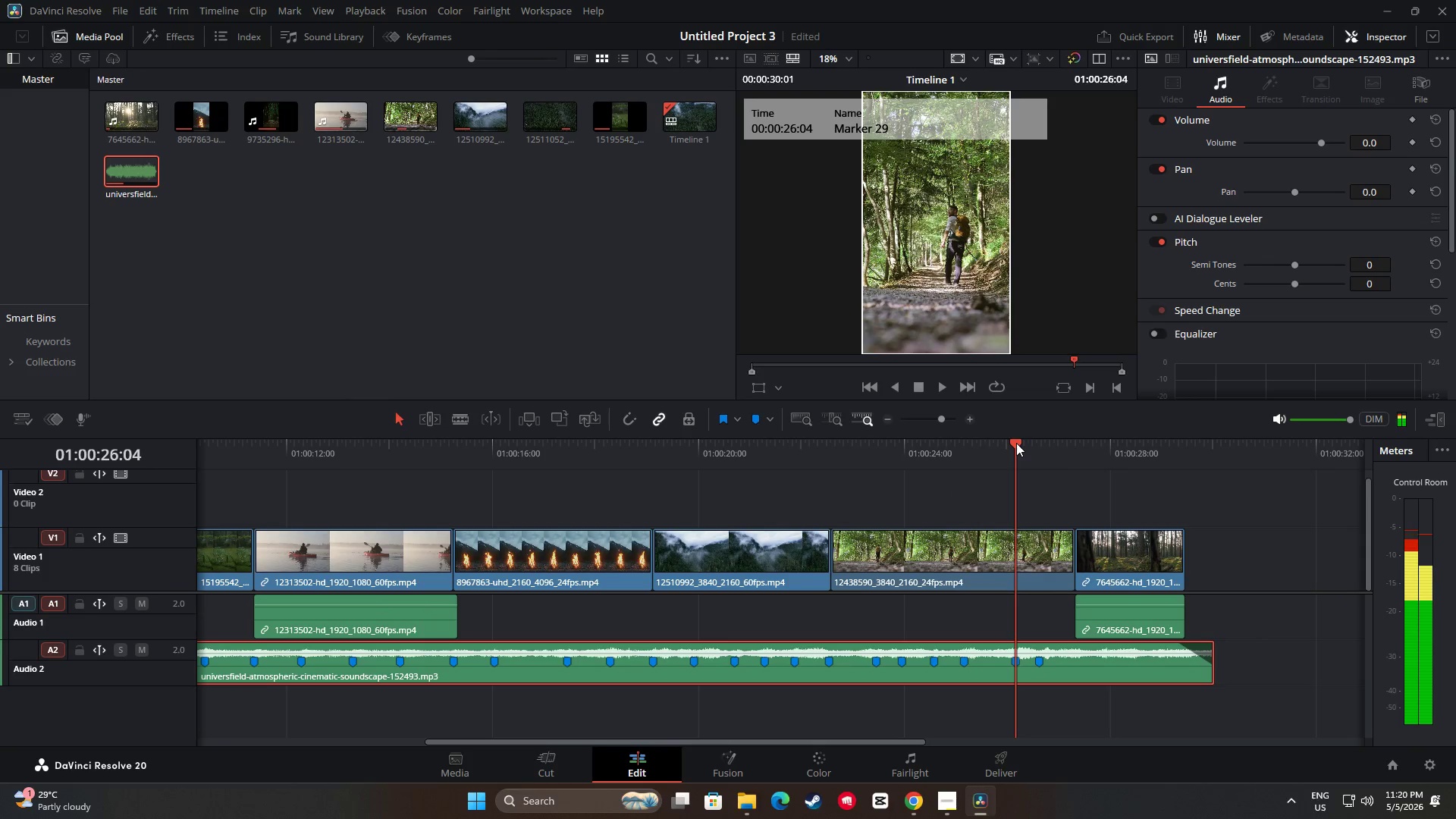 
left_click_drag(start_coordinate=[1016, 443], to_coordinate=[996, 444])
 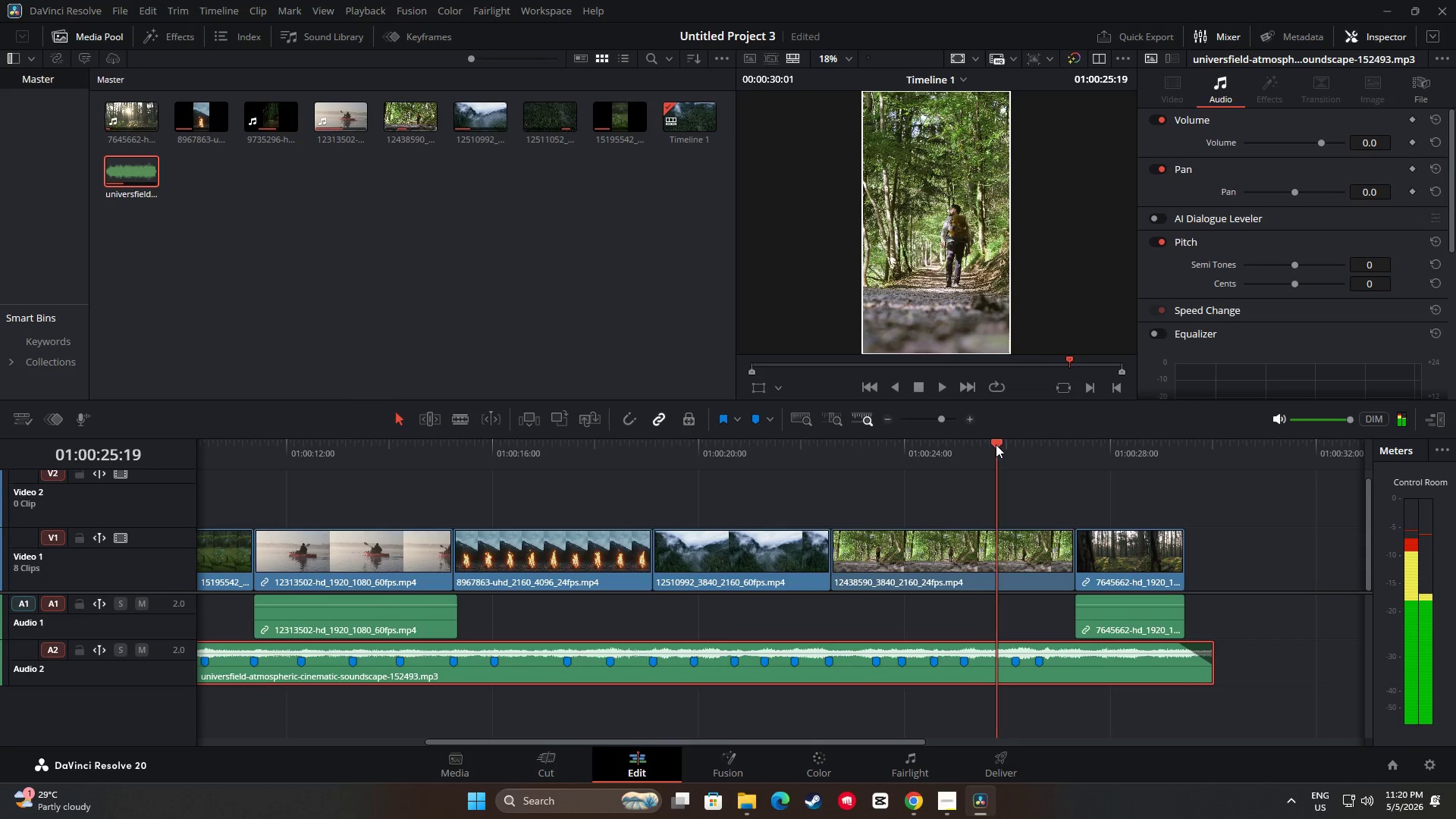 
key(Space)
 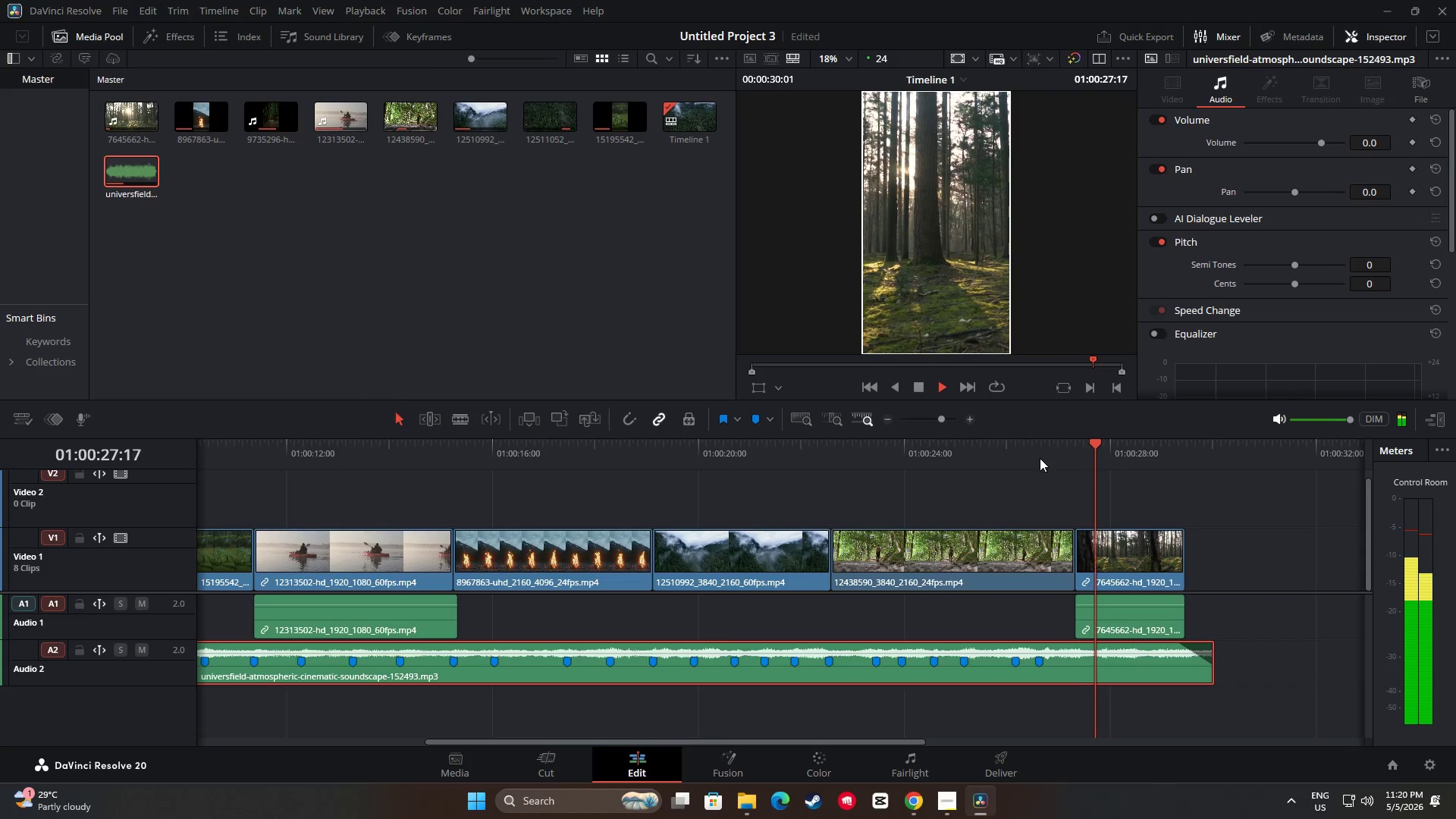 
type( mm)
 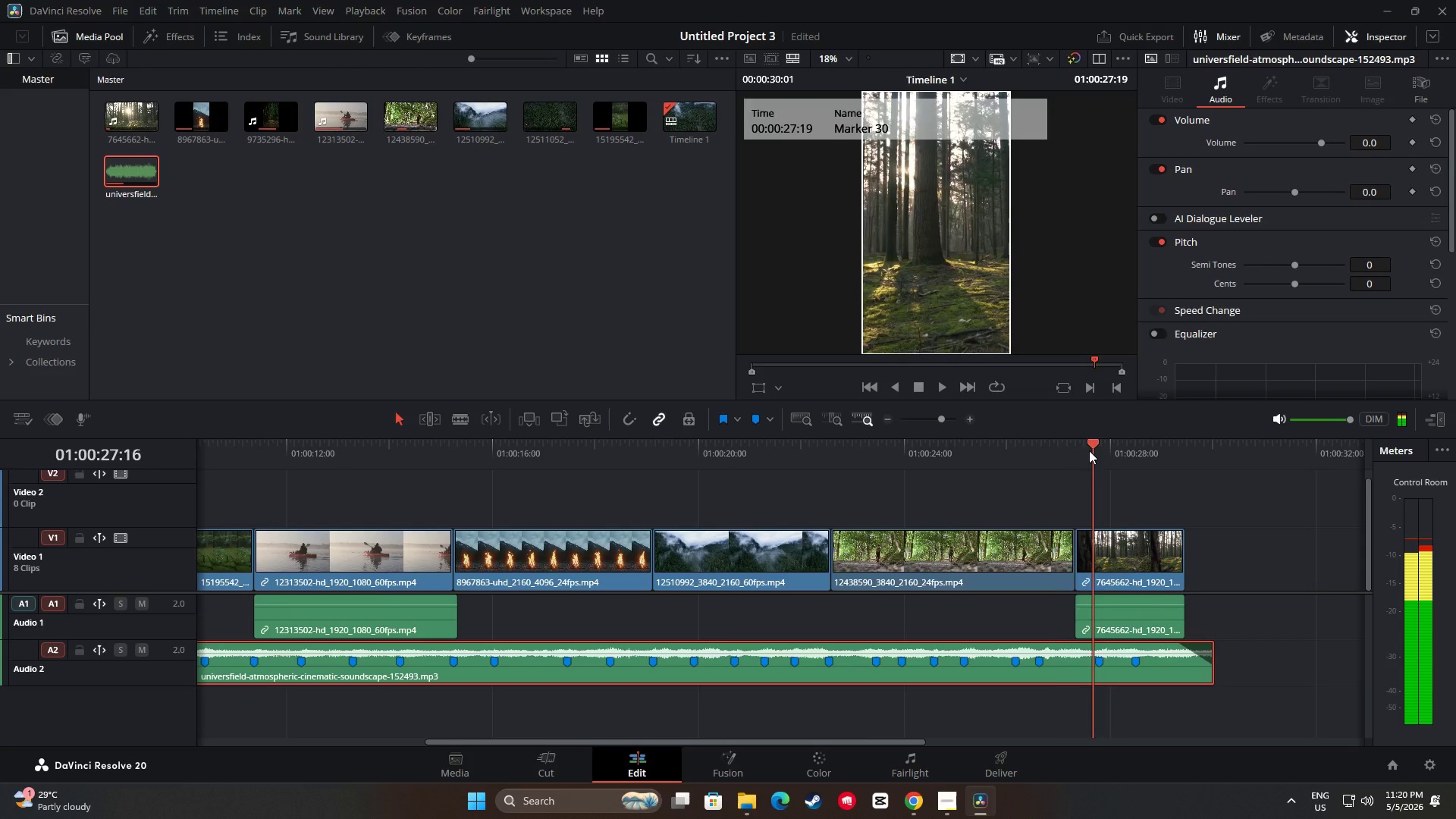 
left_click_drag(start_coordinate=[1129, 445], to_coordinate=[1099, 447])
 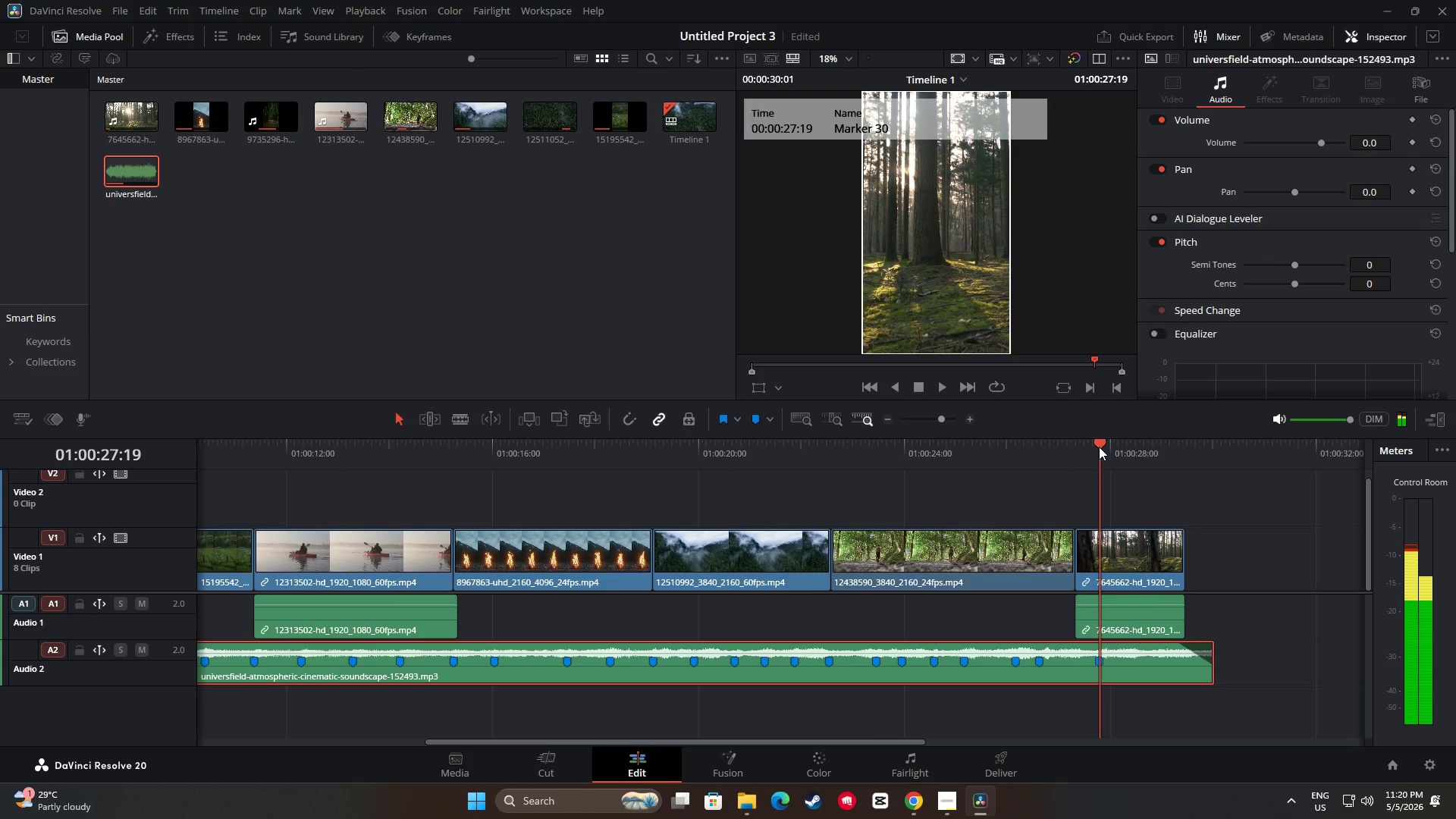 
left_click_drag(start_coordinate=[1099, 447], to_coordinate=[1136, 450])
 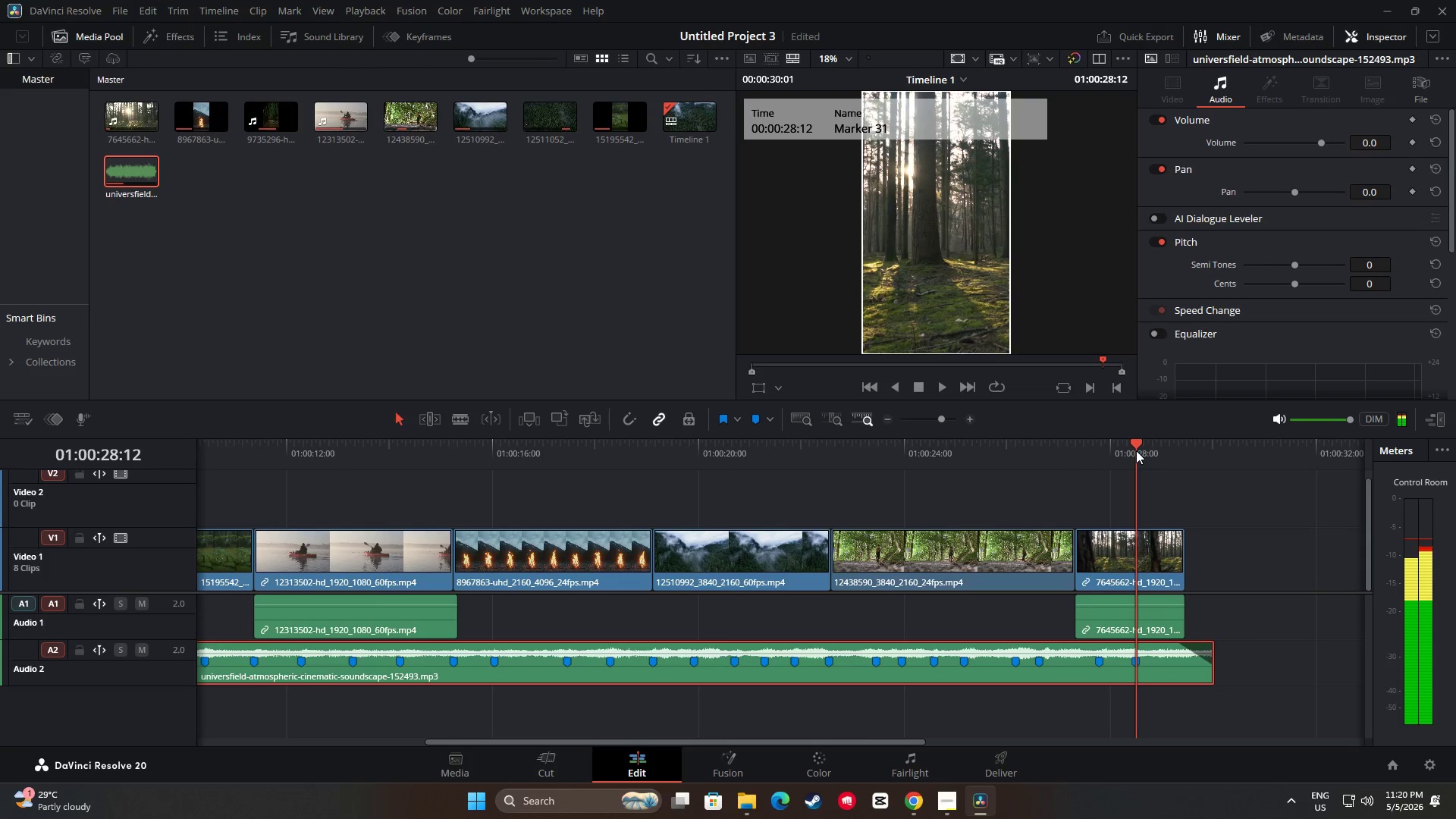 
left_click_drag(start_coordinate=[1136, 450], to_coordinate=[1037, 448])
 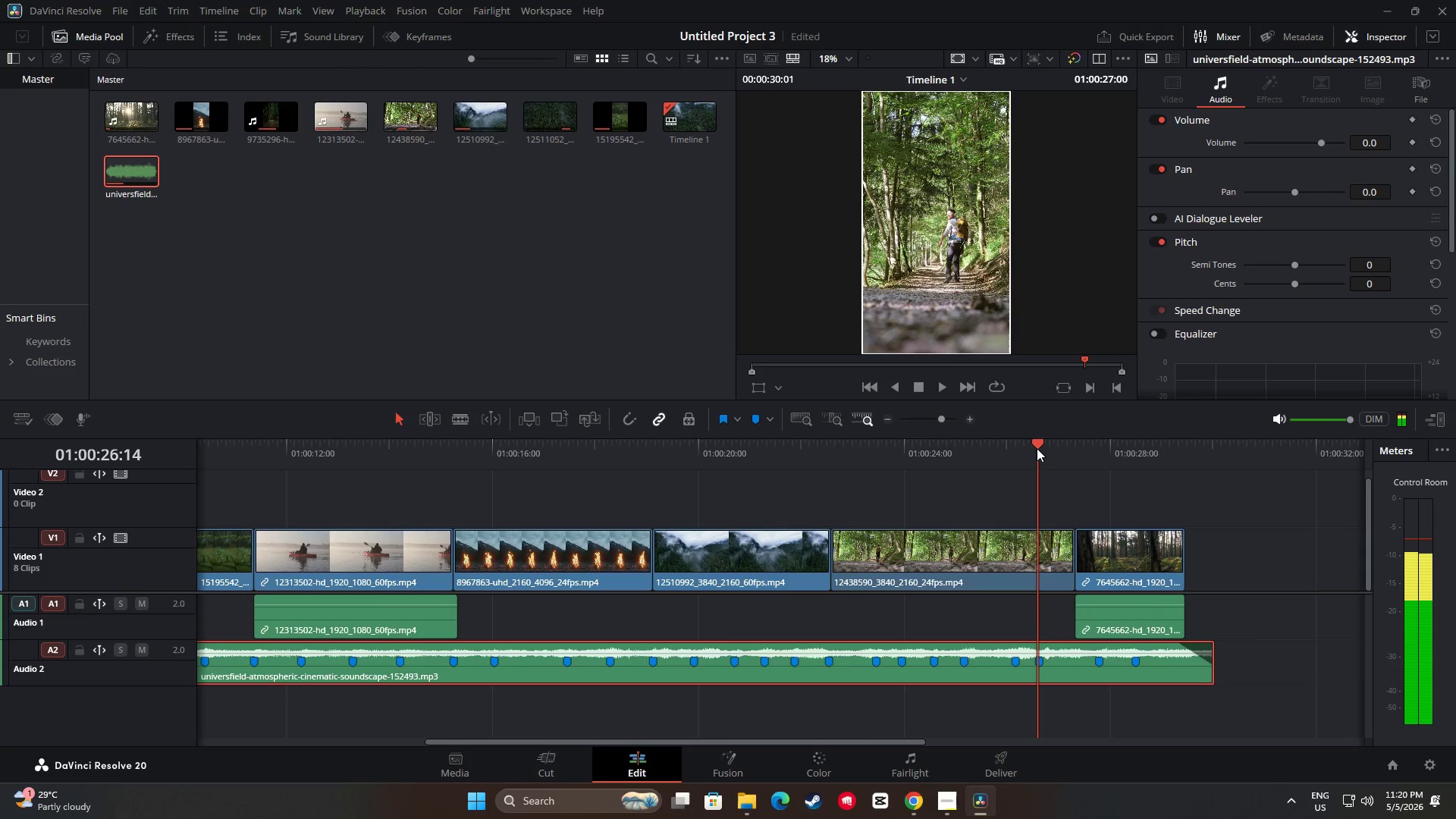 
key(Space)
 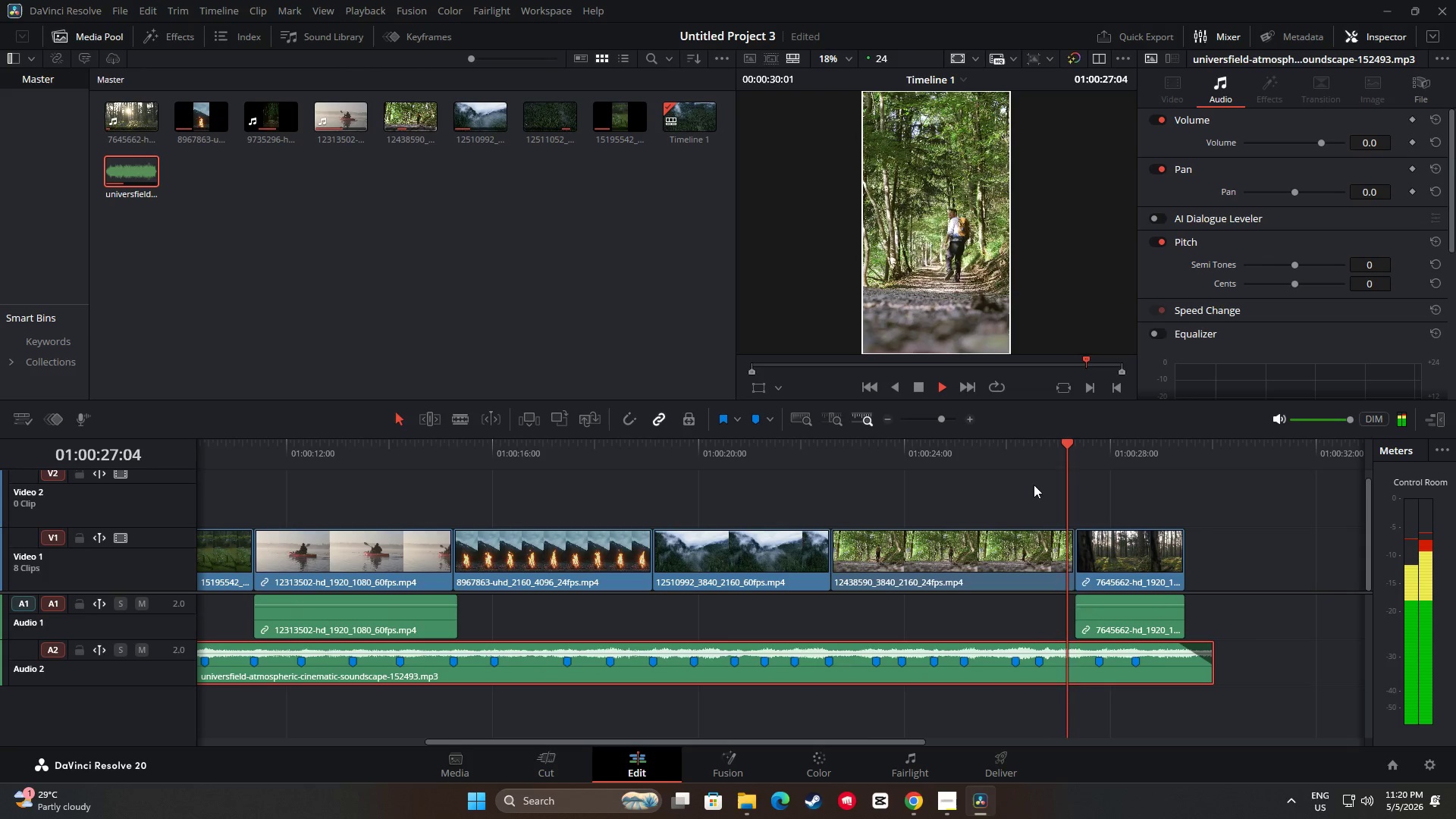 
key(Space)
 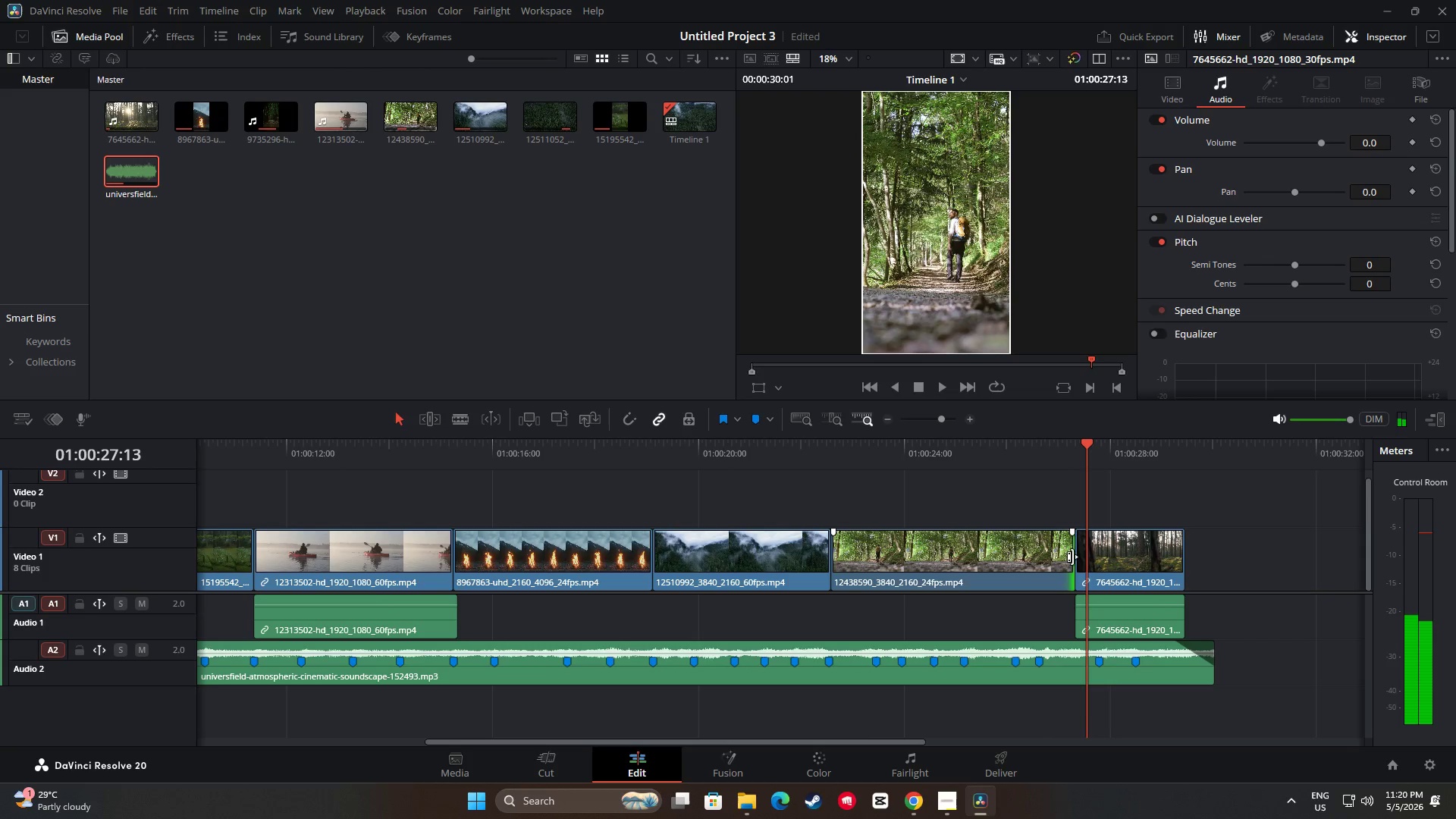 
left_click_drag(start_coordinate=[1073, 556], to_coordinate=[1038, 554])
 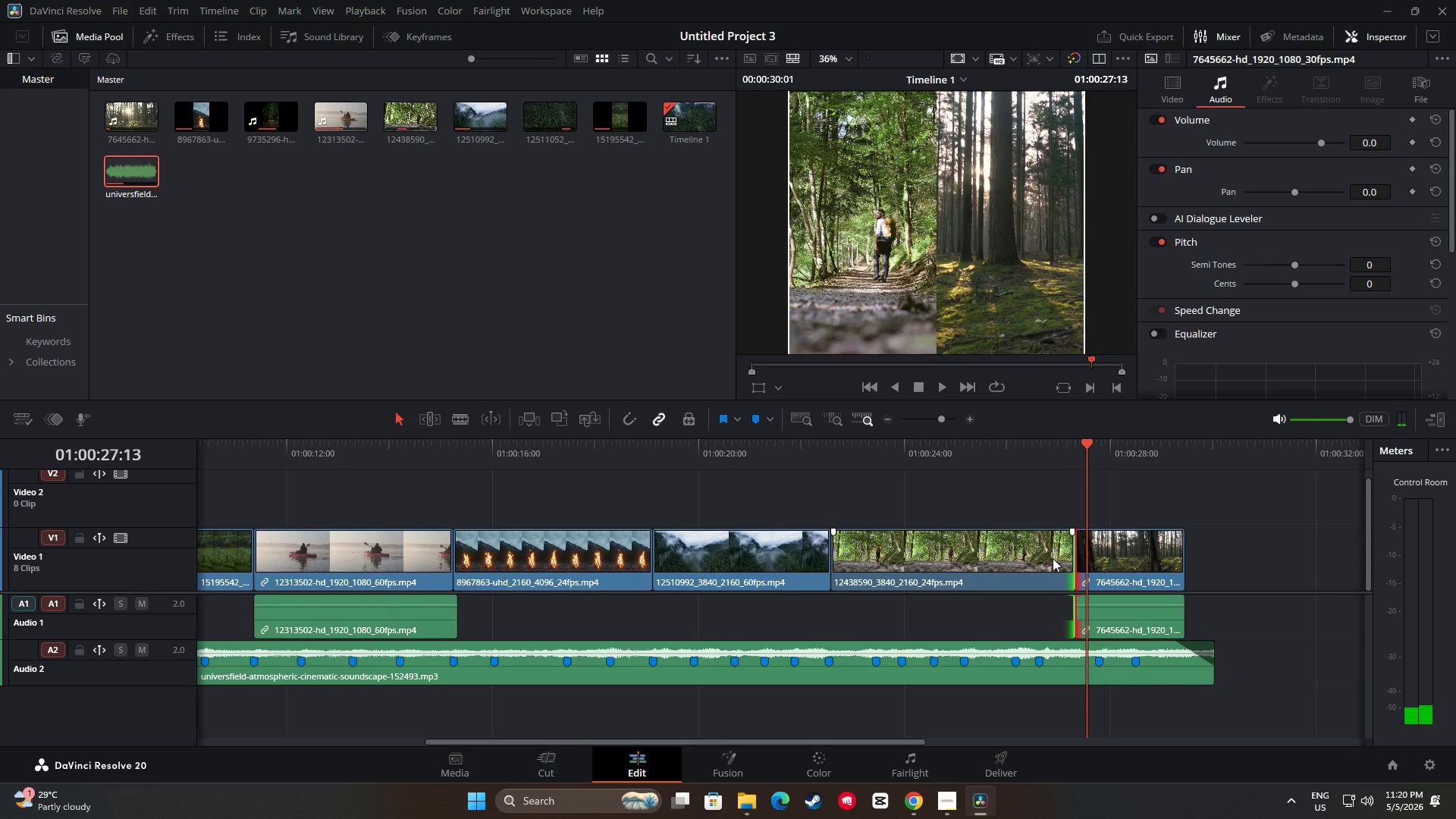 
left_click_drag(start_coordinate=[1068, 552], to_coordinate=[1034, 552])
 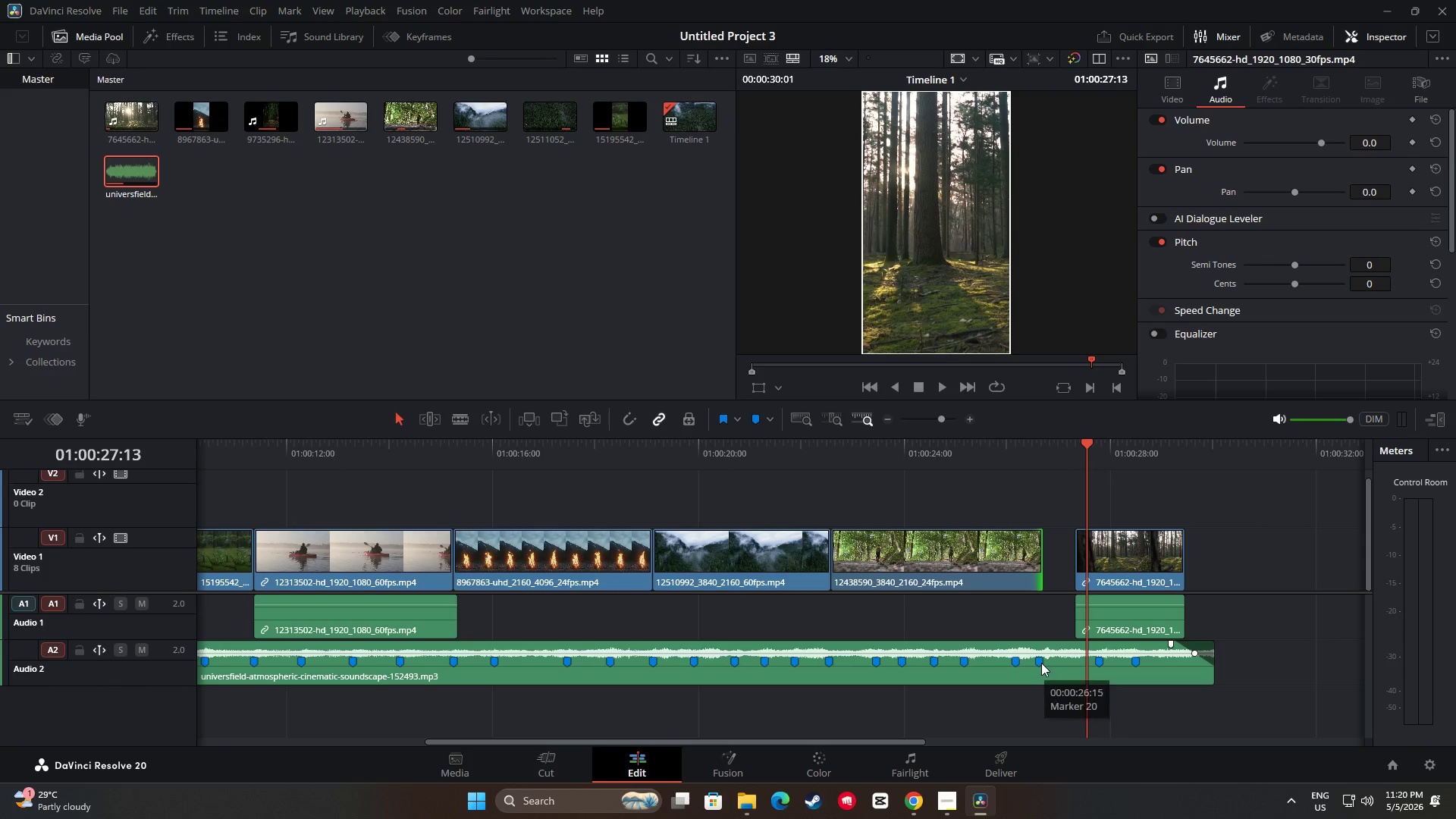 
left_click([1040, 661])
 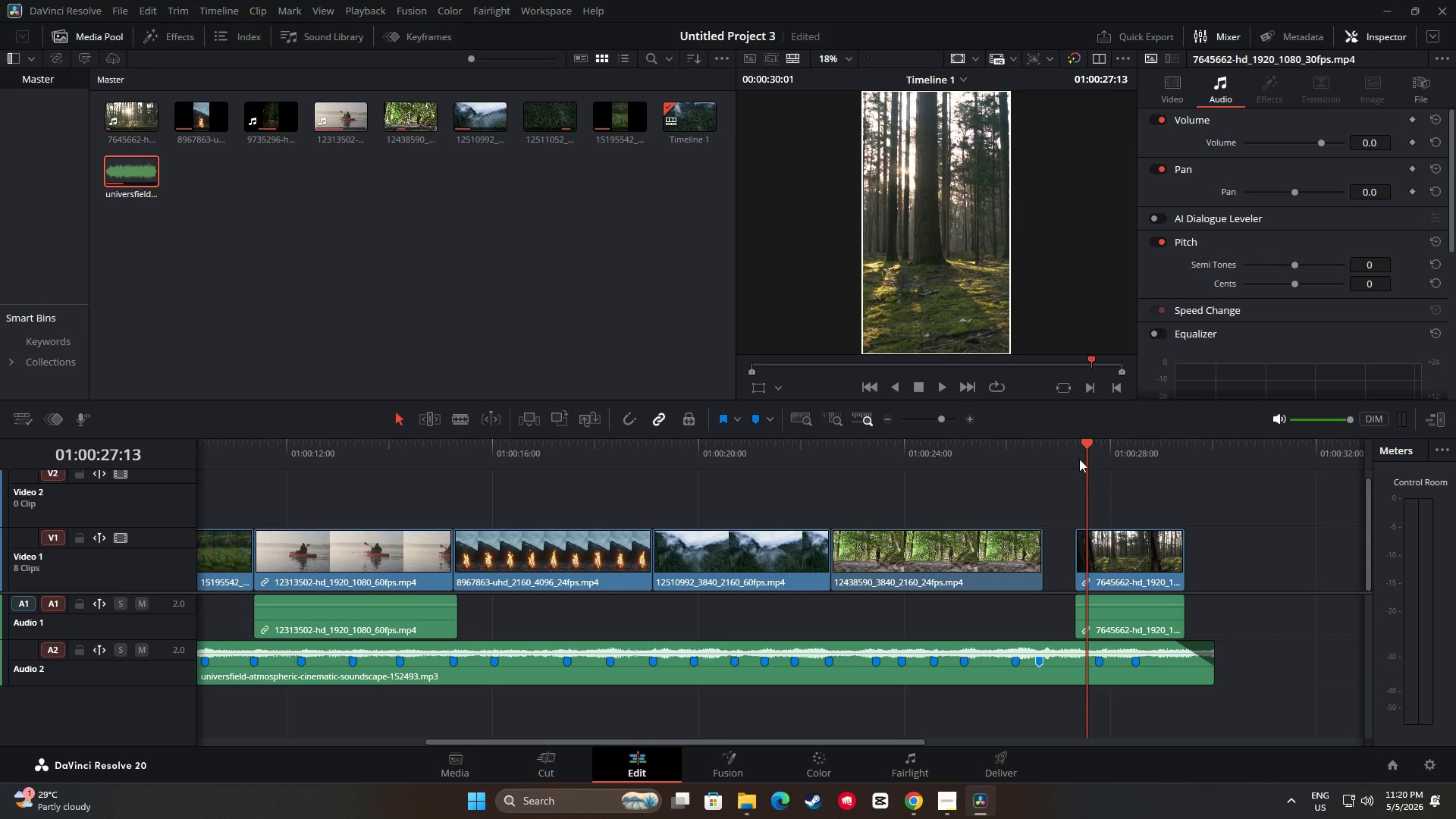 
left_click_drag(start_coordinate=[1084, 442], to_coordinate=[1039, 449])
 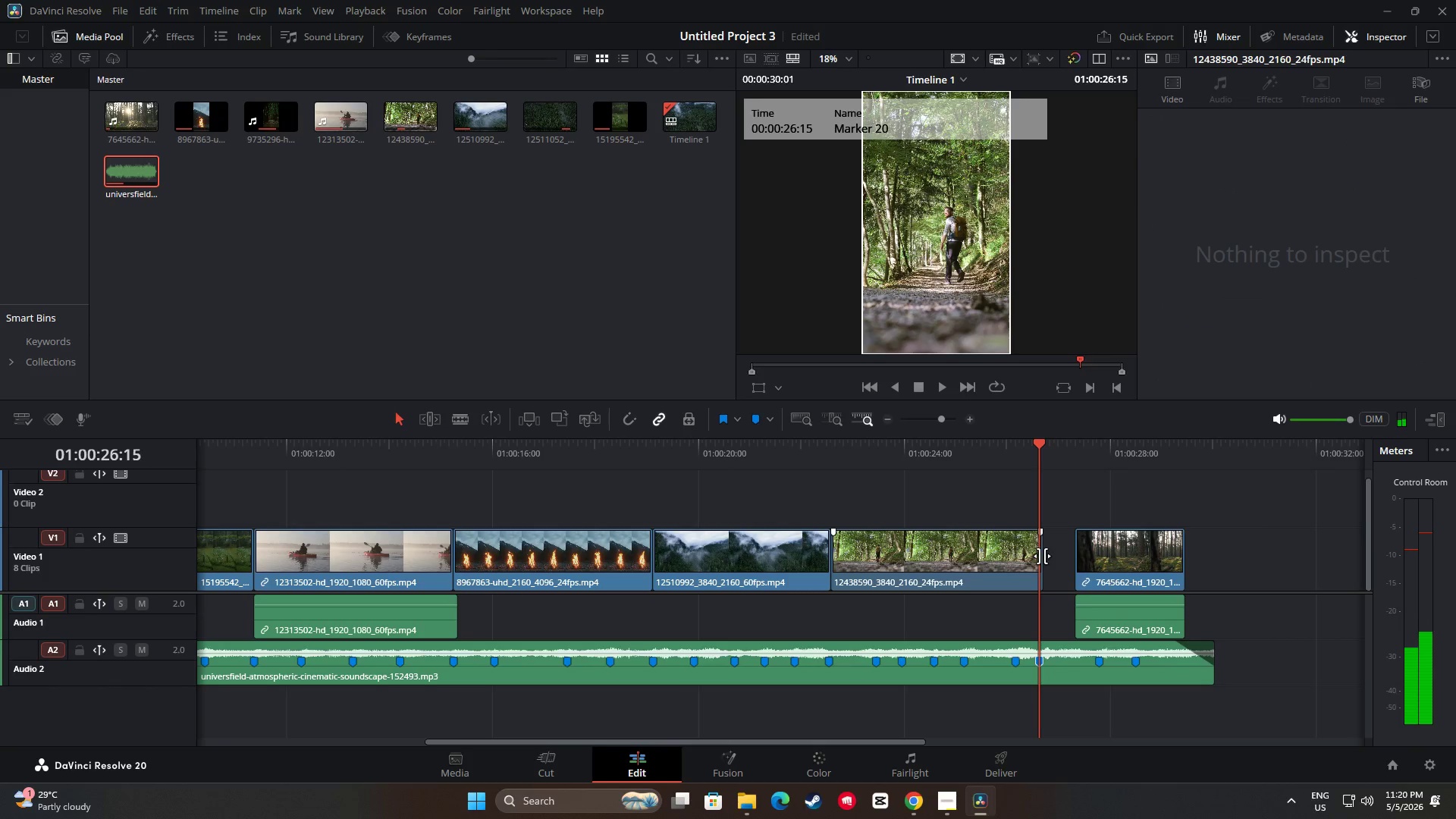 
left_click_drag(start_coordinate=[1037, 557], to_coordinate=[1033, 557])
 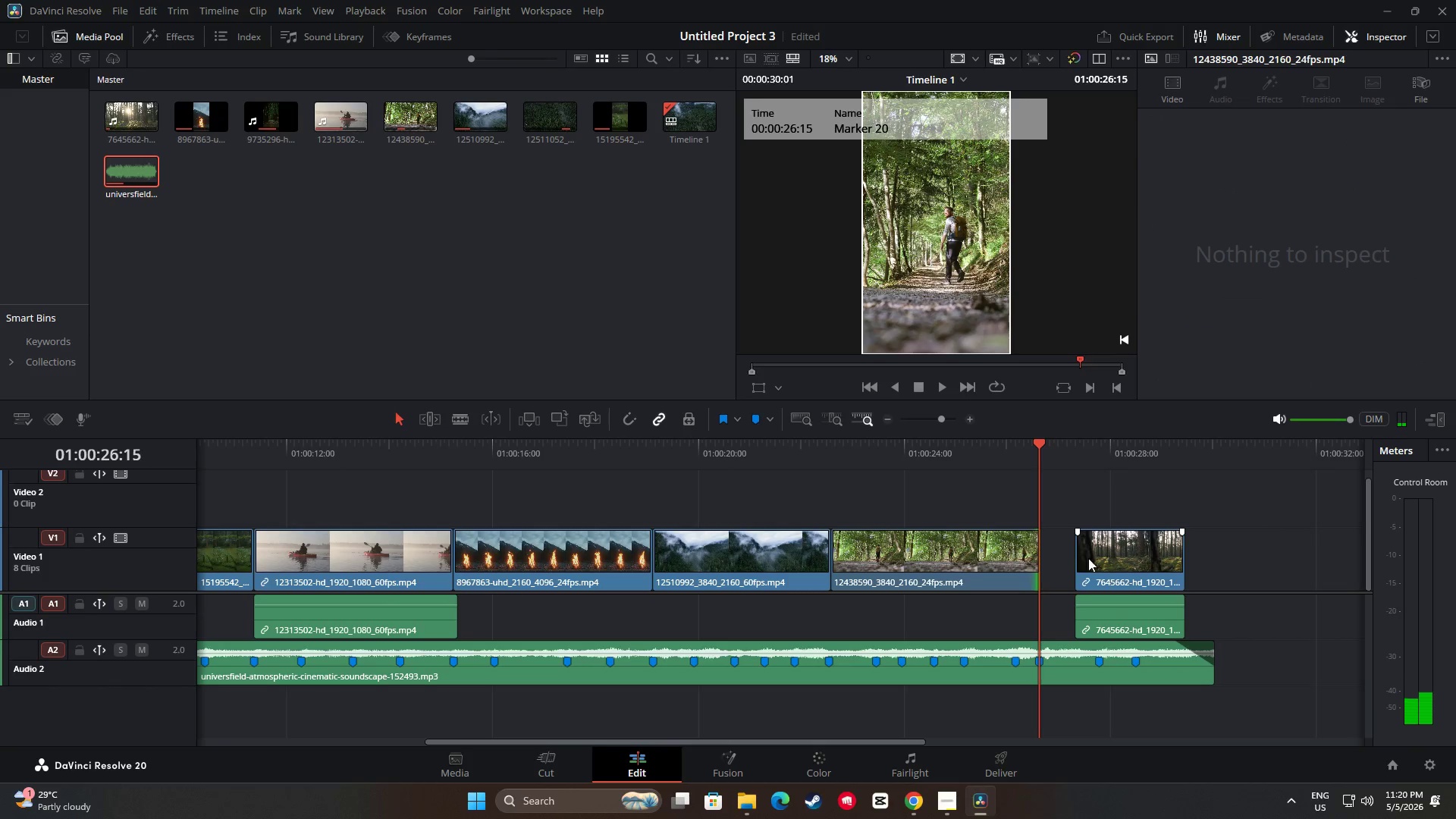 
left_click_drag(start_coordinate=[1113, 557], to_coordinate=[1077, 556])
 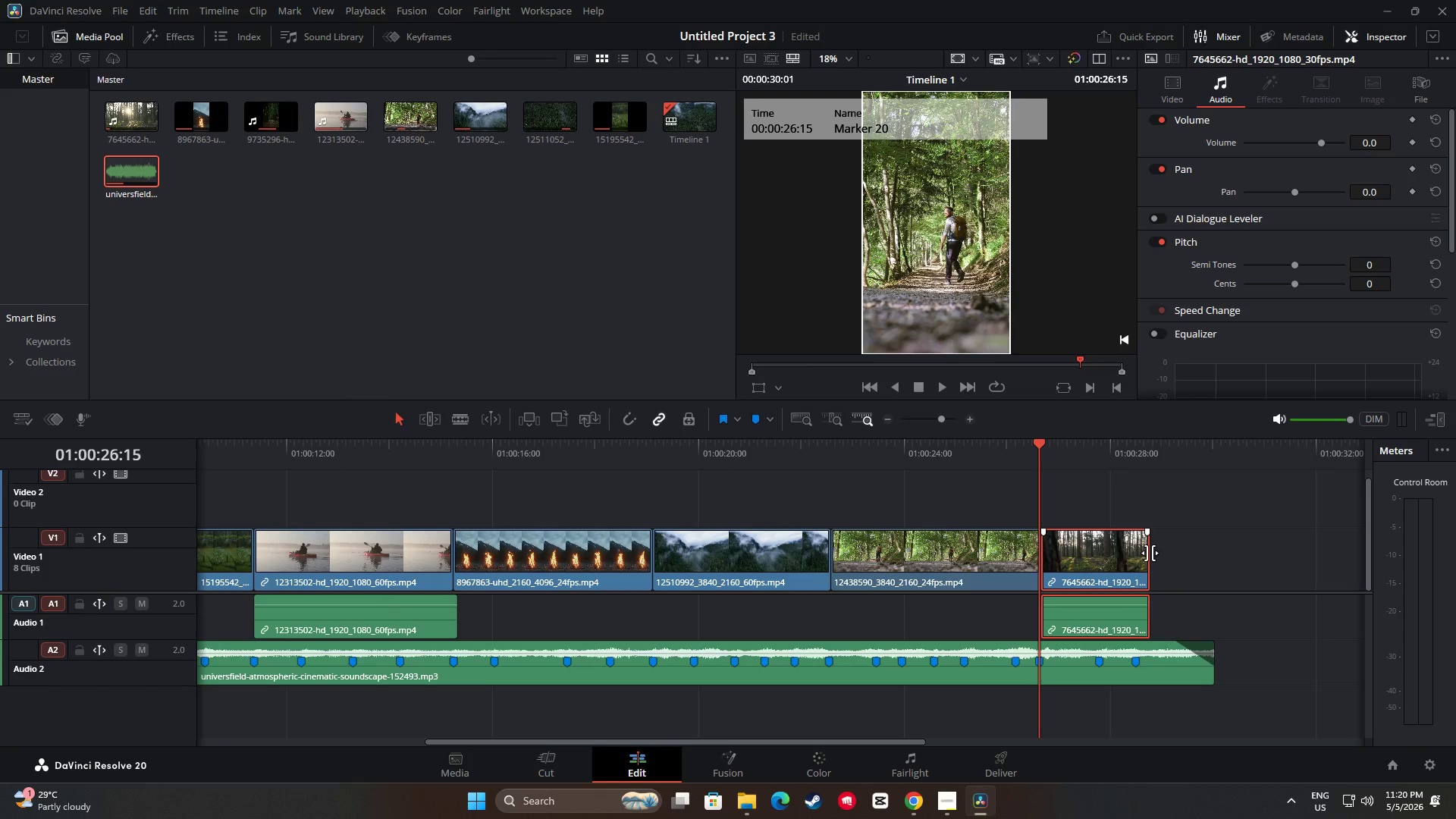 
left_click_drag(start_coordinate=[1149, 553], to_coordinate=[1213, 561])
 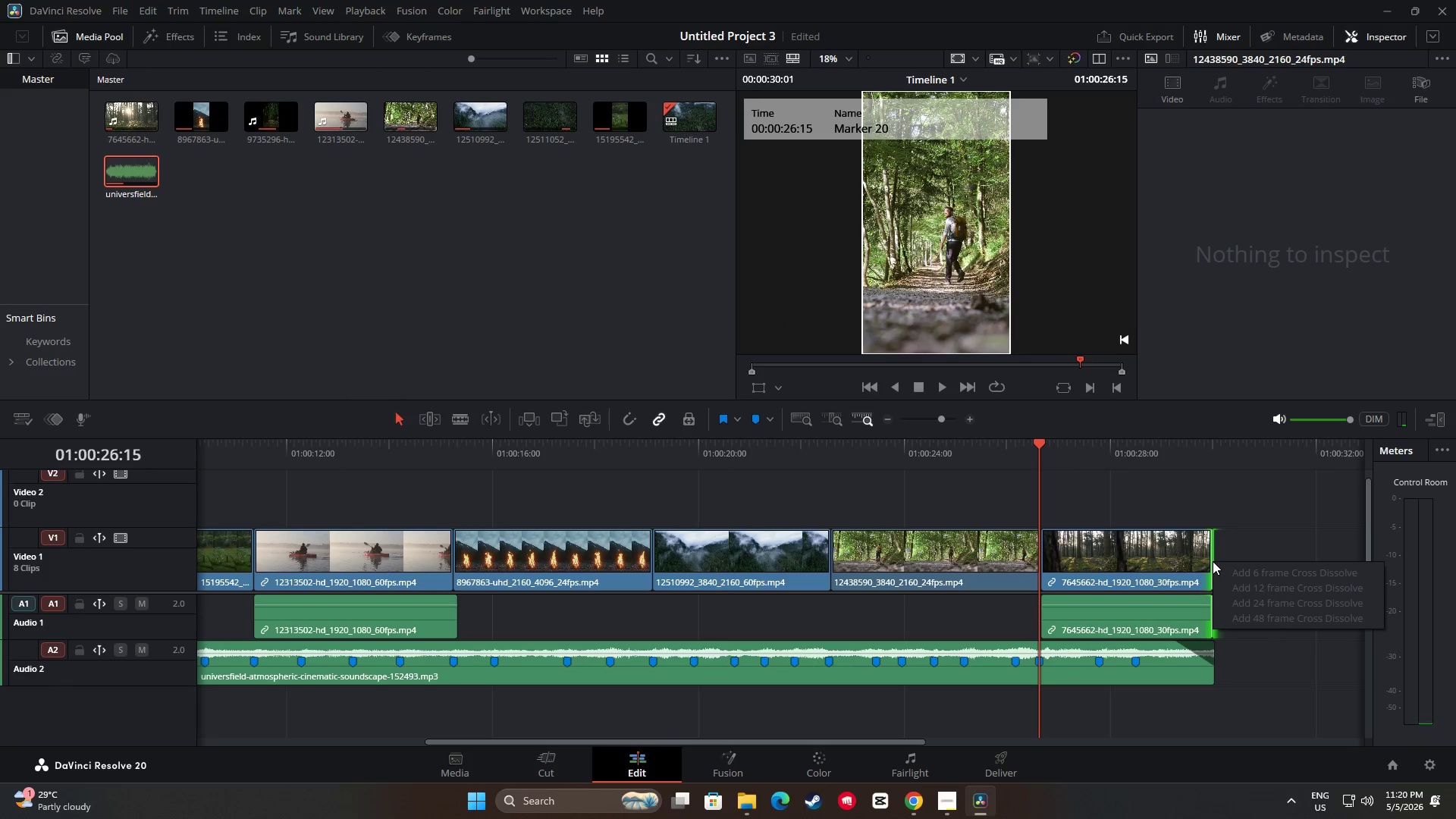 
right_click([1213, 561])
 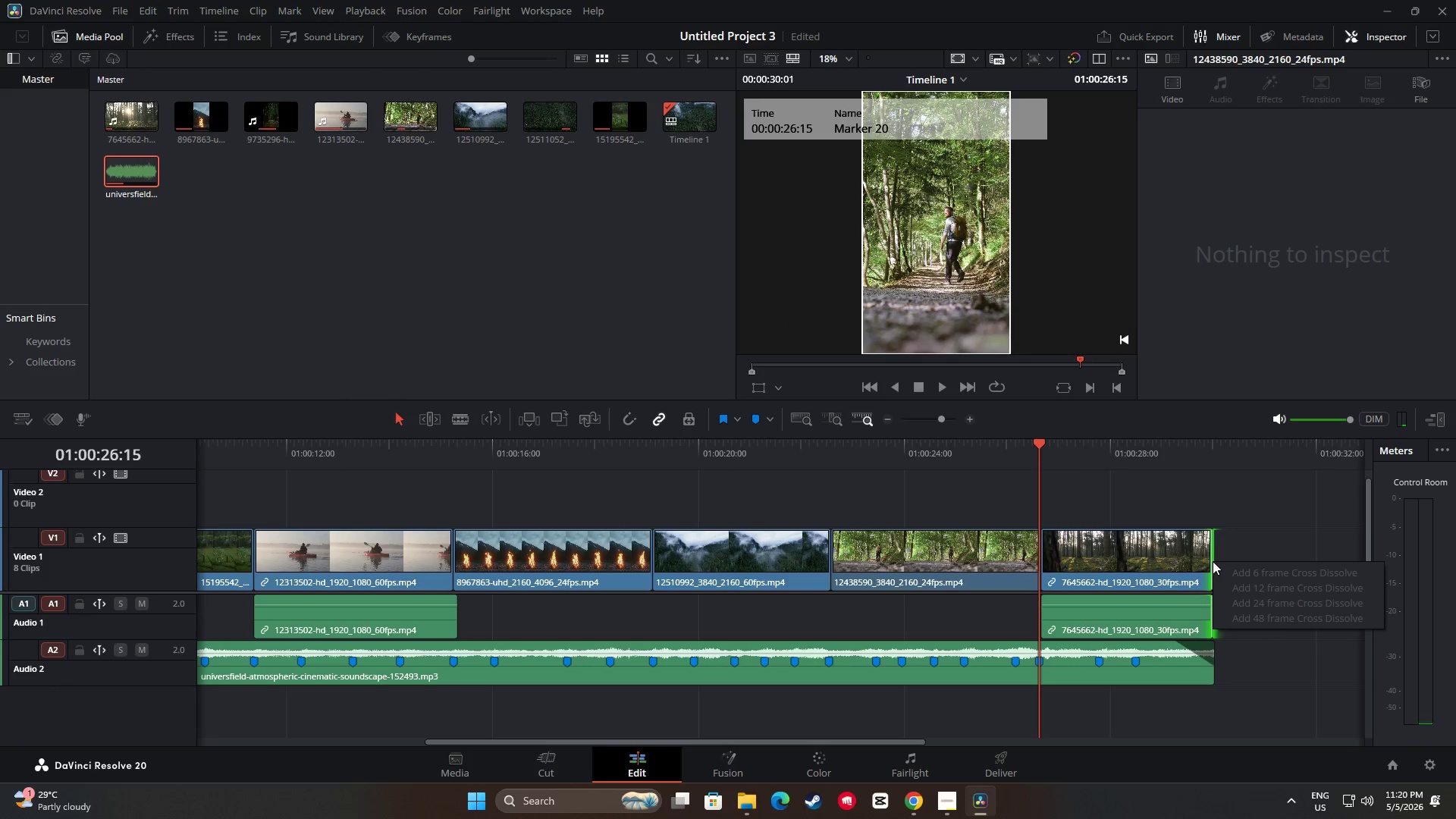 
left_click([1213, 561])
 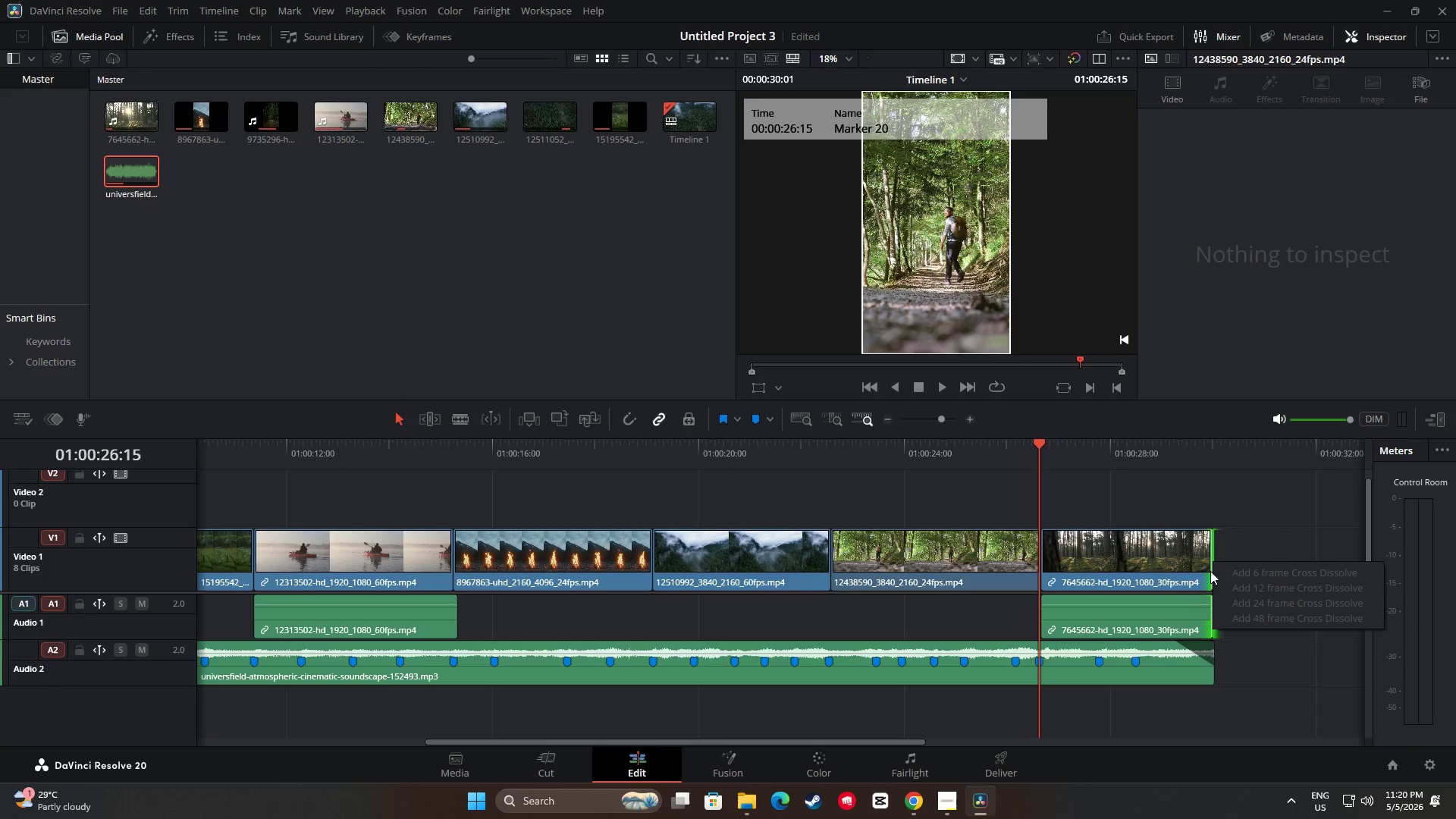 
left_click([1272, 548])
 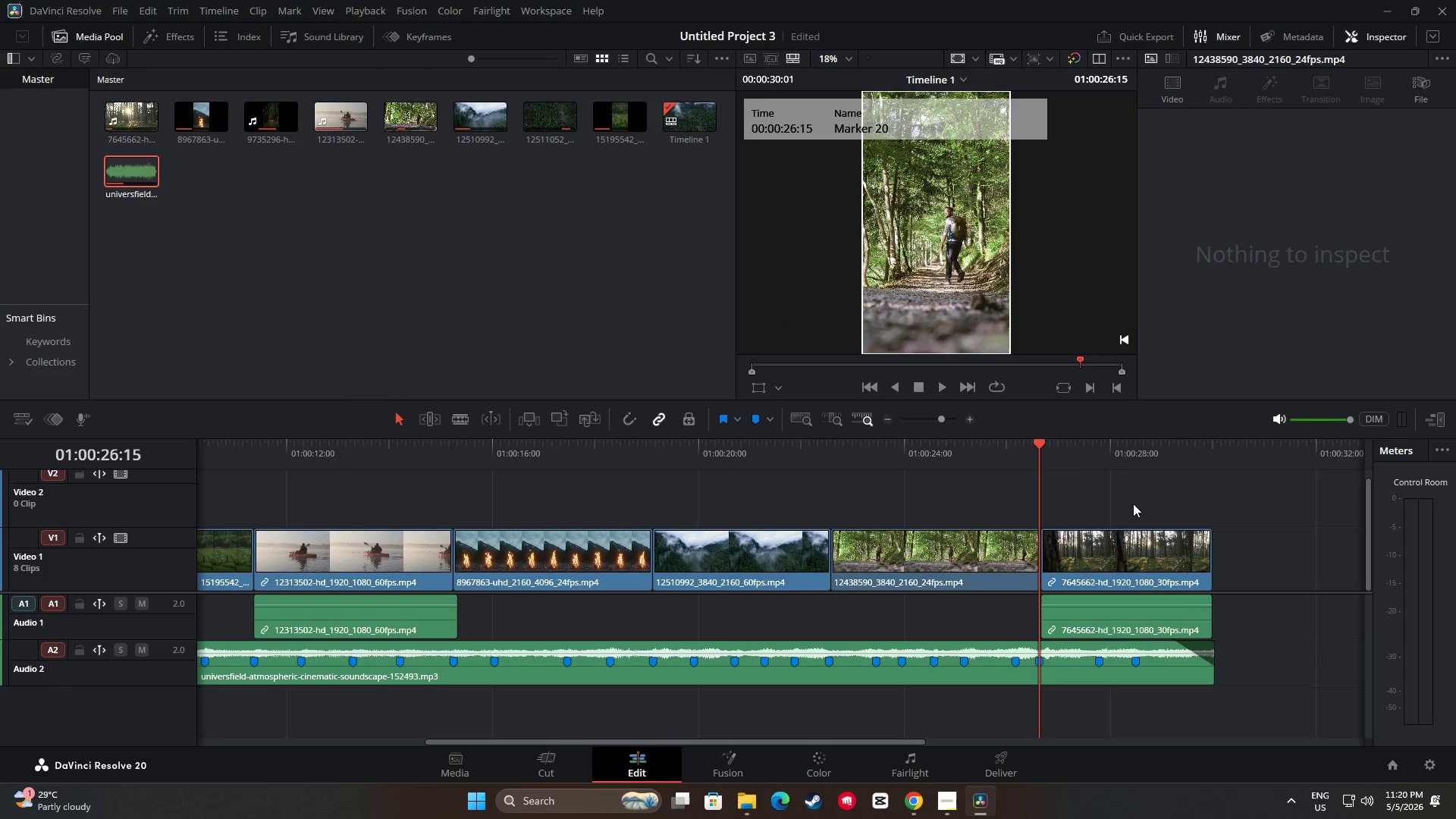 
left_click_drag(start_coordinate=[1131, 501], to_coordinate=[1119, 500])
 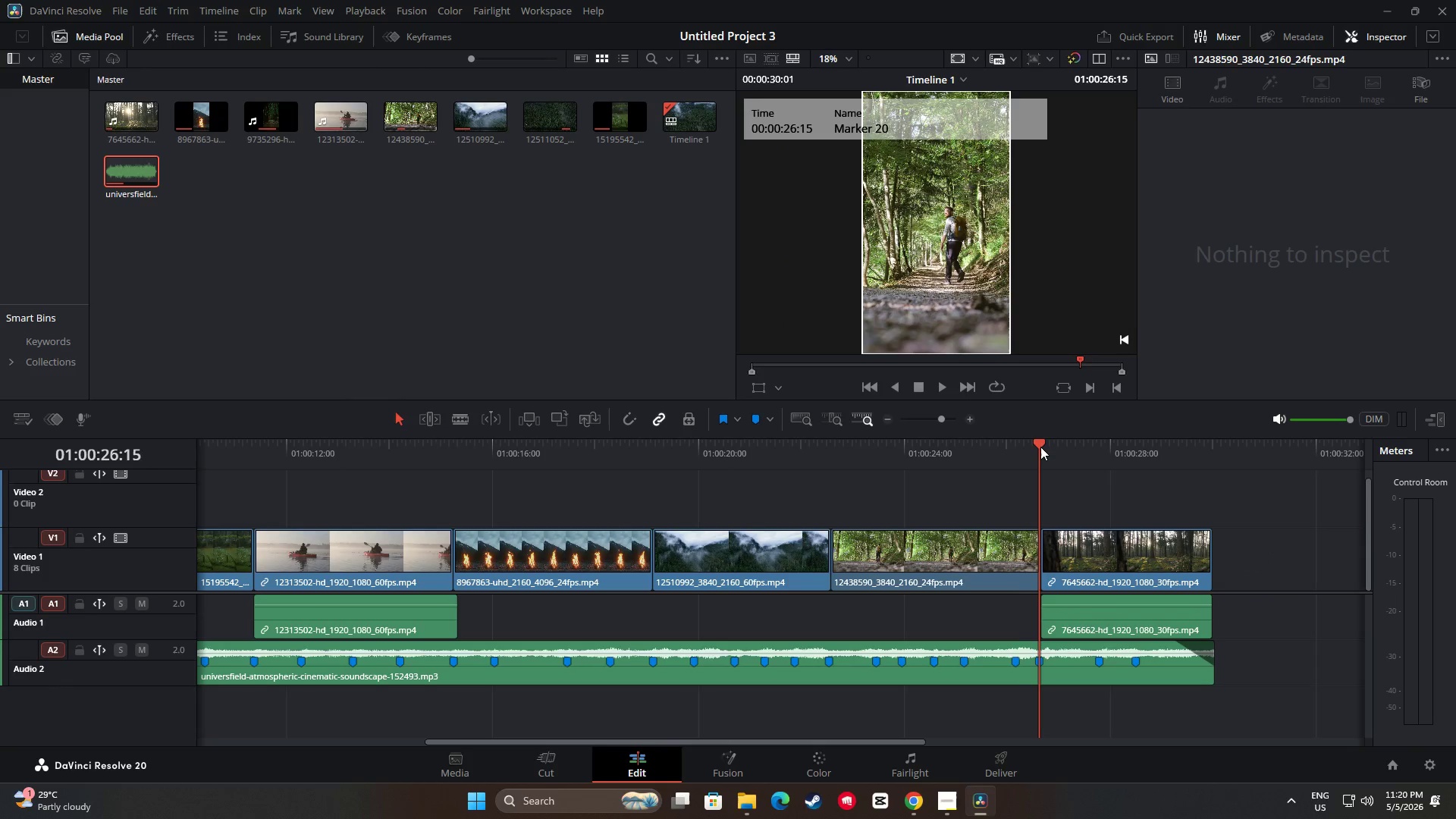 
left_click_drag(start_coordinate=[1036, 443], to_coordinate=[959, 443])
 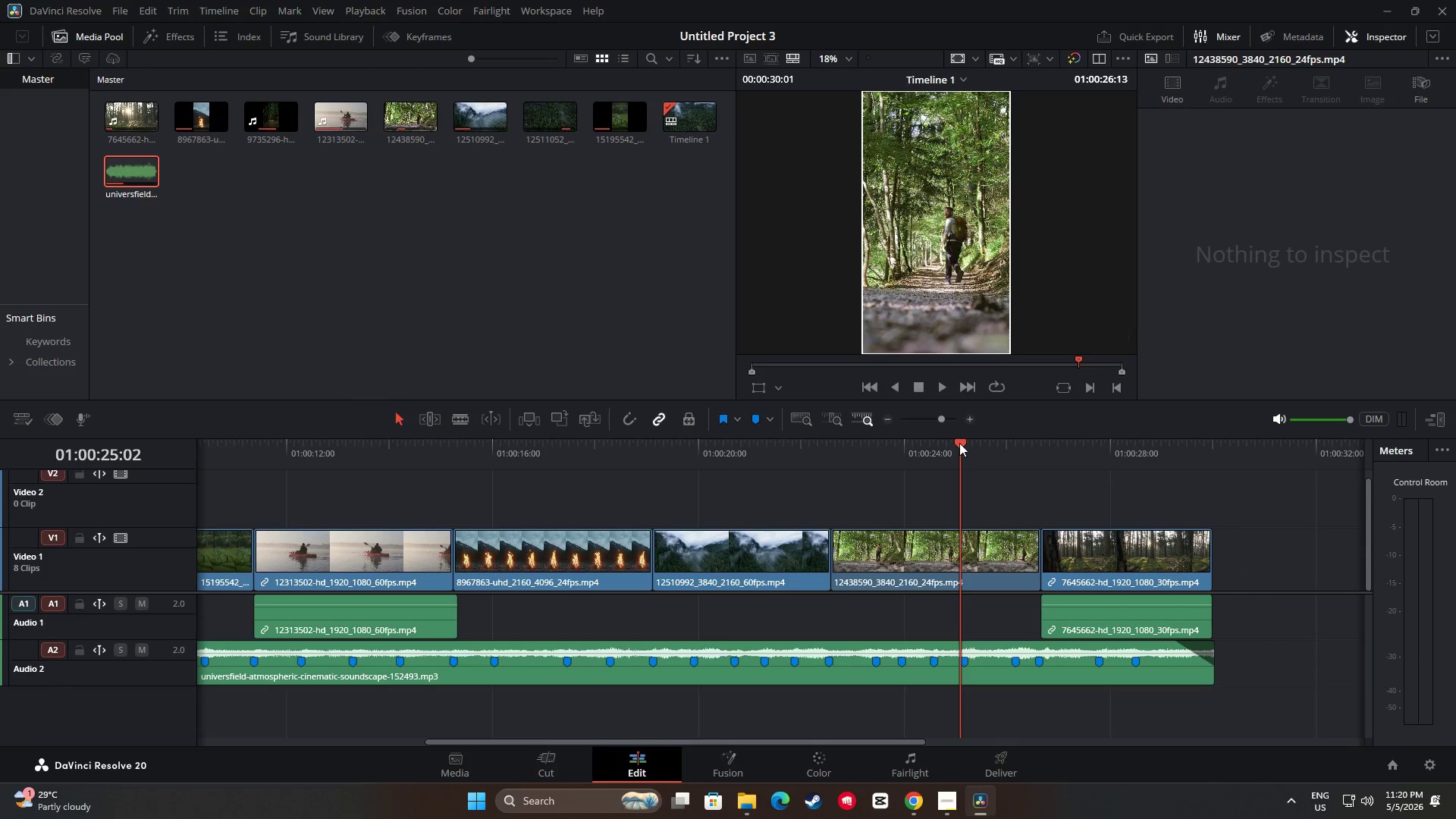 
key(Space)
 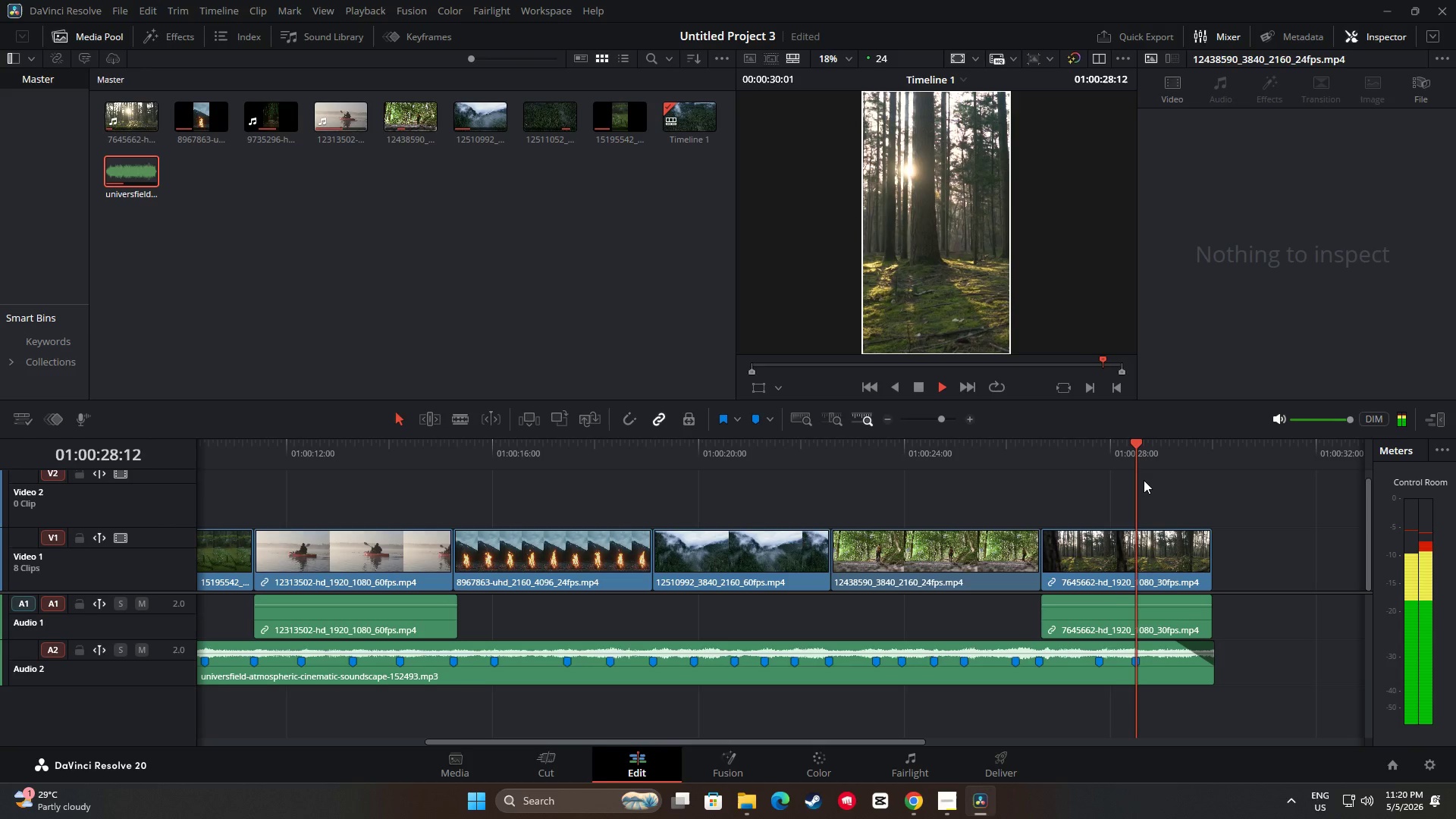 
wait(6.61)
 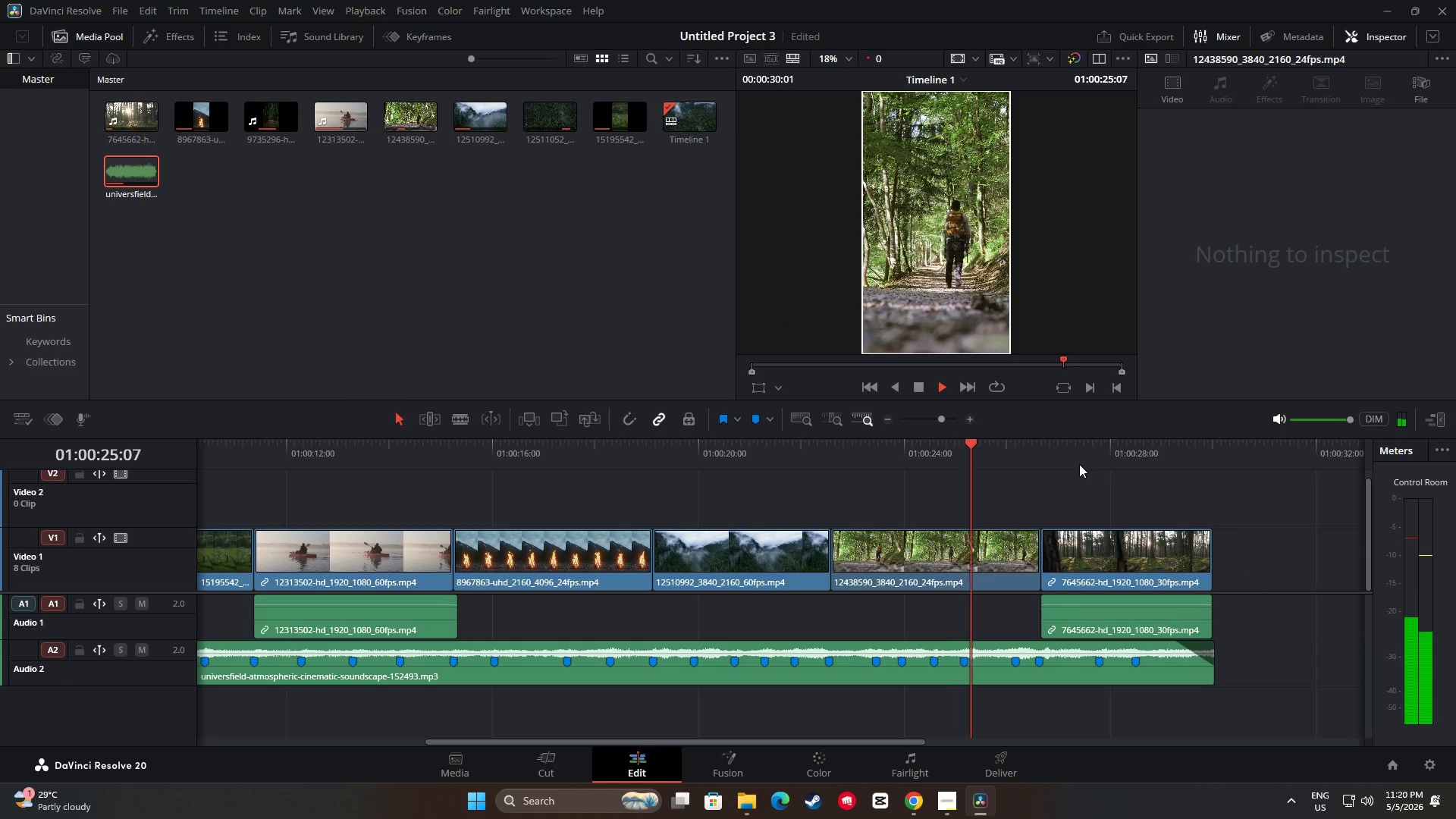 
key(Space)
 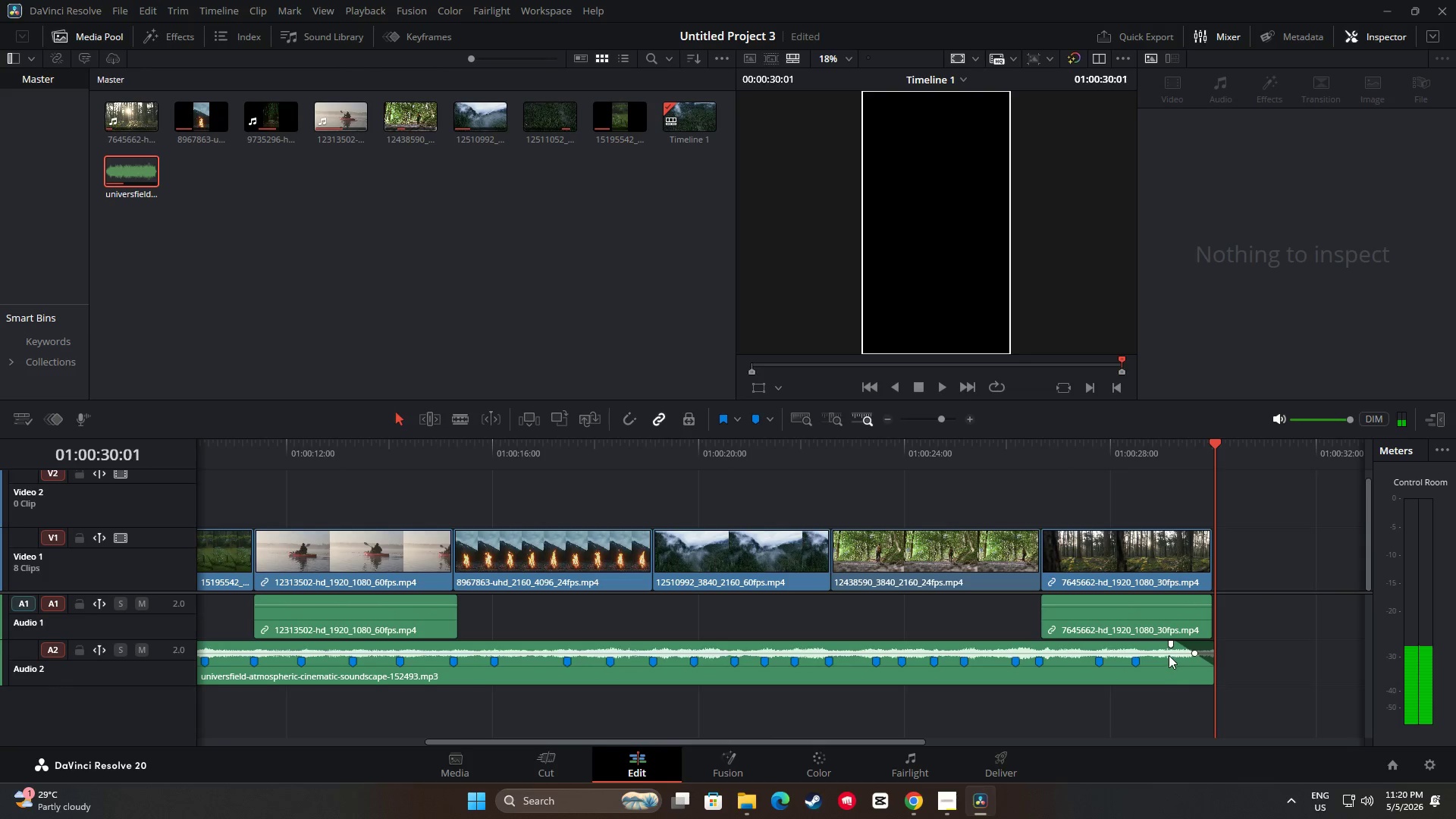 
left_click_drag(start_coordinate=[1170, 648], to_coordinate=[1133, 645])
 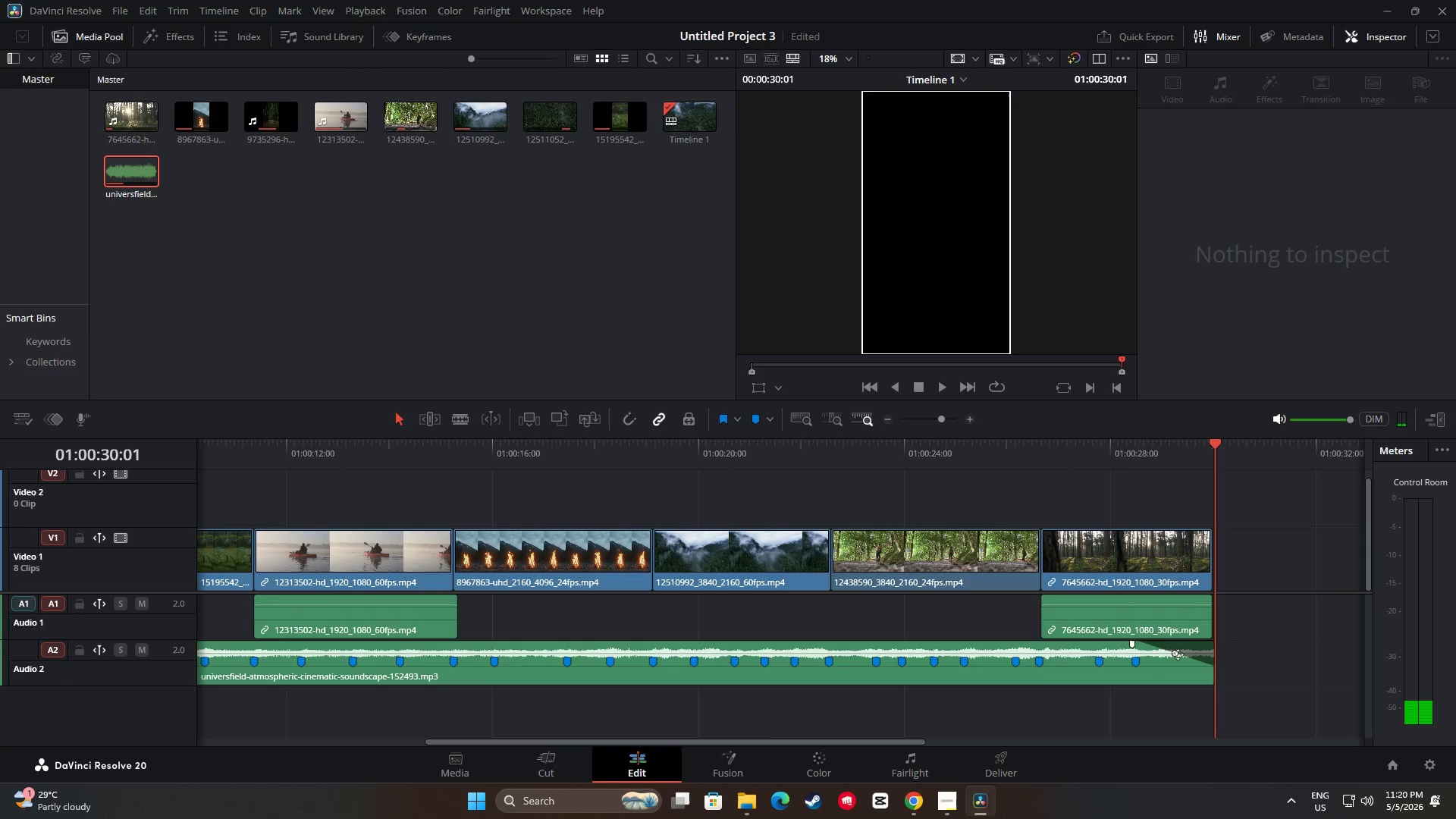 
left_click_drag(start_coordinate=[1175, 652], to_coordinate=[1170, 653])
 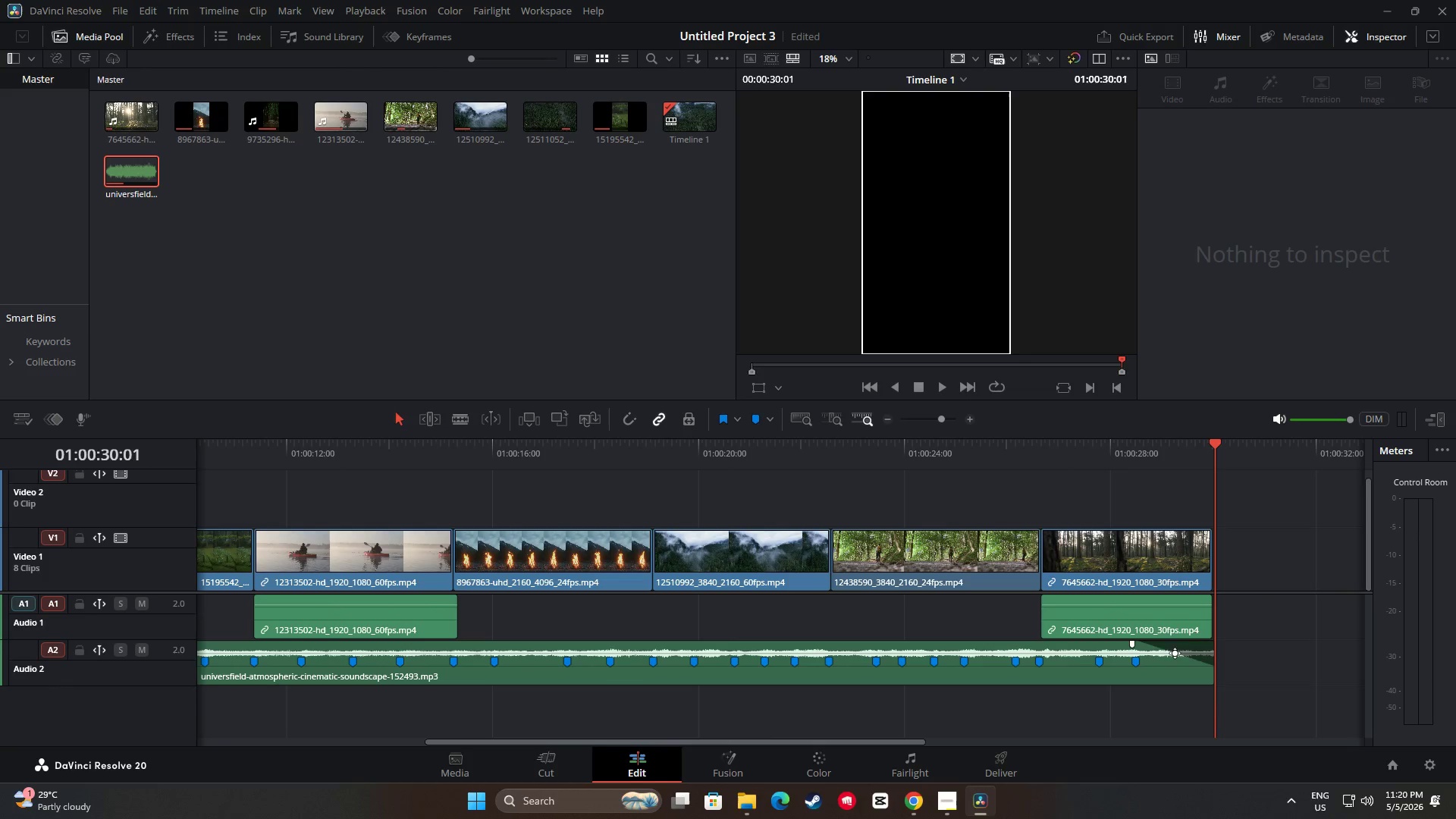 
left_click_drag(start_coordinate=[1175, 653], to_coordinate=[1169, 661])
 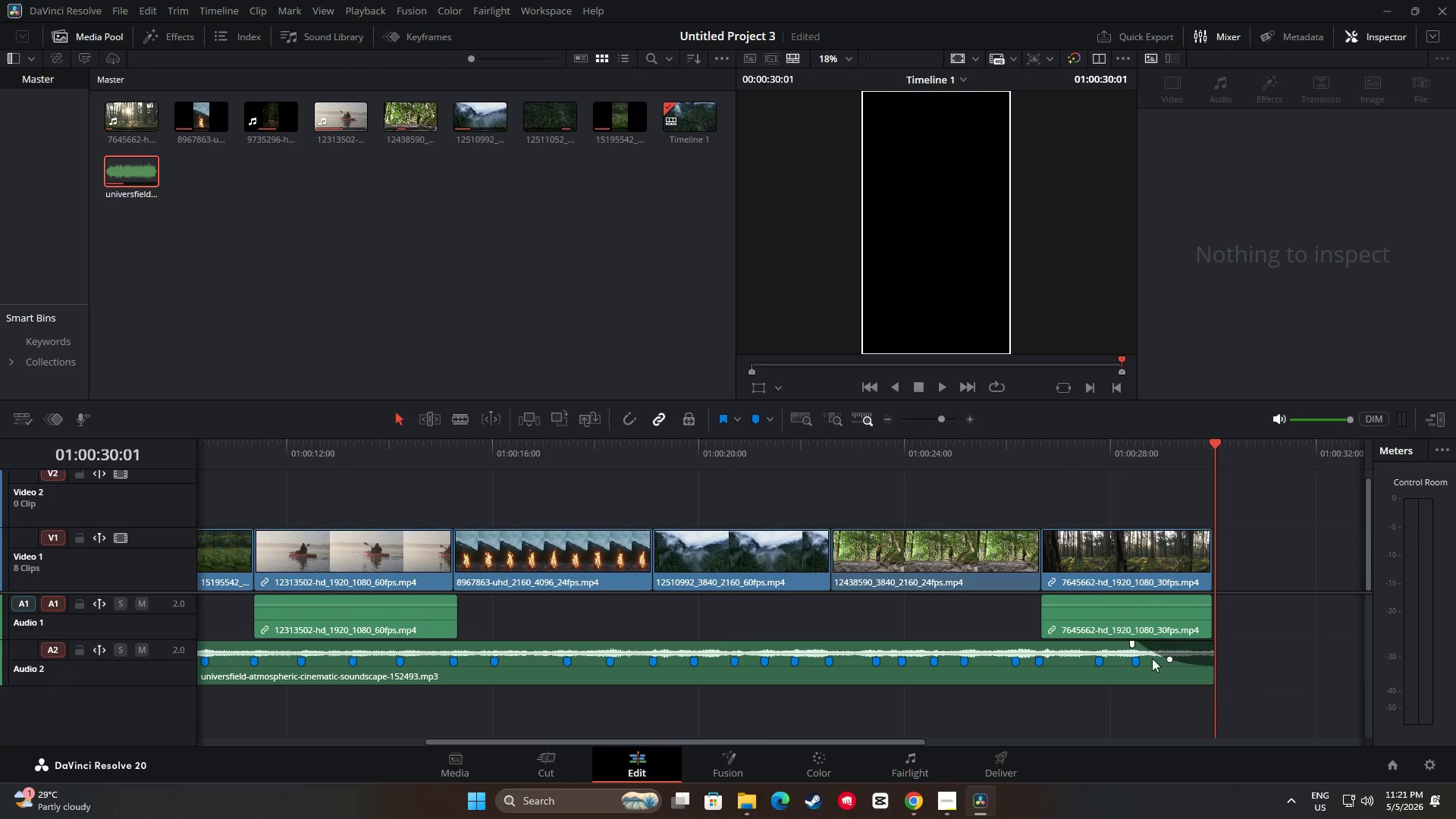 
mouse_move([1153, 645])
 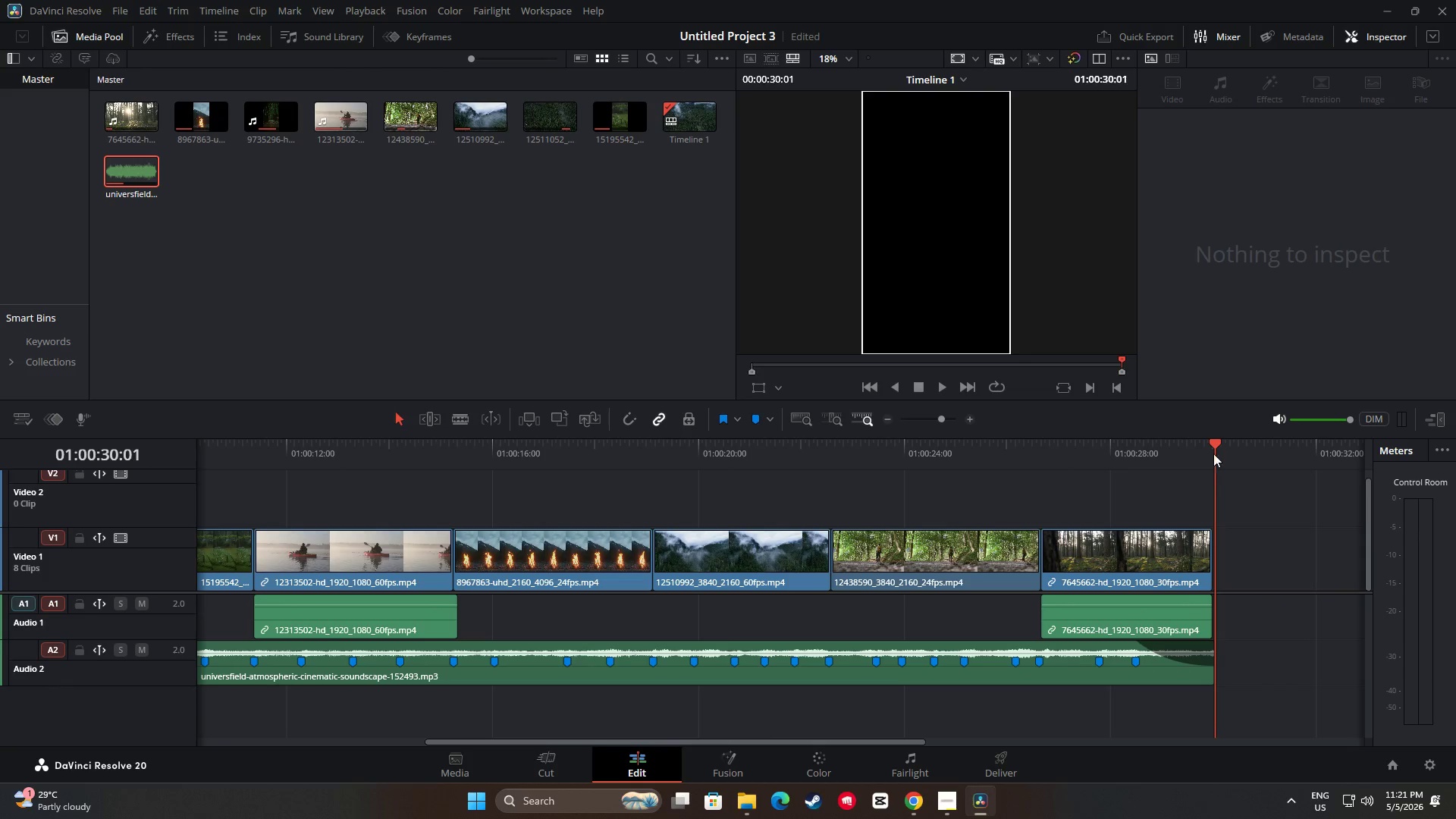 
left_click_drag(start_coordinate=[1213, 450], to_coordinate=[1063, 435])
 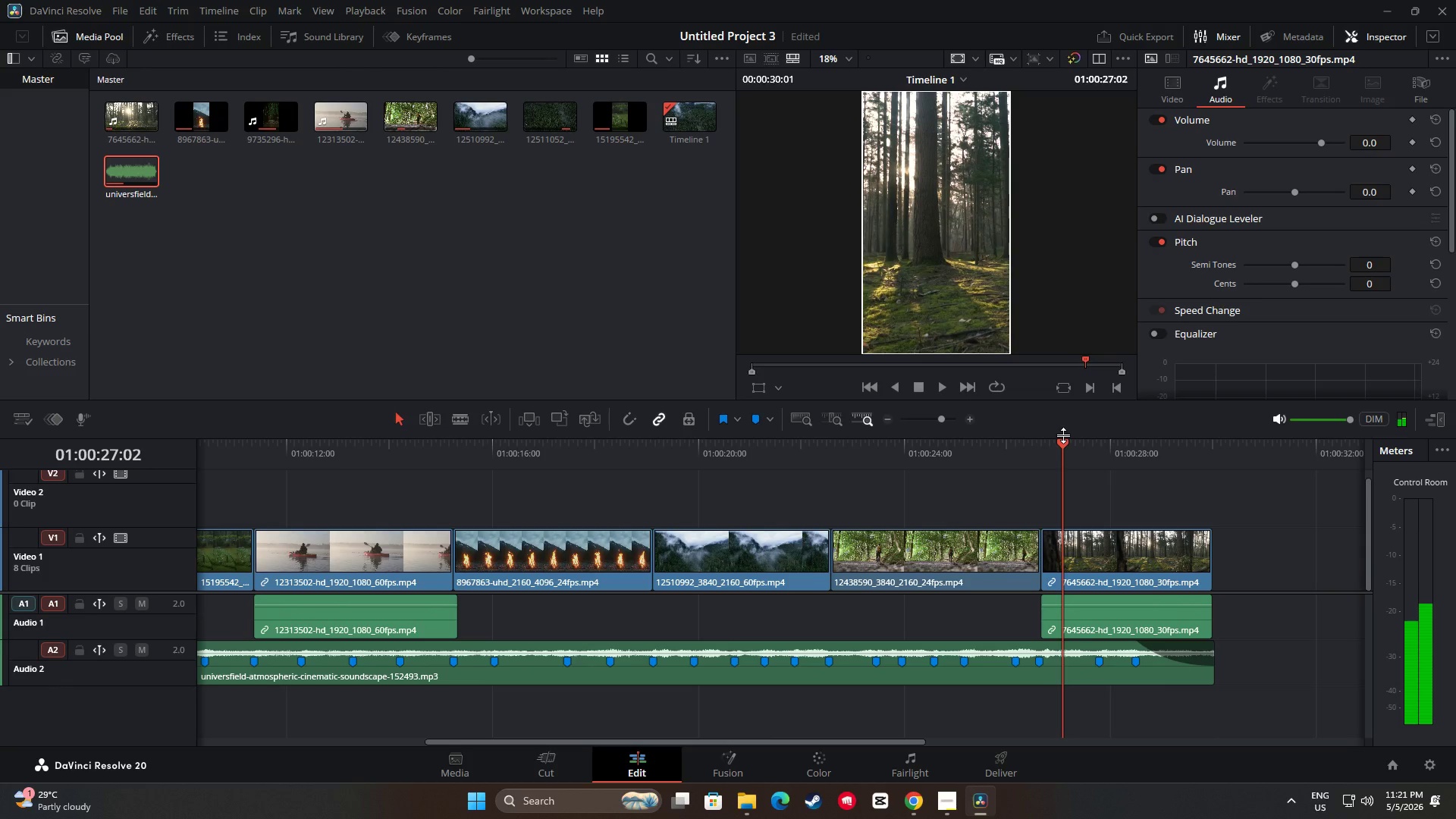 
key(Space)
 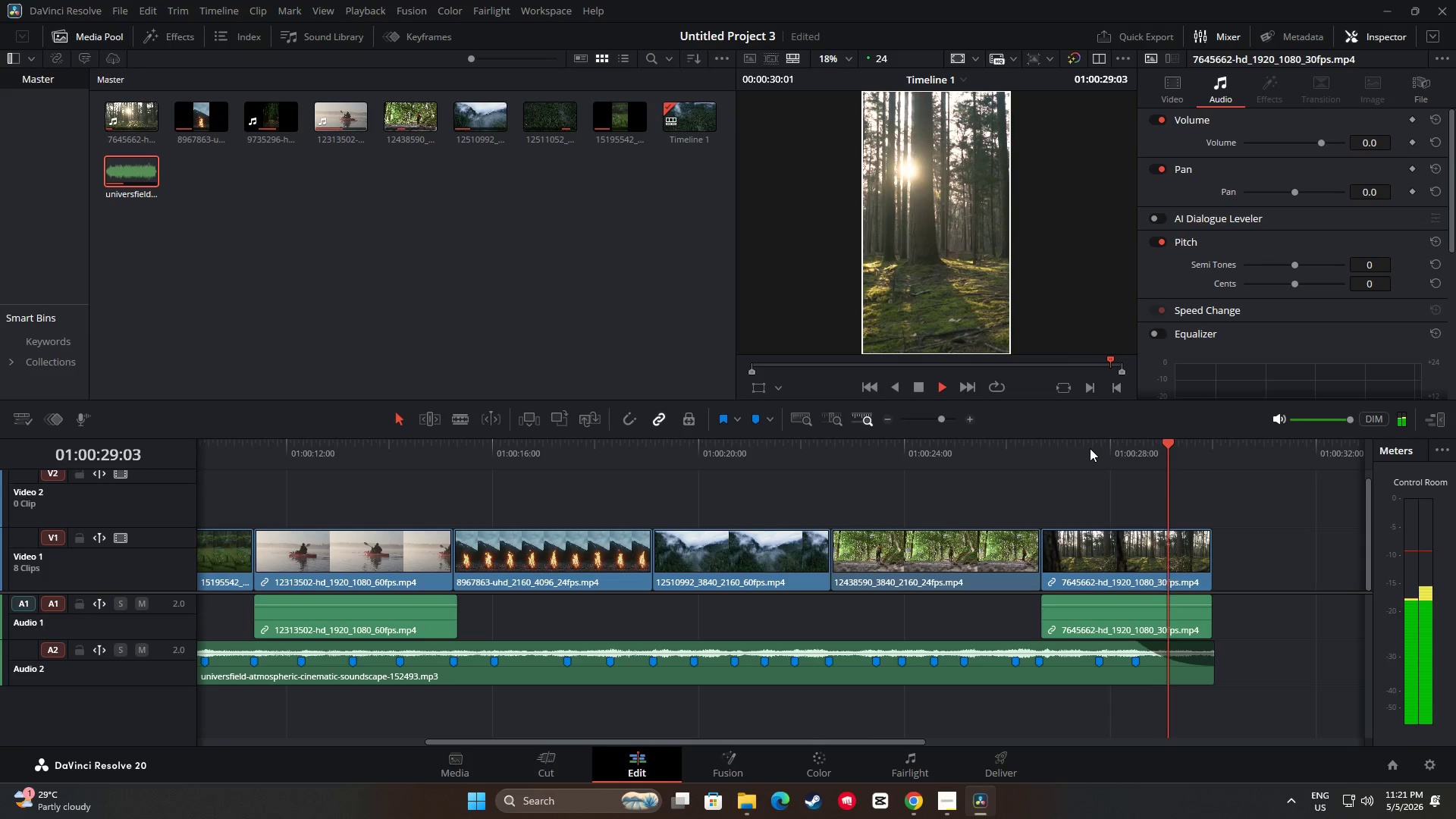 
key(Space)
 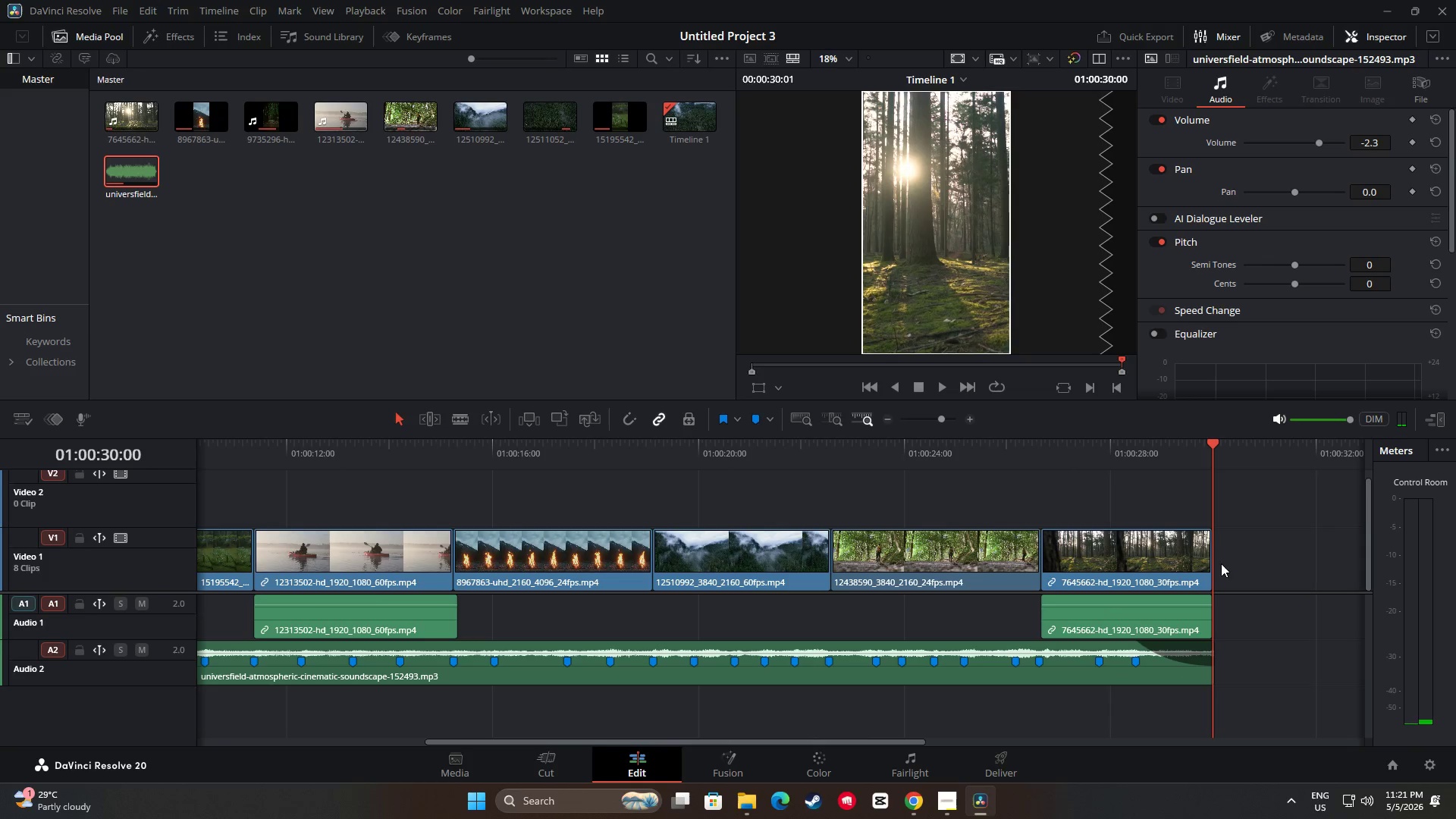 
left_click_drag(start_coordinate=[1210, 443], to_coordinate=[158, 466])
 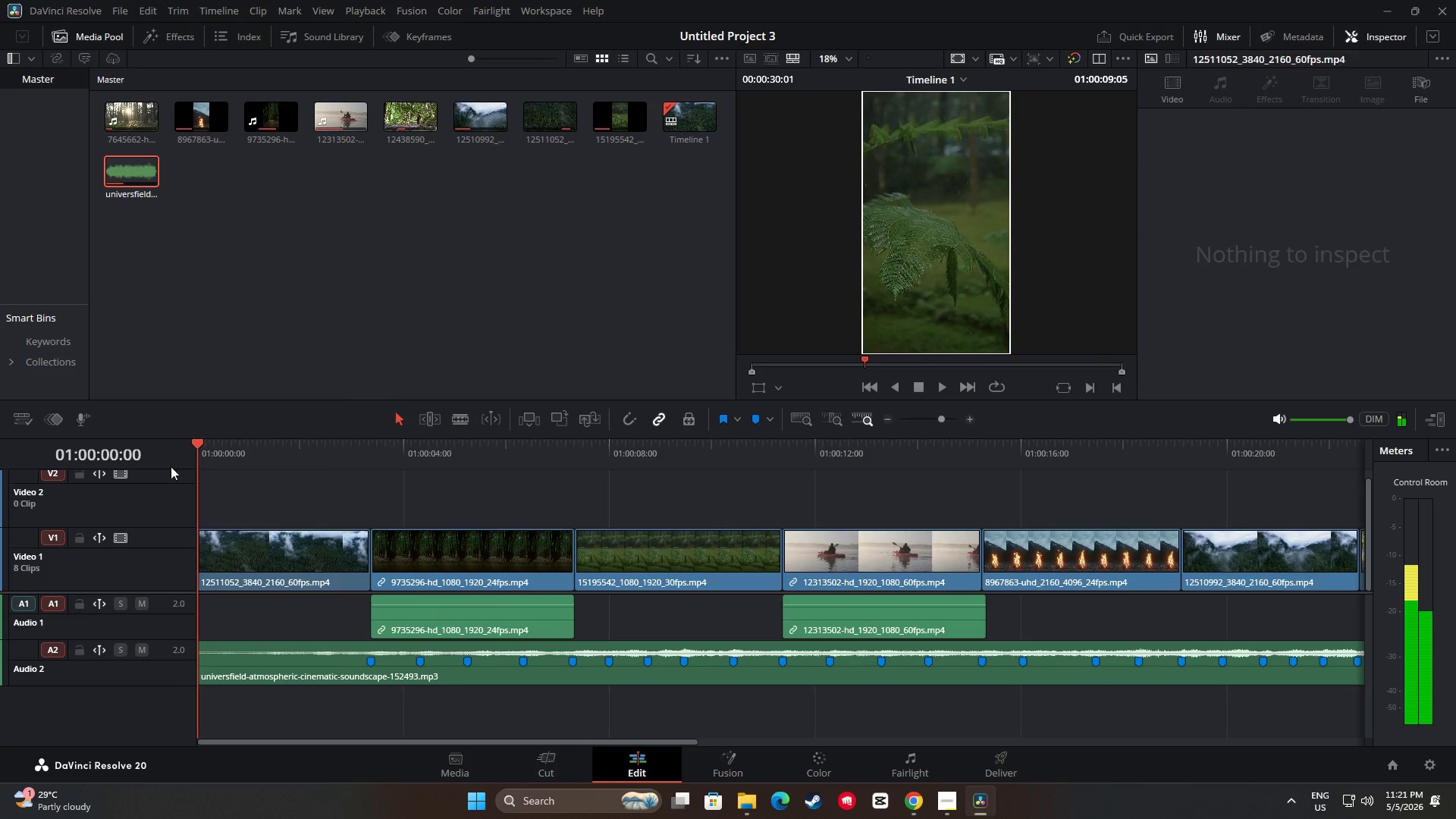 
key(Space)
 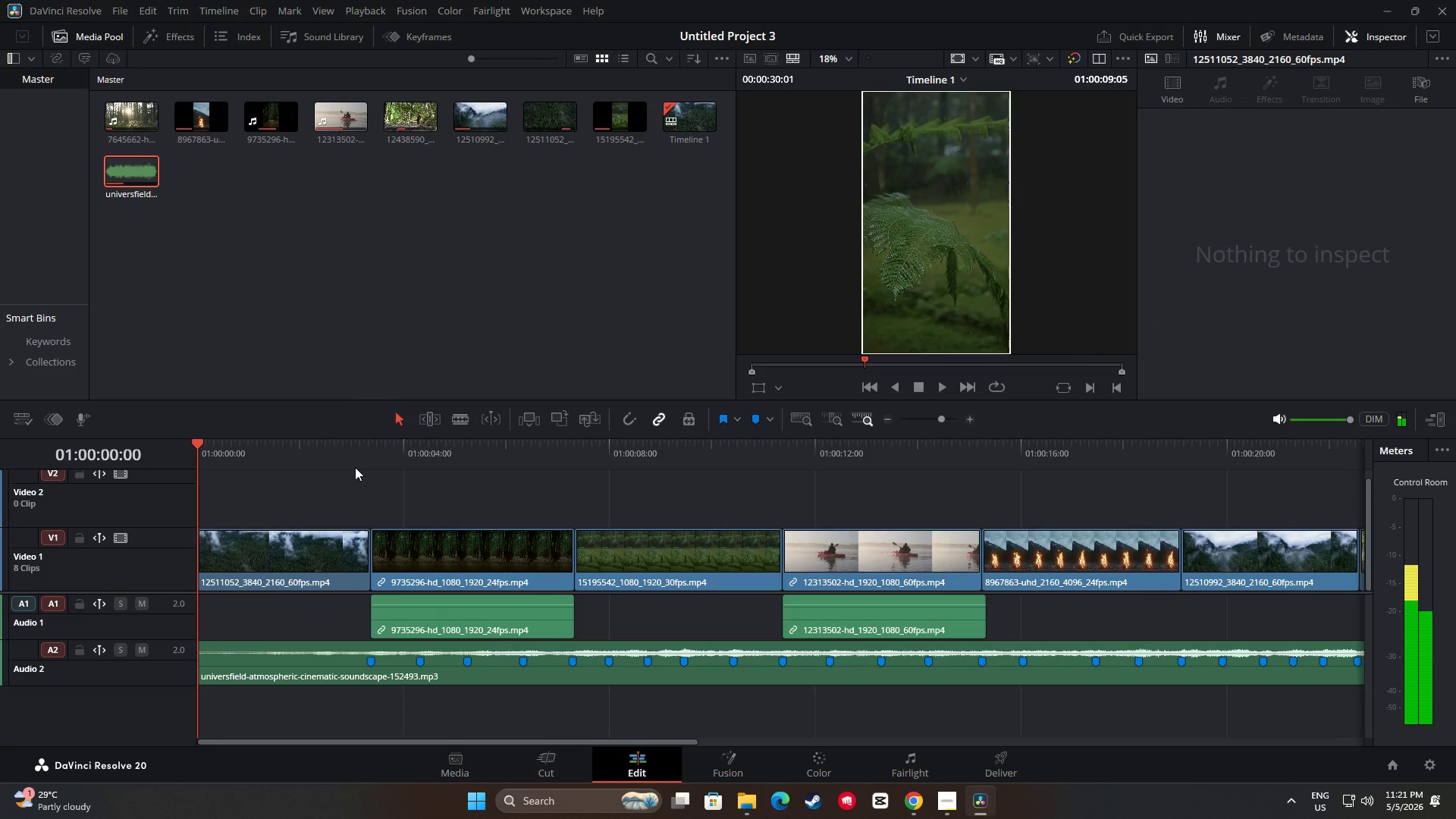 
key(Space)
 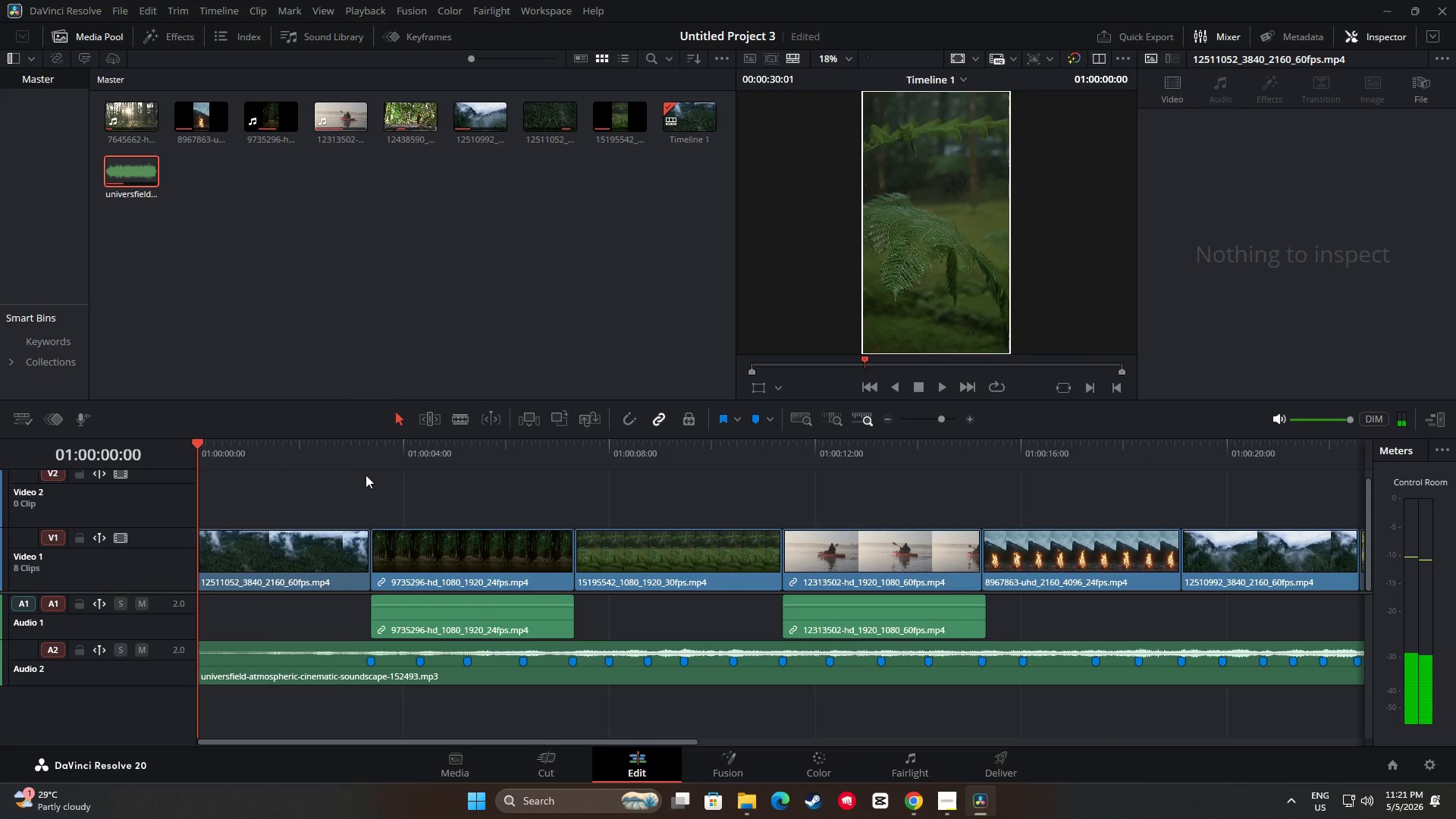 
key(Space)
 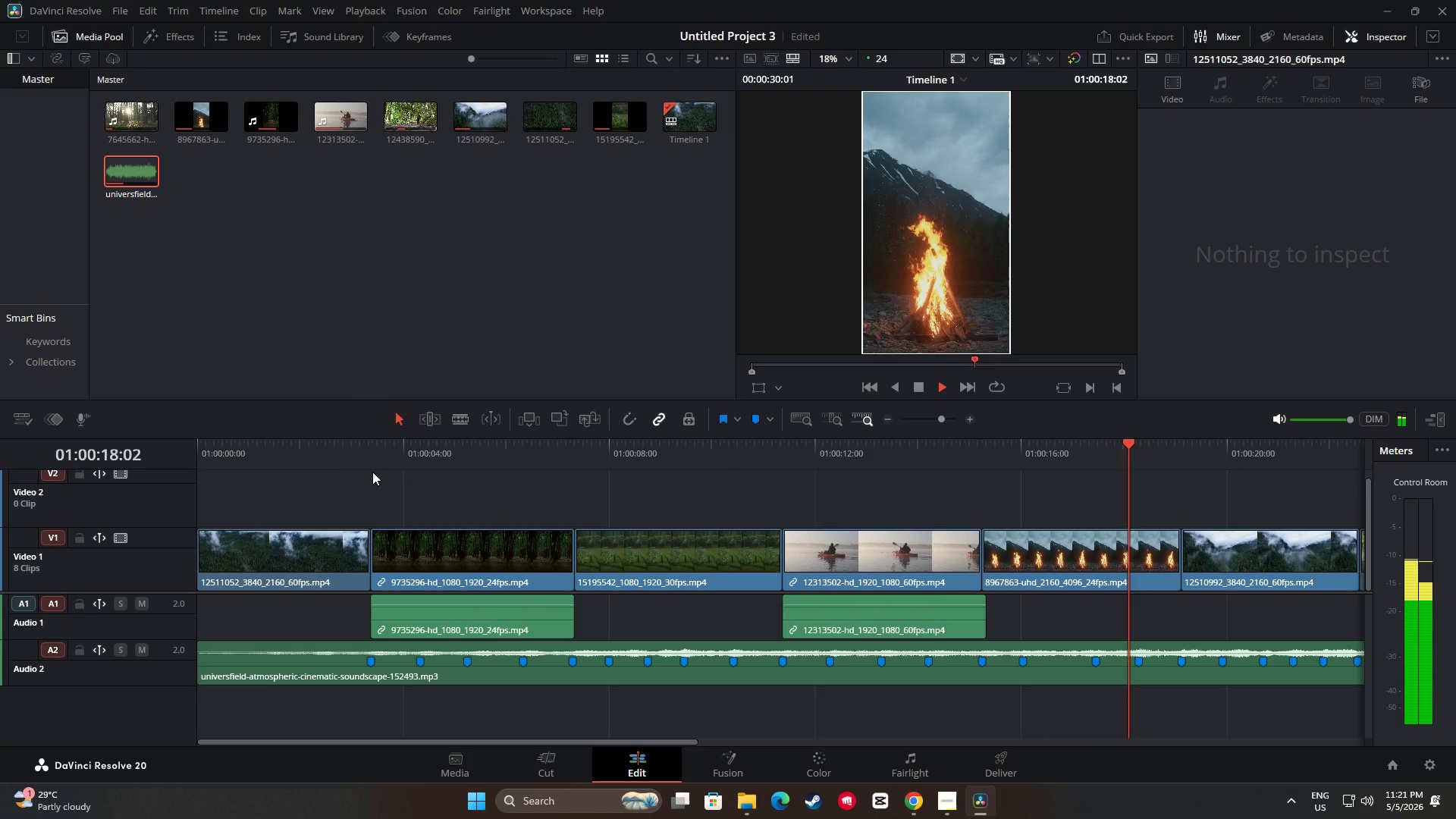 
wait(23.27)
 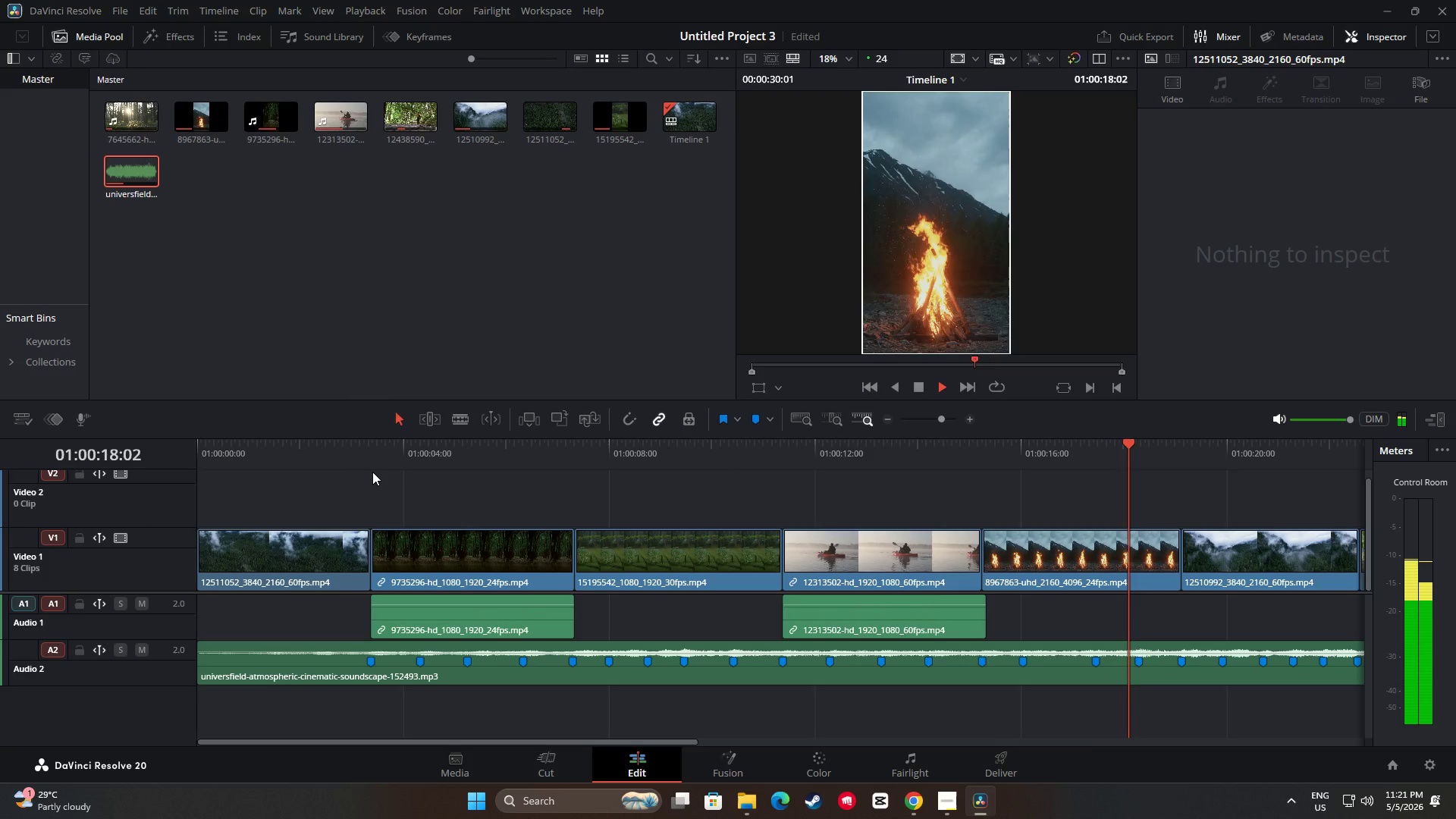 
key(Space)
 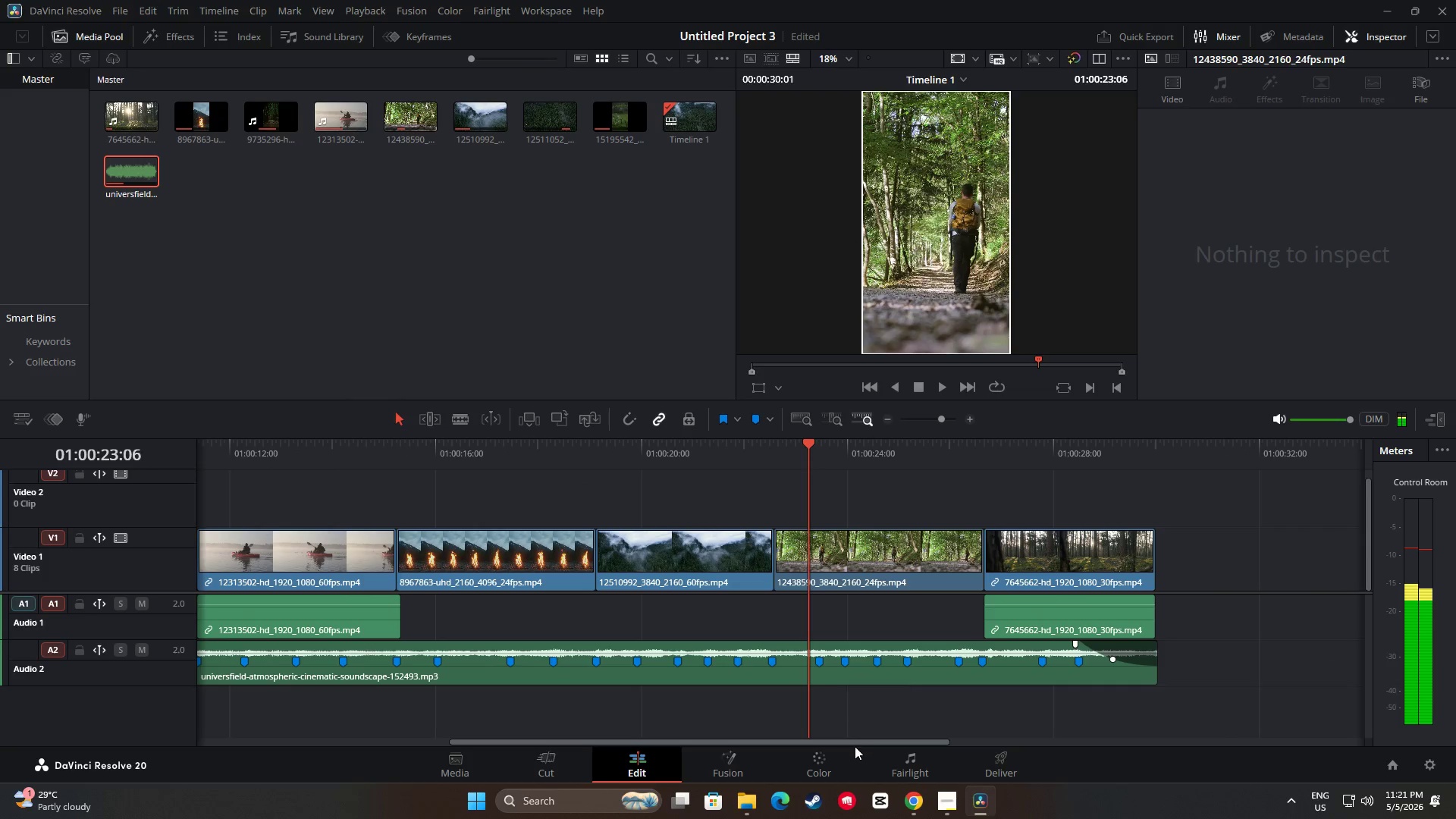 
left_click_drag(start_coordinate=[848, 746], to_coordinate=[783, 745])
 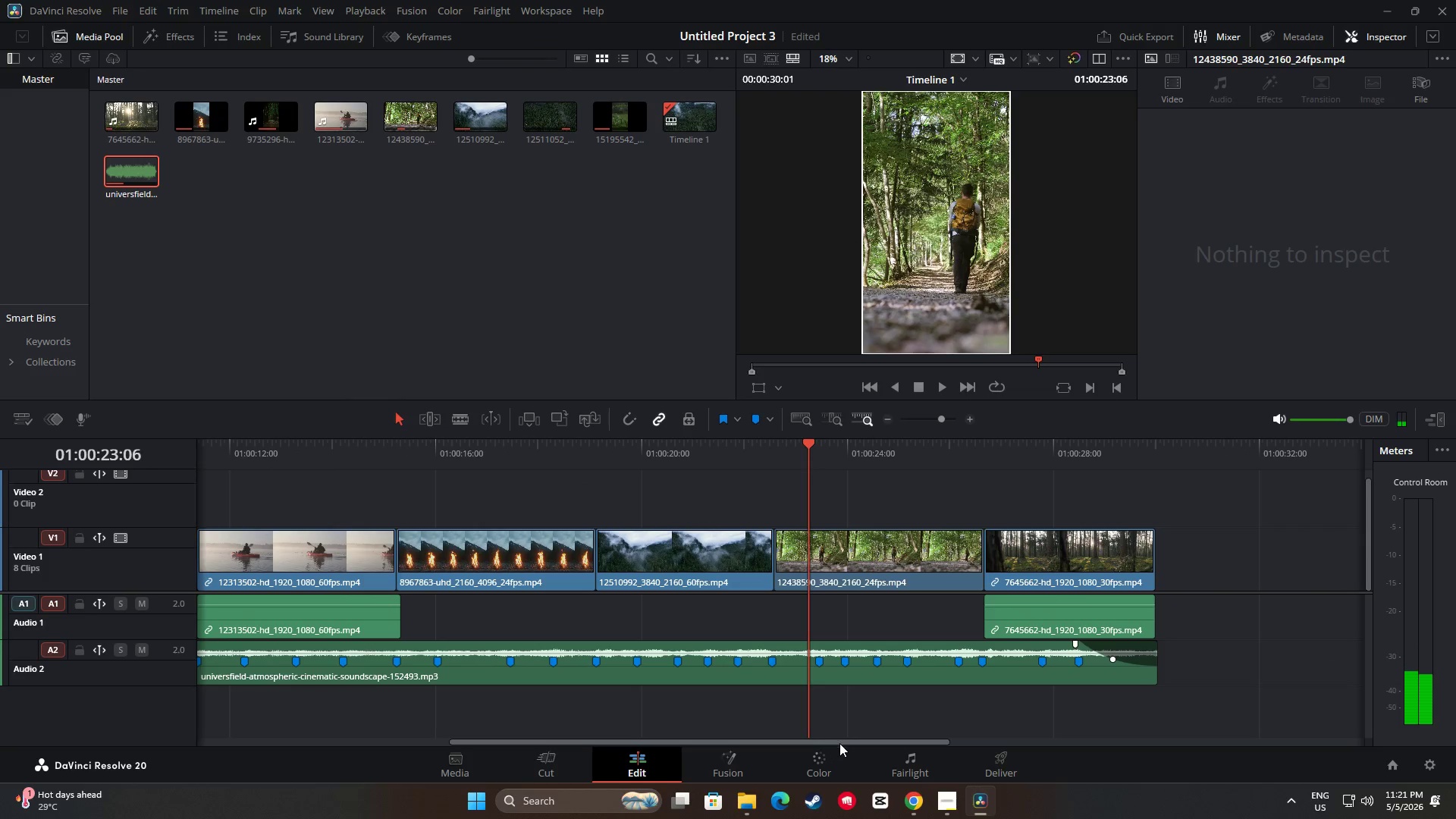 
left_click_drag(start_coordinate=[840, 743], to_coordinate=[790, 733])
 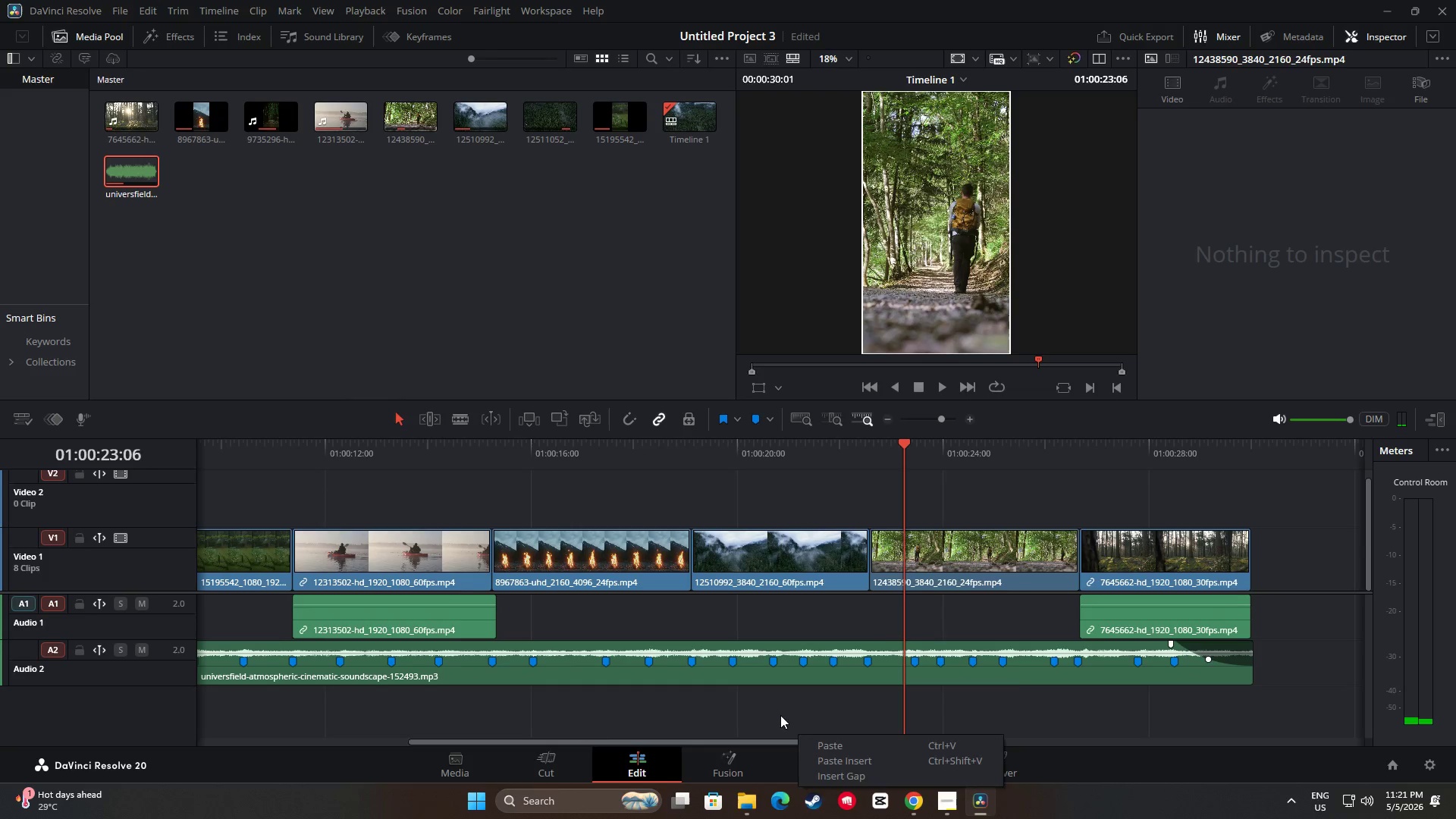 
left_click([786, 720])
 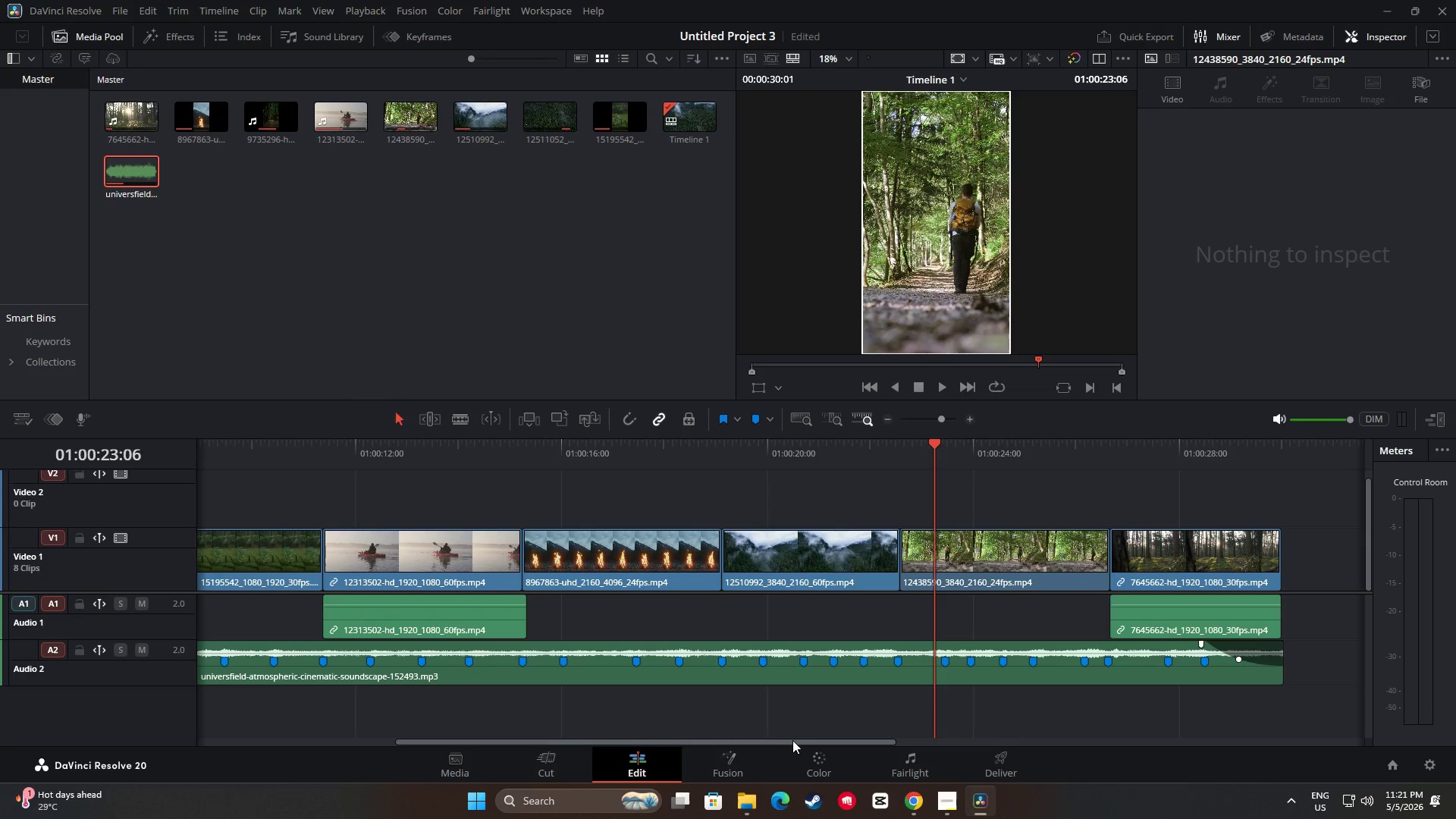 
left_click_drag(start_coordinate=[795, 740], to_coordinate=[739, 739])
 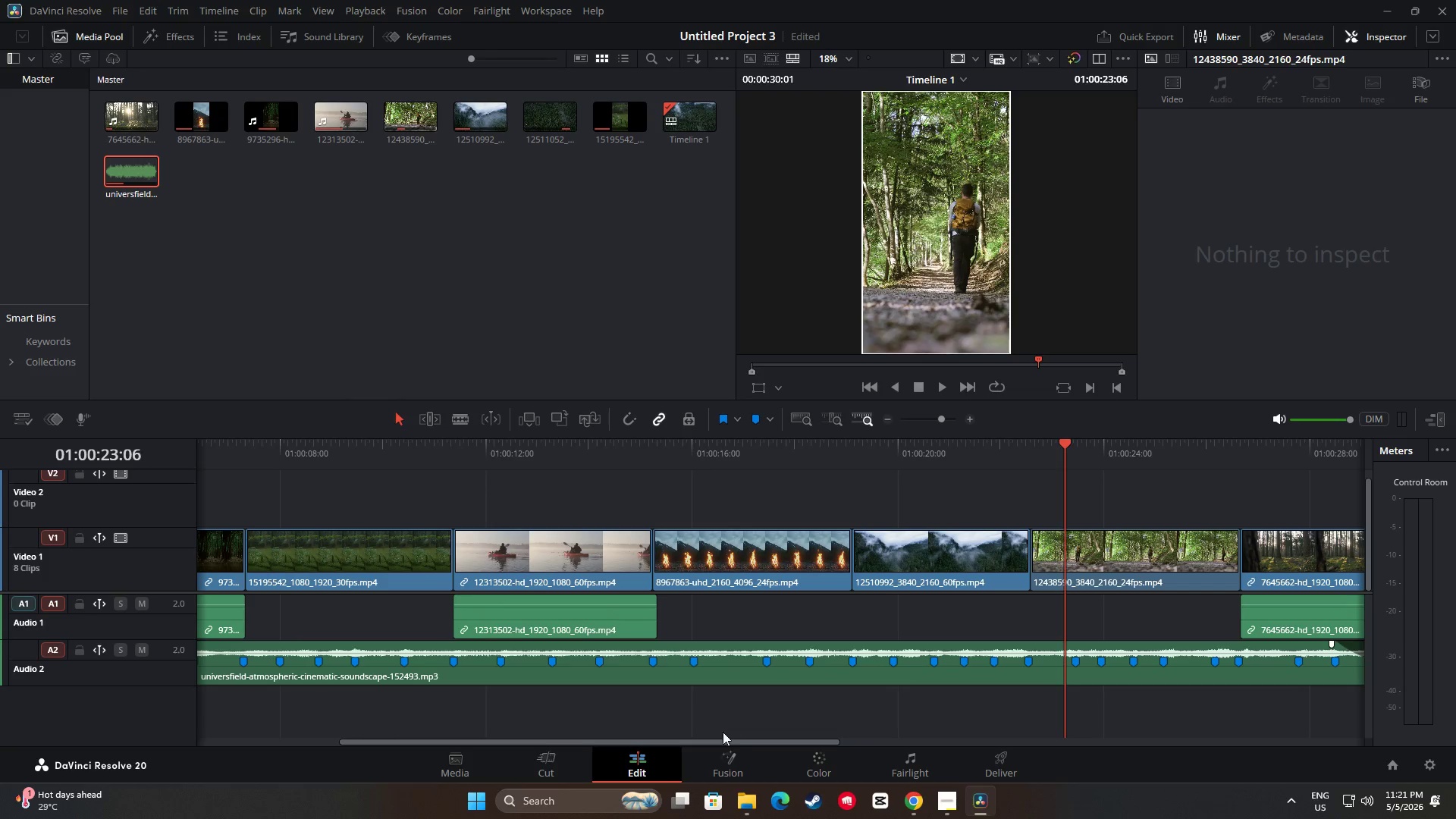 
left_click_drag(start_coordinate=[723, 742], to_coordinate=[573, 731])
 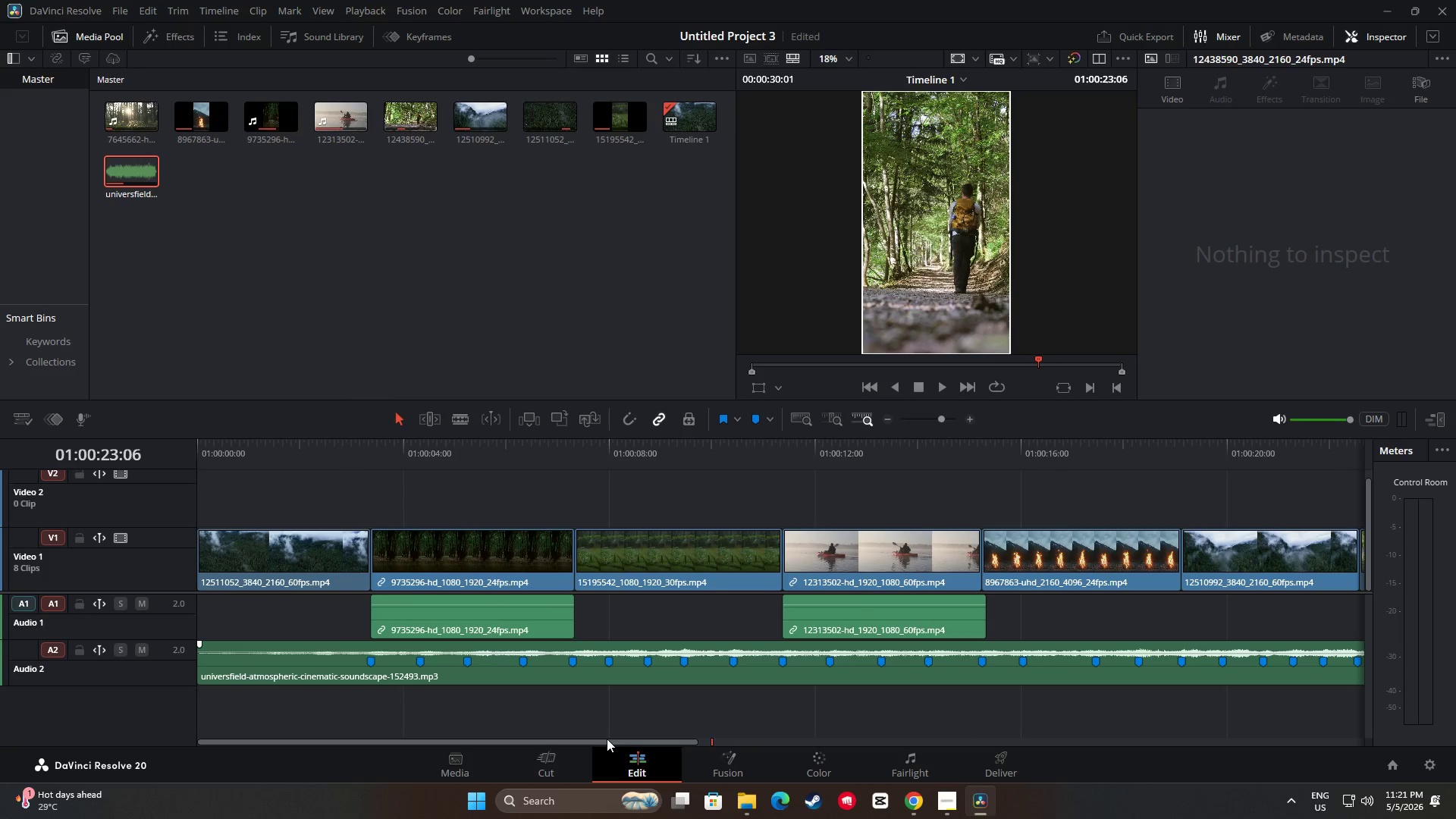 
left_click_drag(start_coordinate=[611, 739], to_coordinate=[790, 748])
 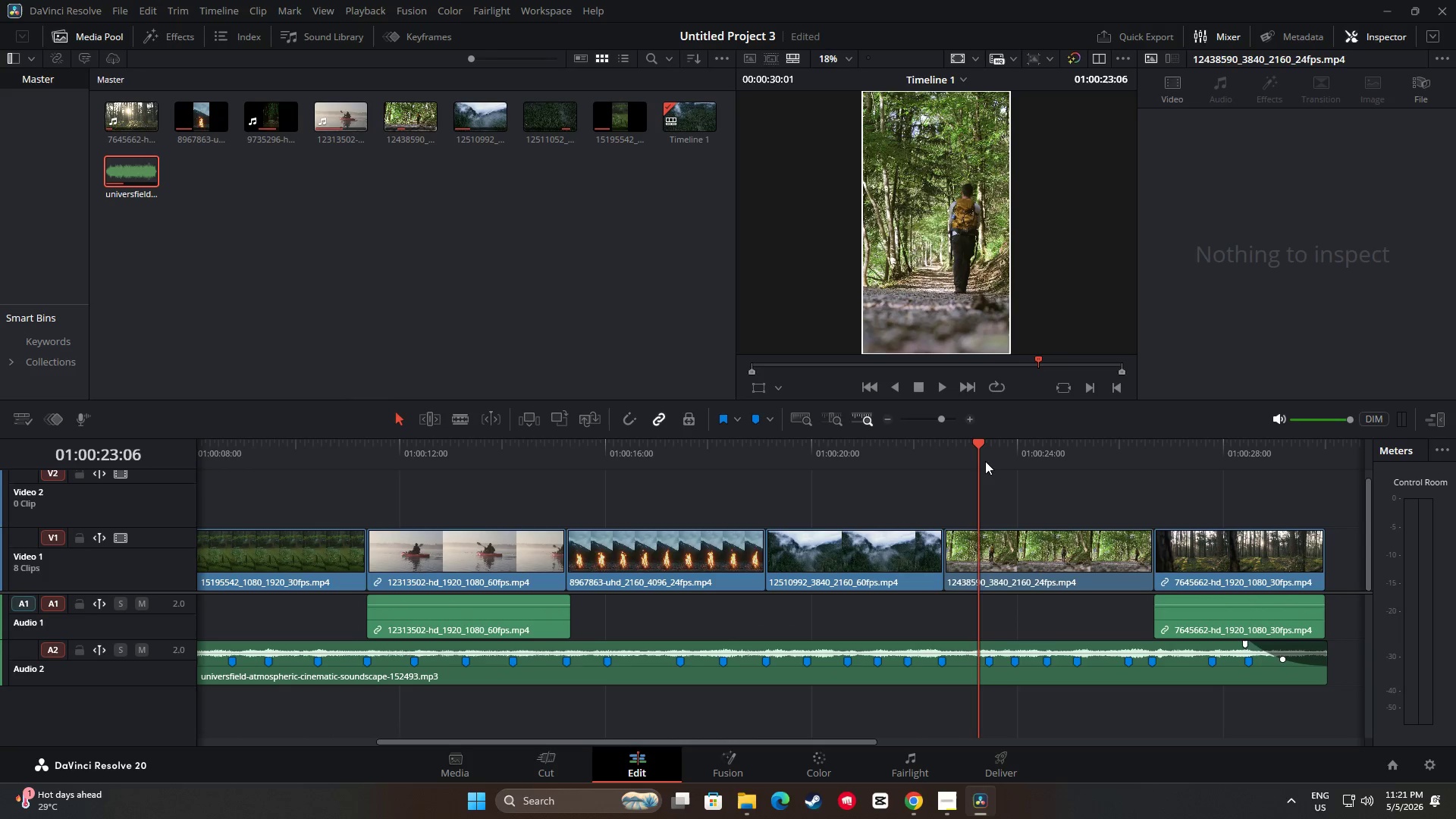 
left_click_drag(start_coordinate=[983, 449], to_coordinate=[871, 455])
 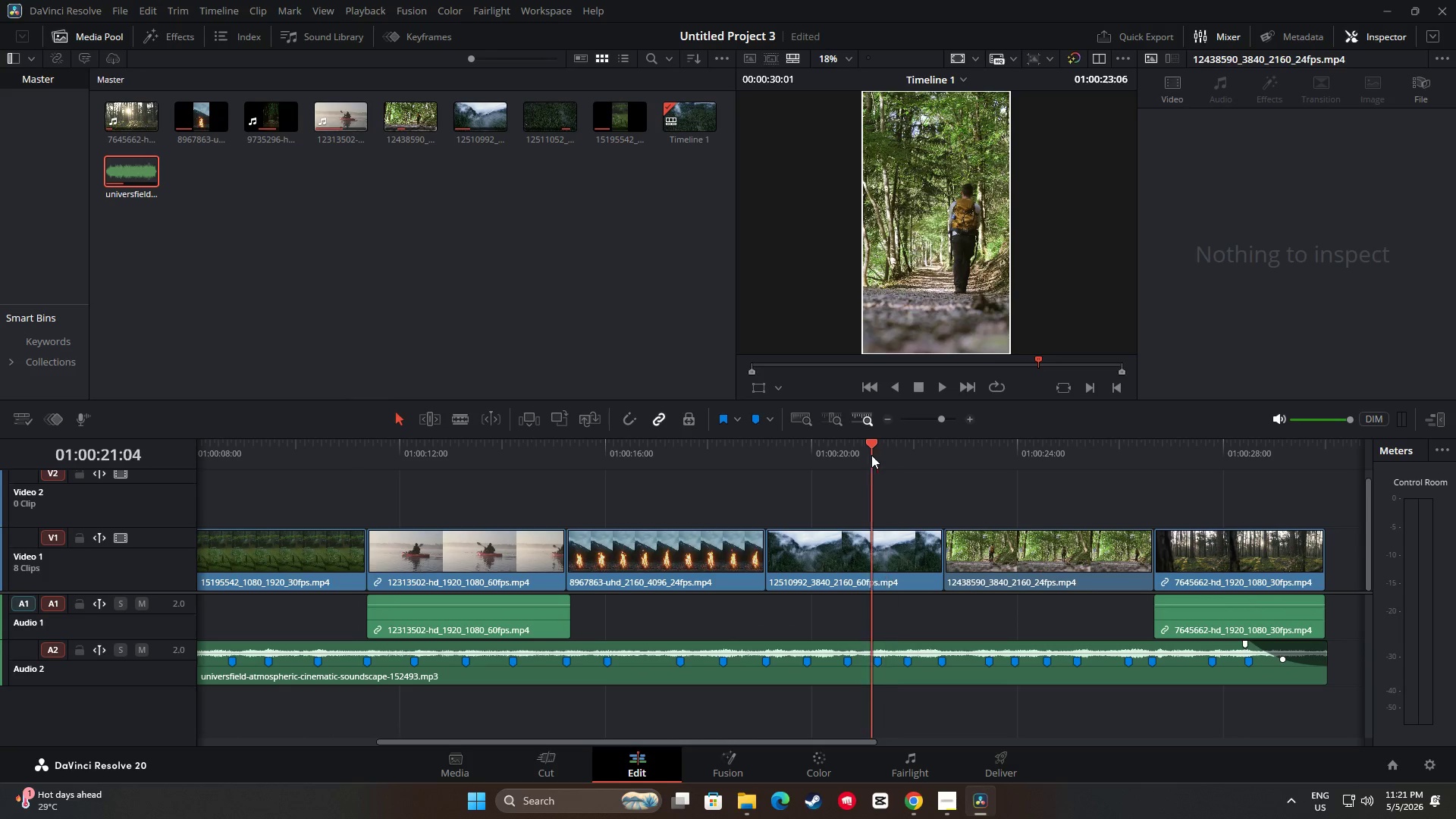 
key(Space)
 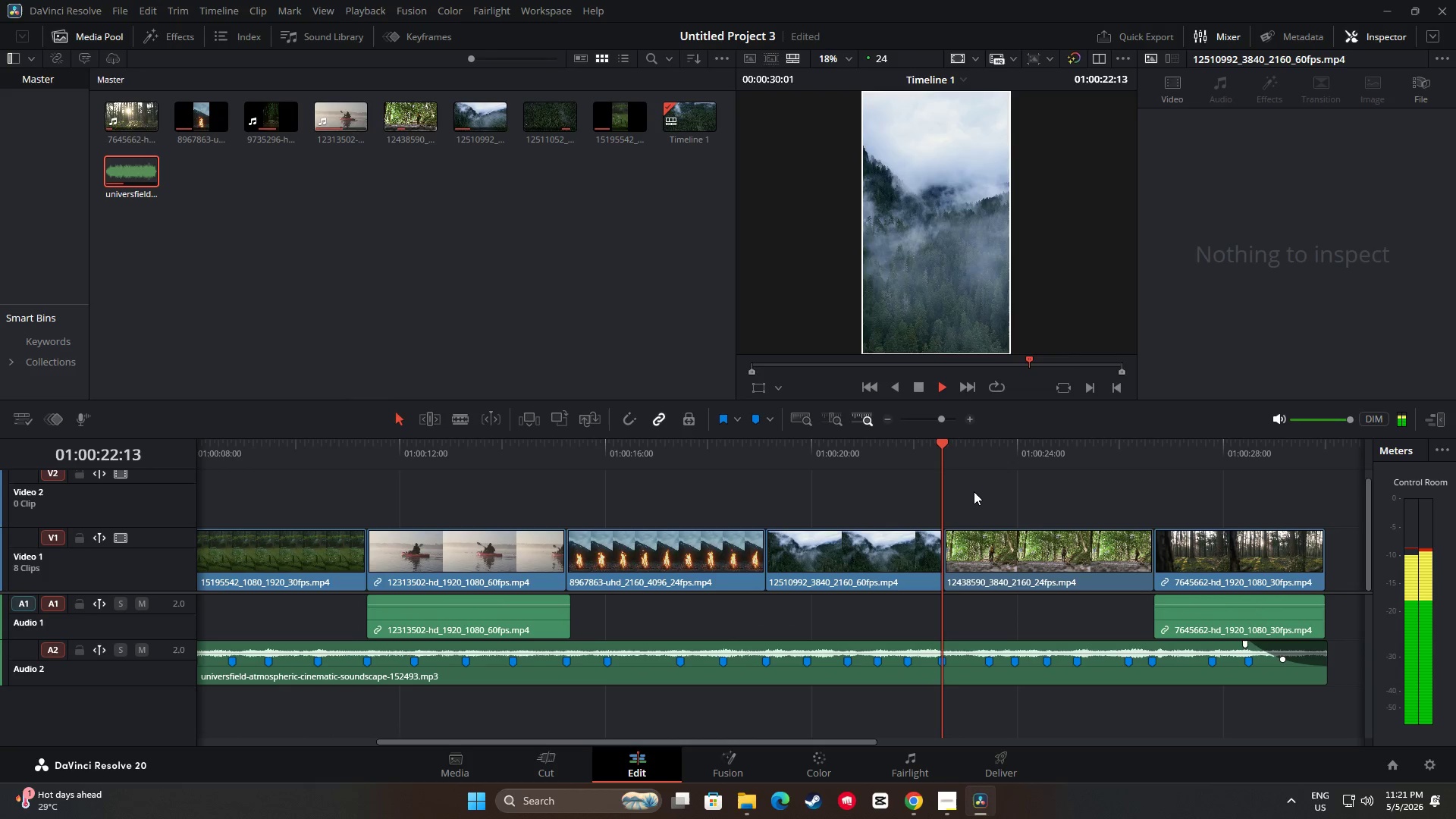 
key(Space)
 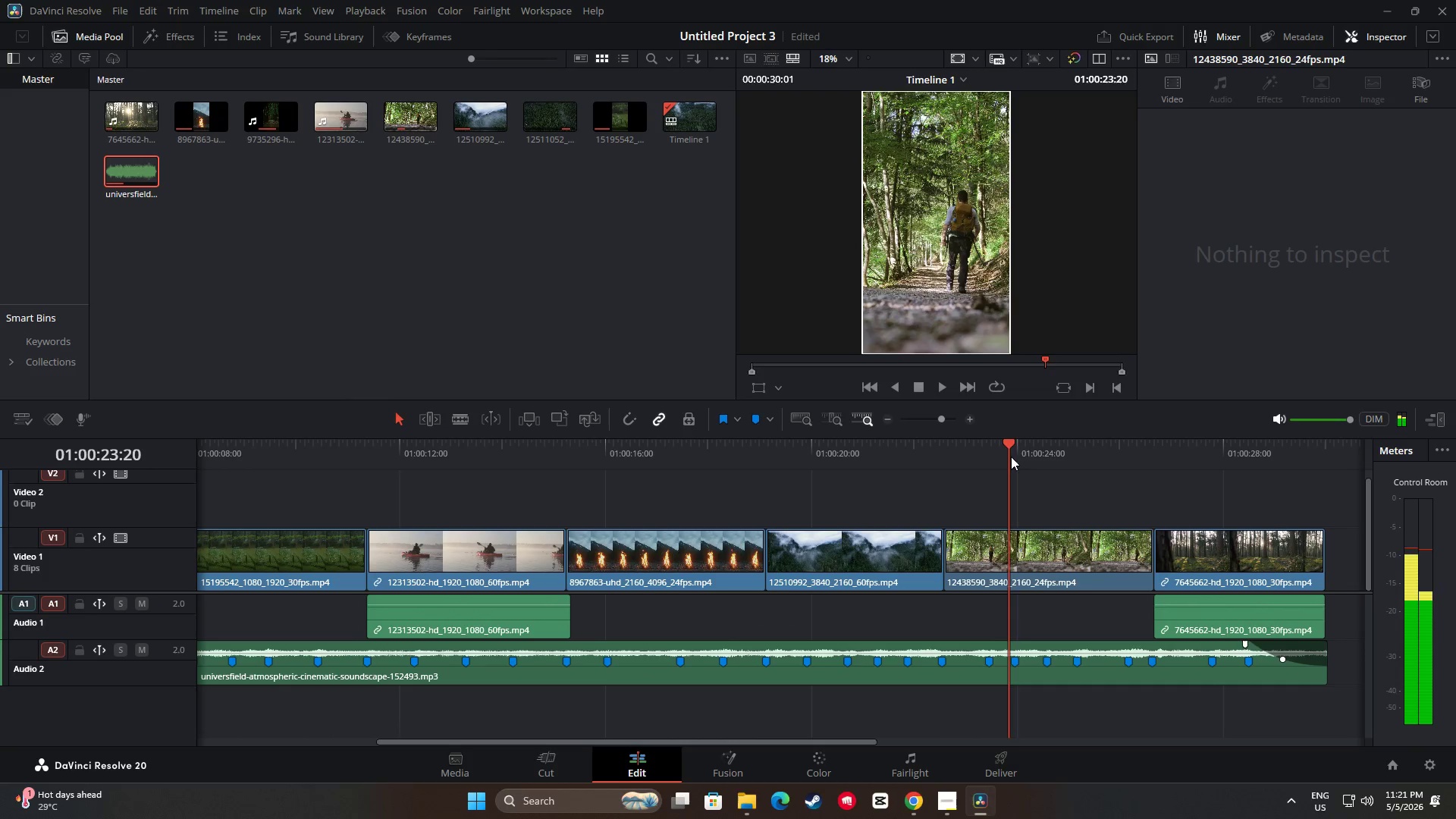 
left_click_drag(start_coordinate=[1012, 444], to_coordinate=[883, 450])
 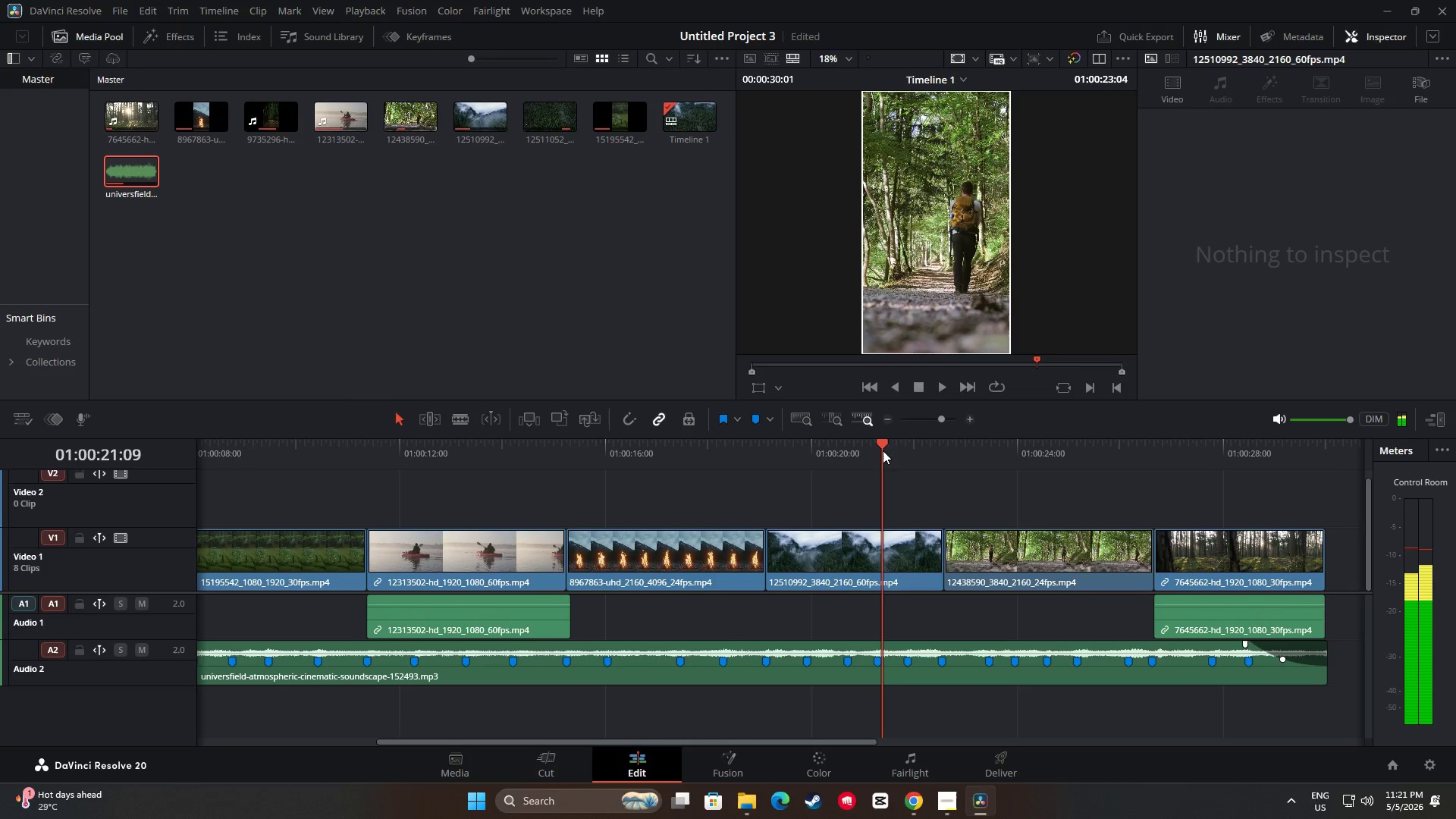 
key(Space)
 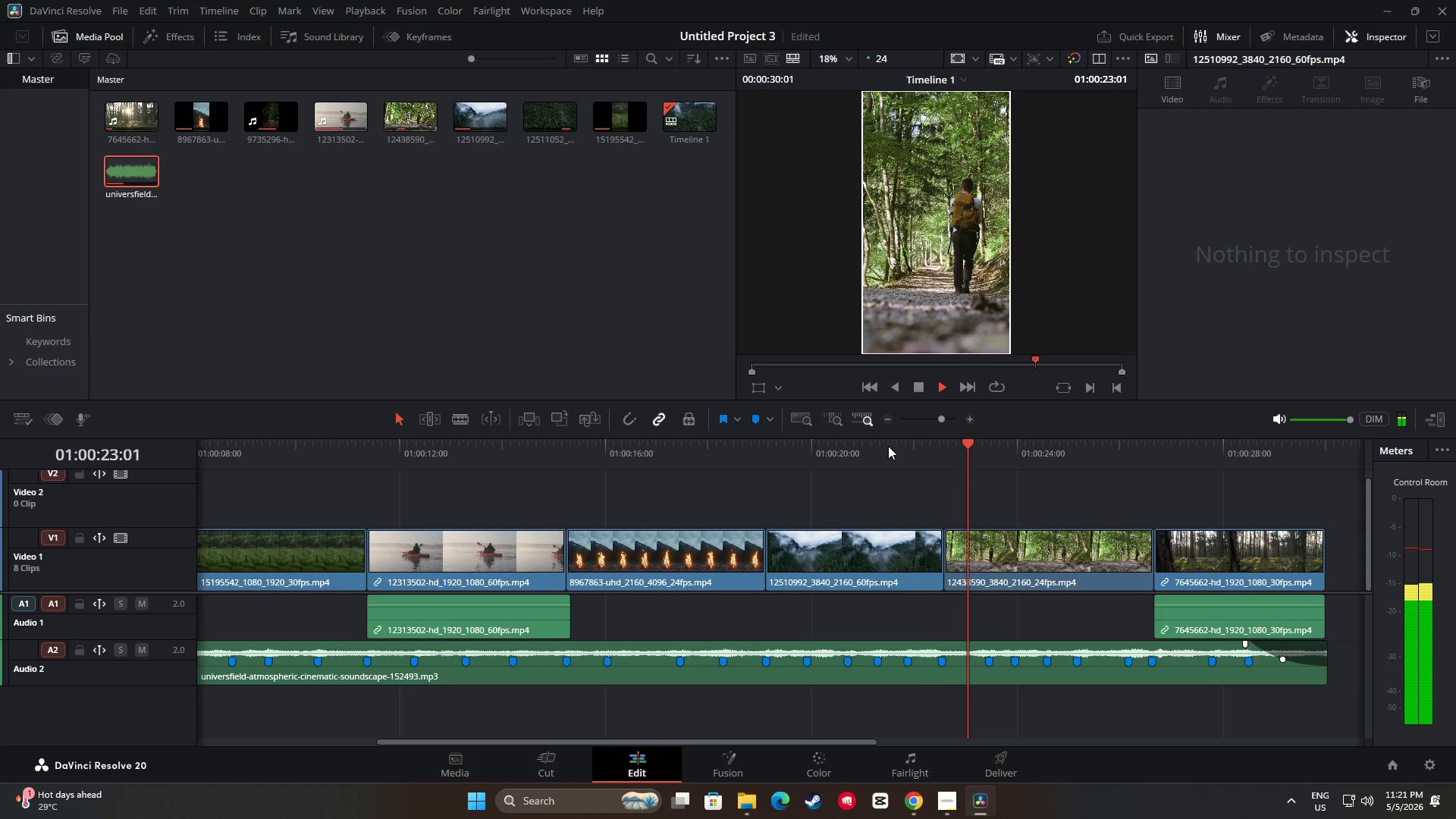 
key(Space)
 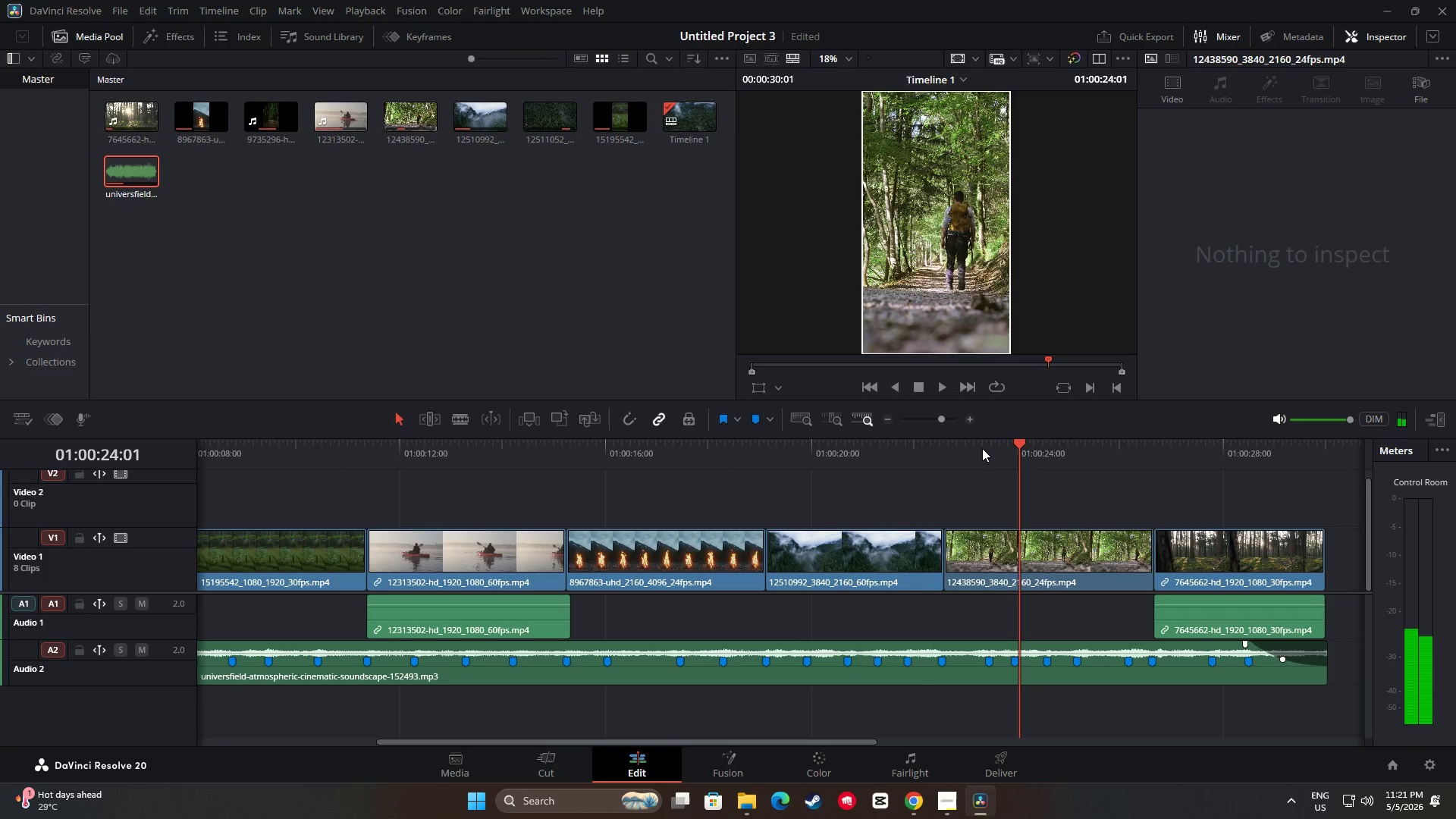 
left_click([1003, 570])
 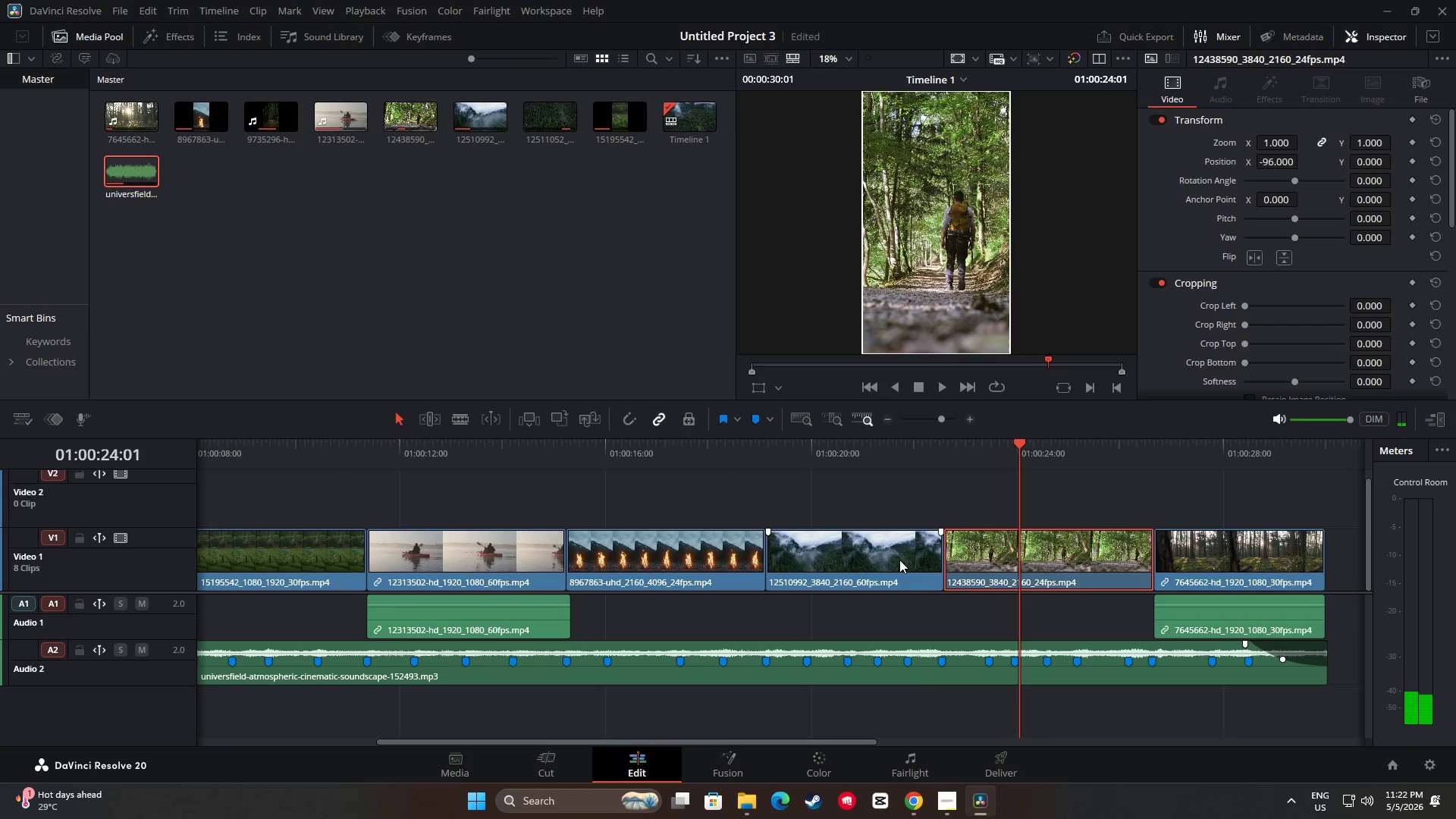 
double_click([1006, 575])
 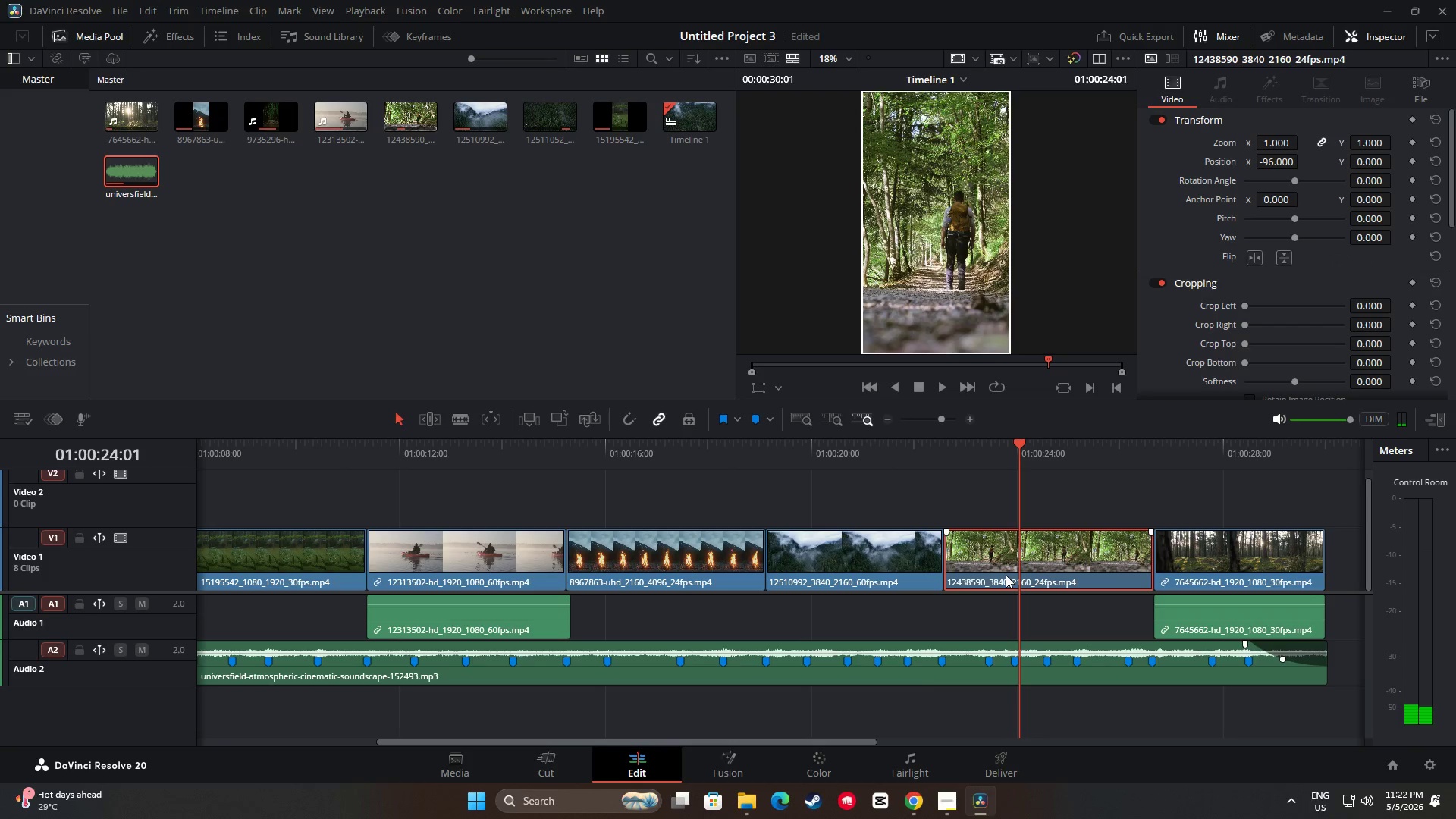 
right_click([1006, 575])
 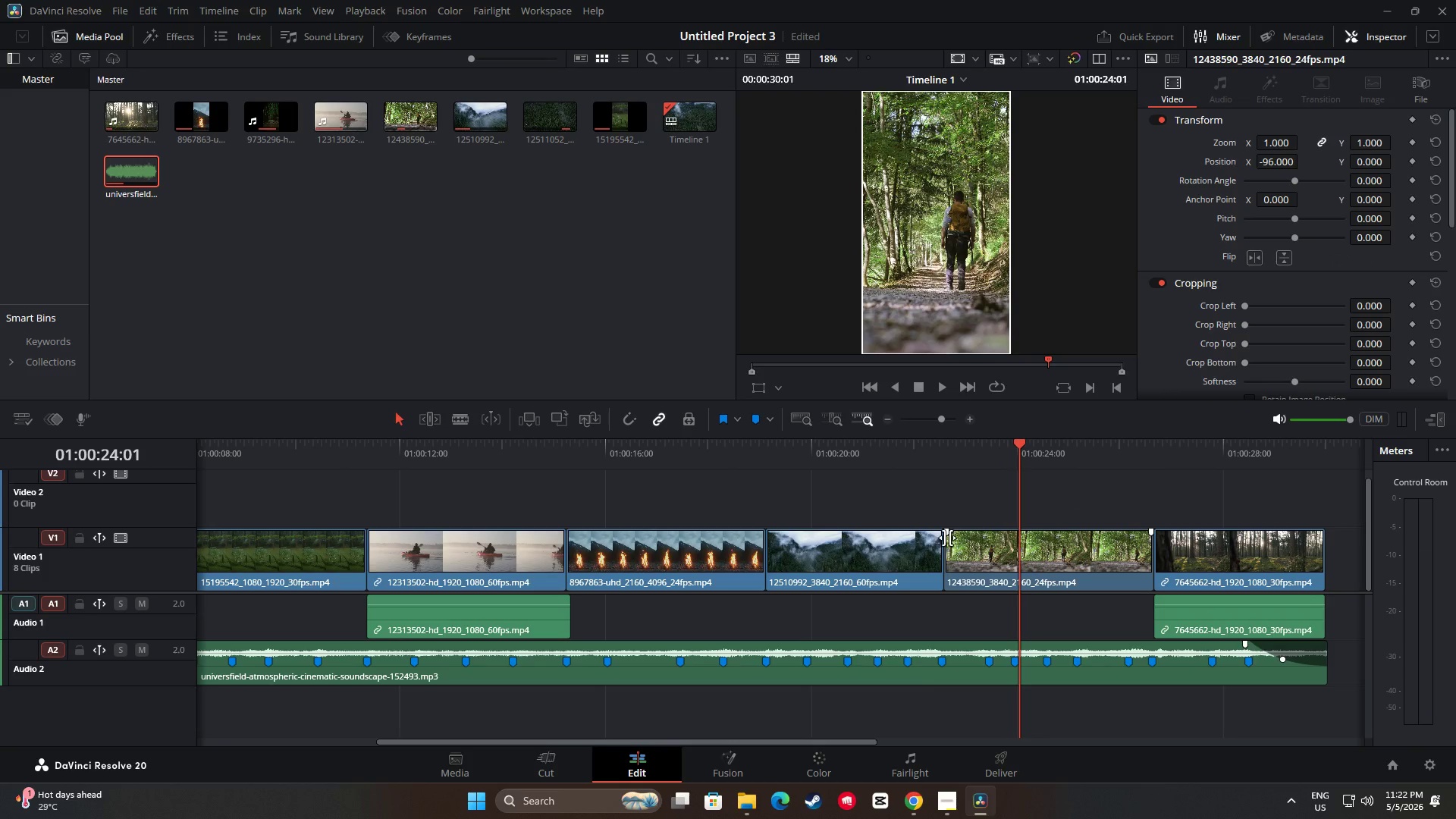 
left_click_drag(start_coordinate=[1017, 446], to_coordinate=[836, 458])
 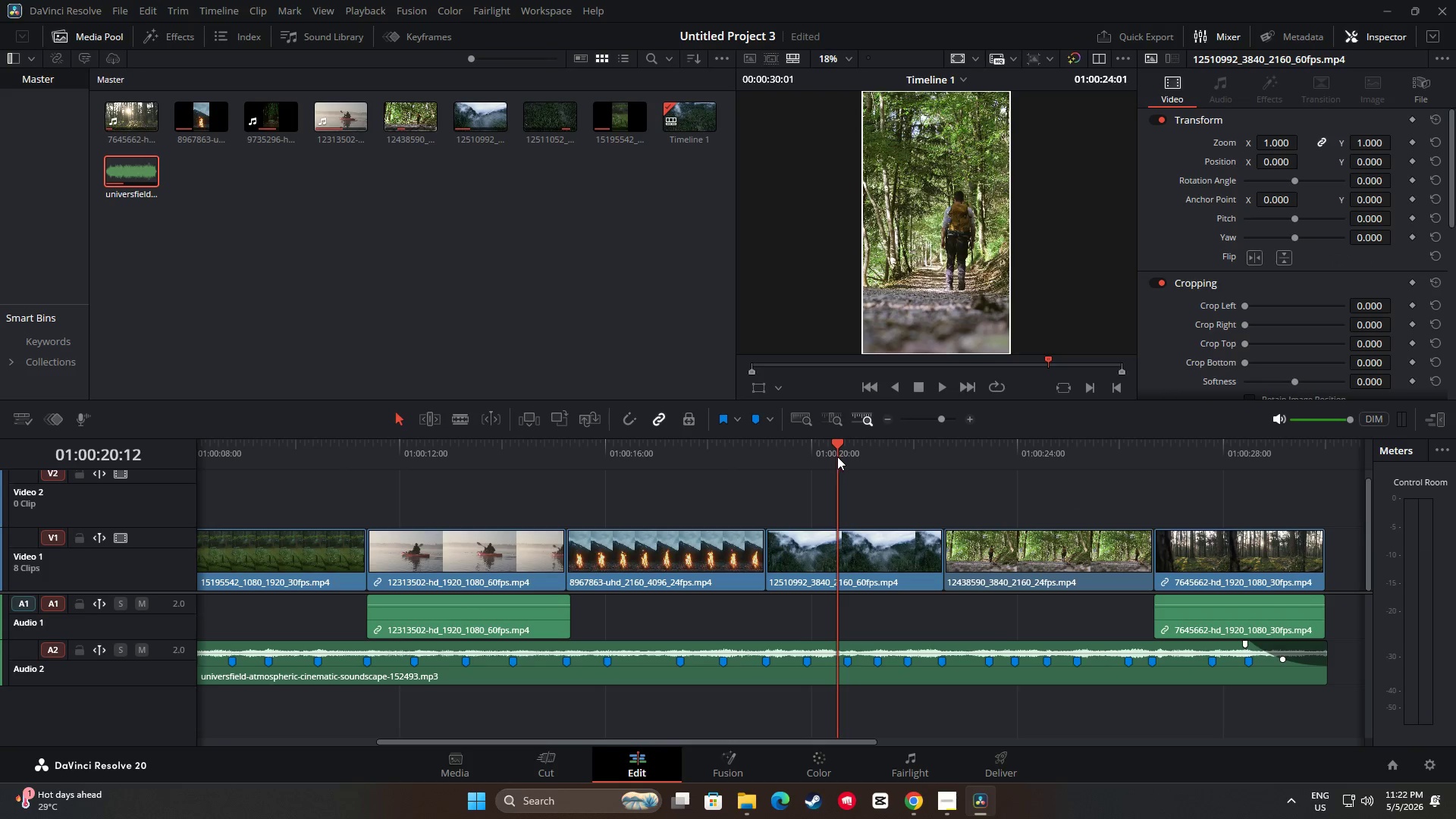 
key(Space)
 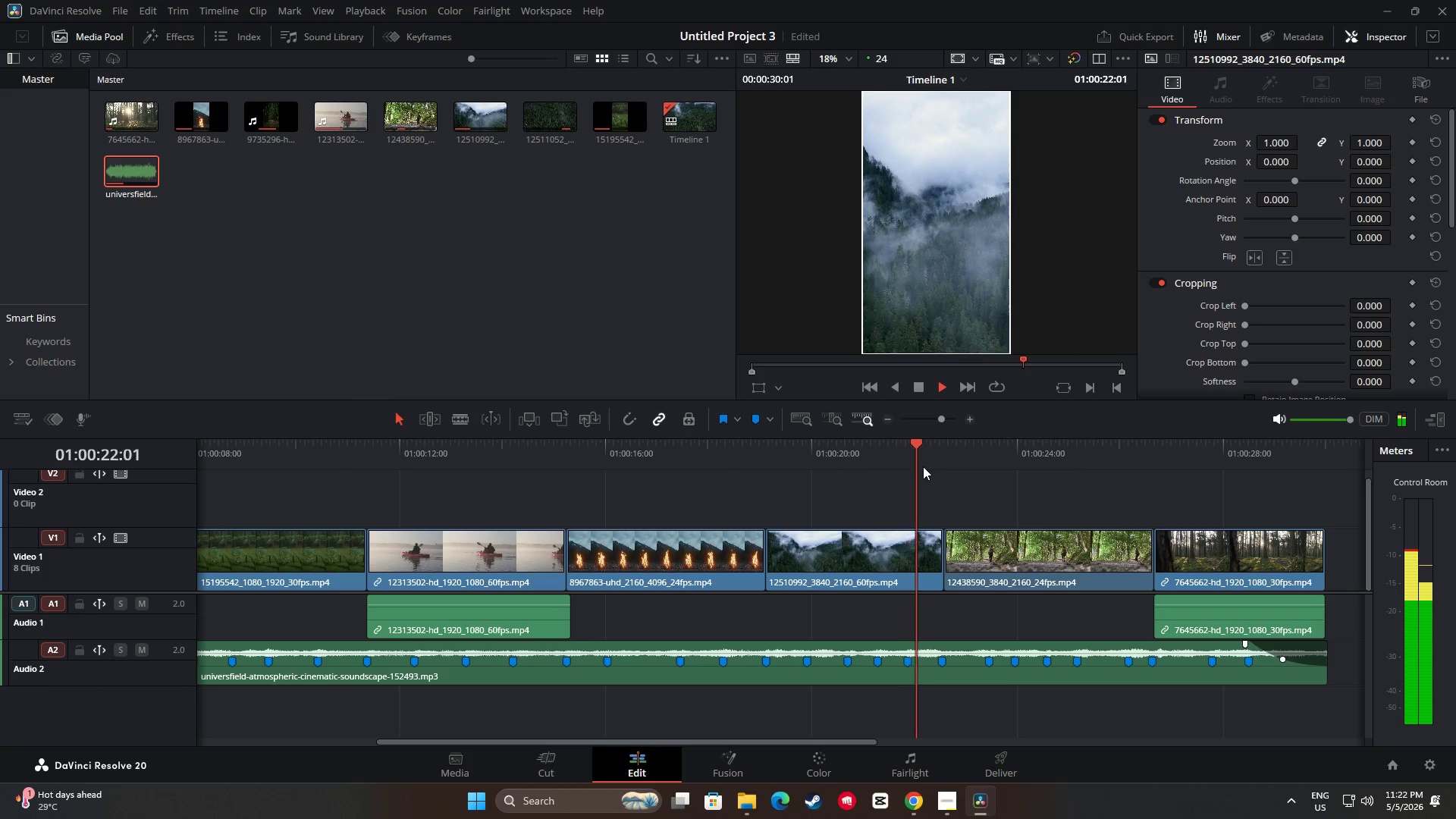 
key(Space)
 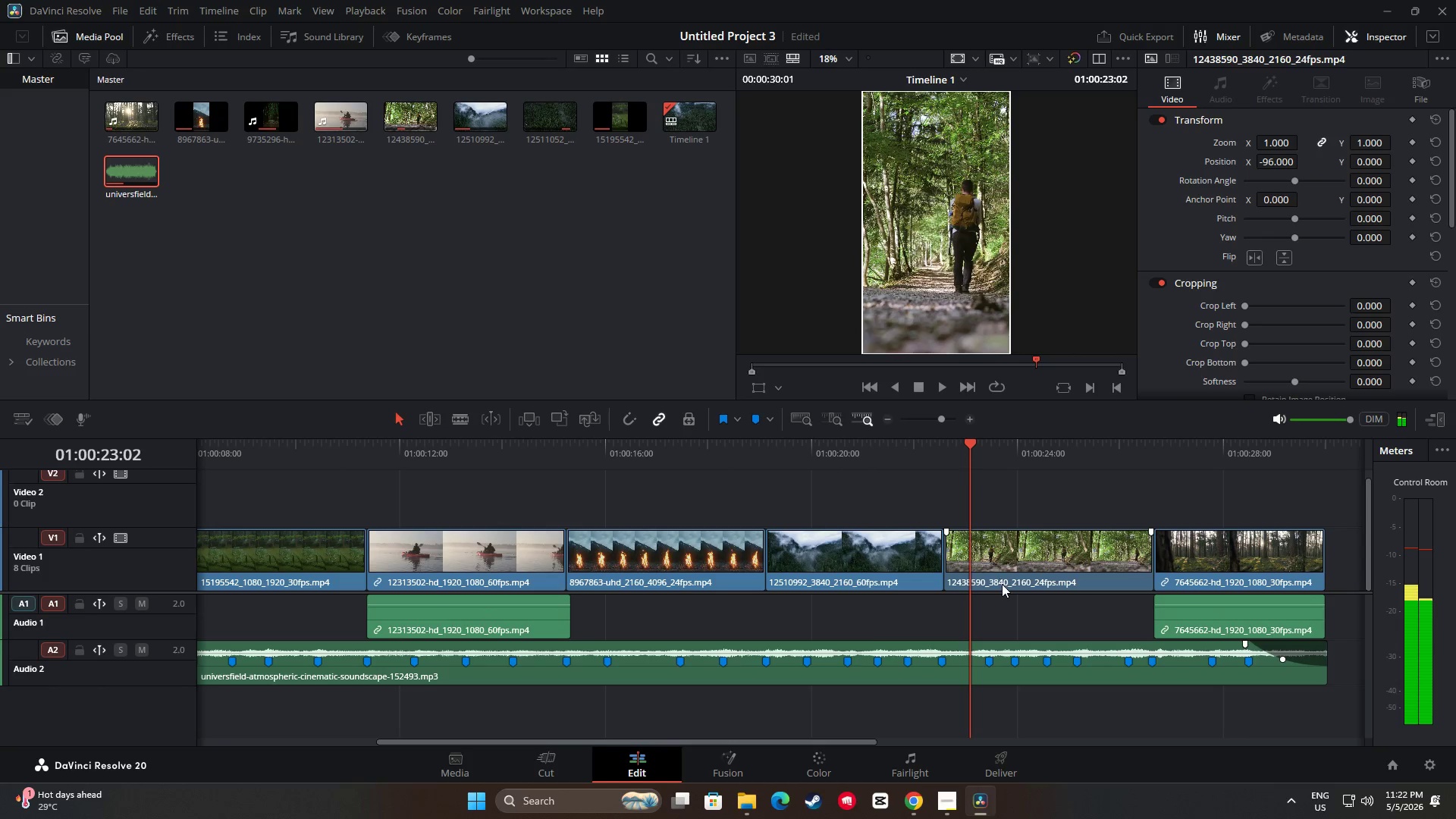 
key(Space)
 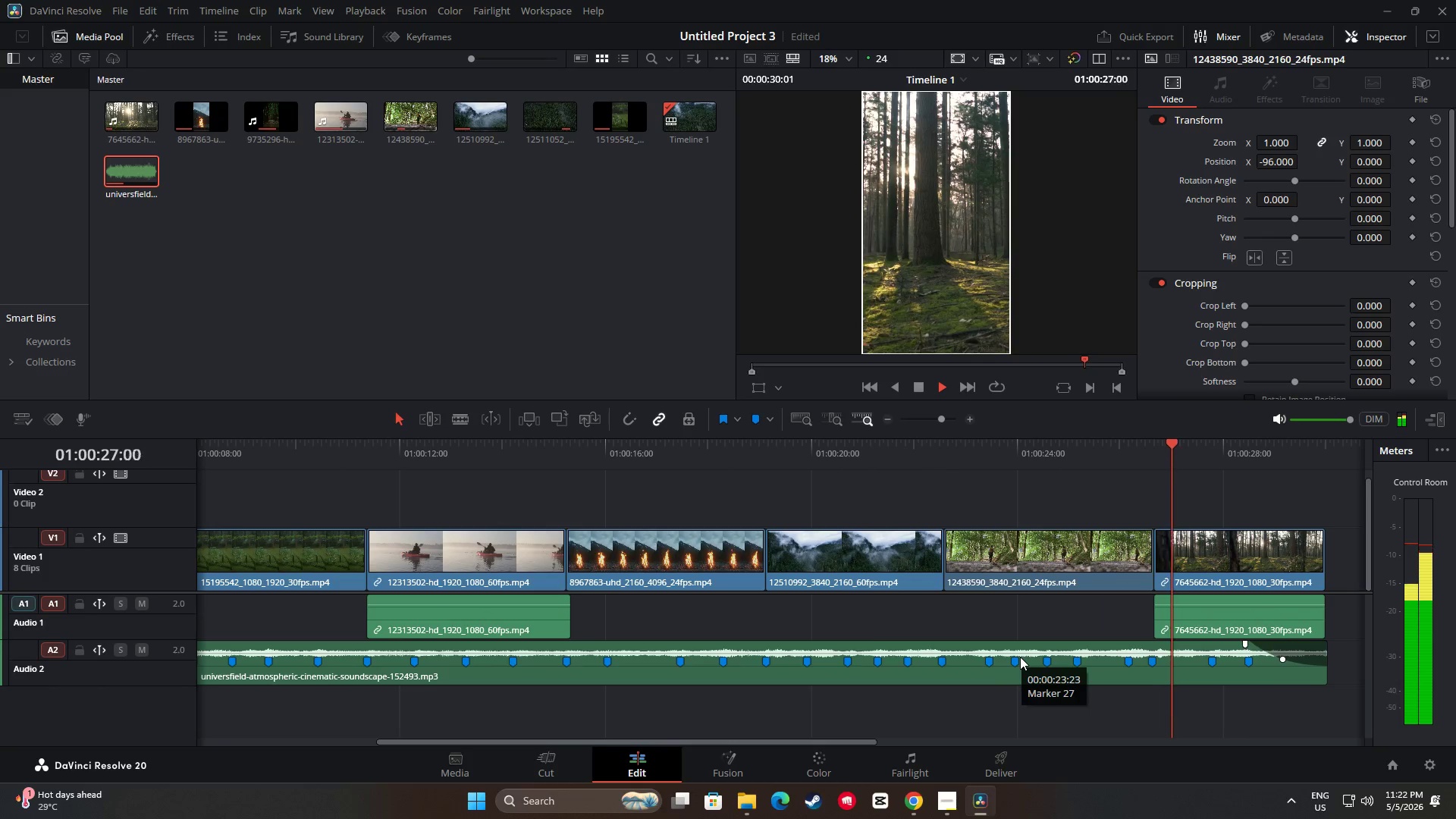 
wait(9.02)
 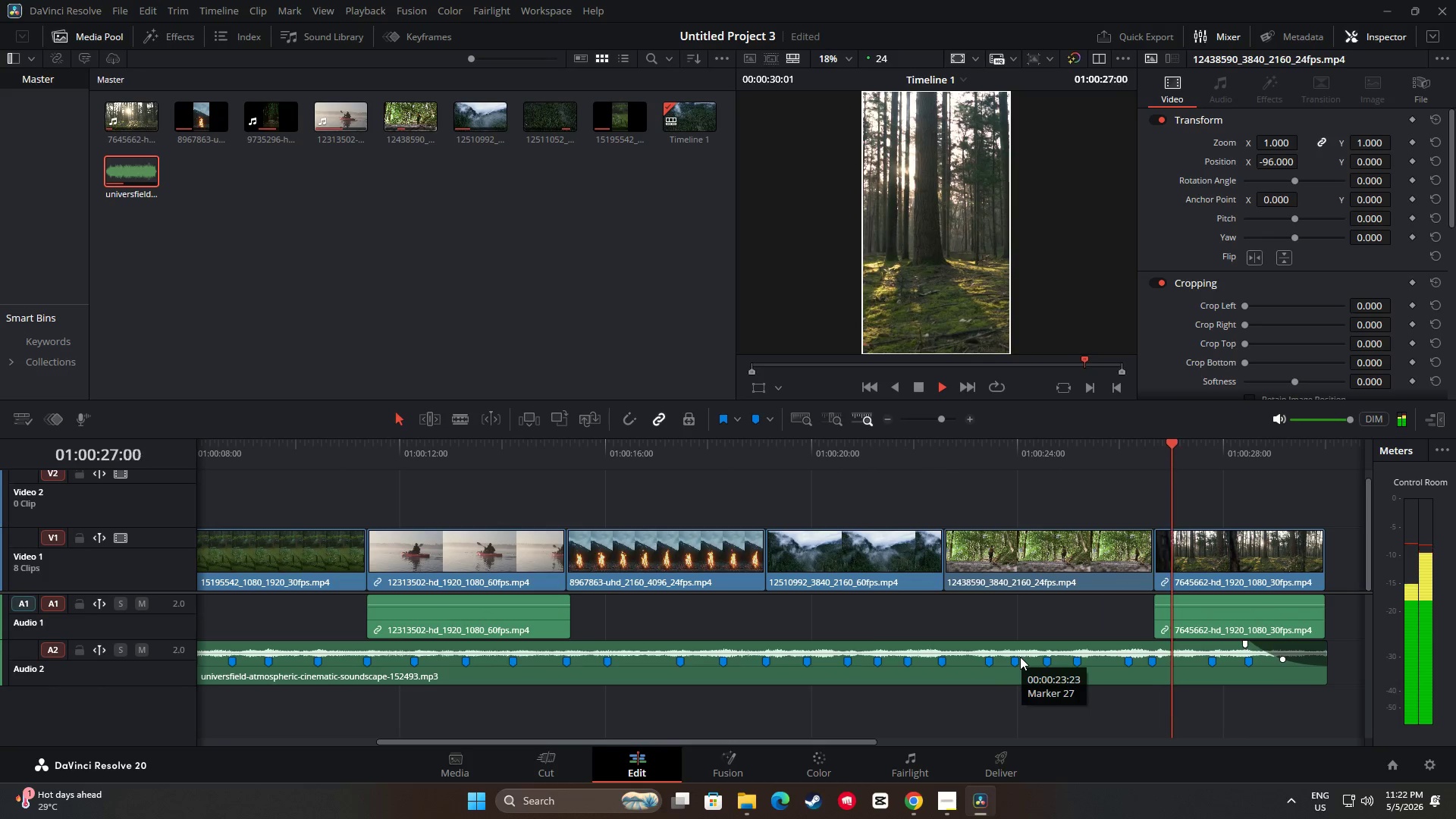 
left_click_drag(start_coordinate=[1331, 444], to_coordinate=[742, 493])
 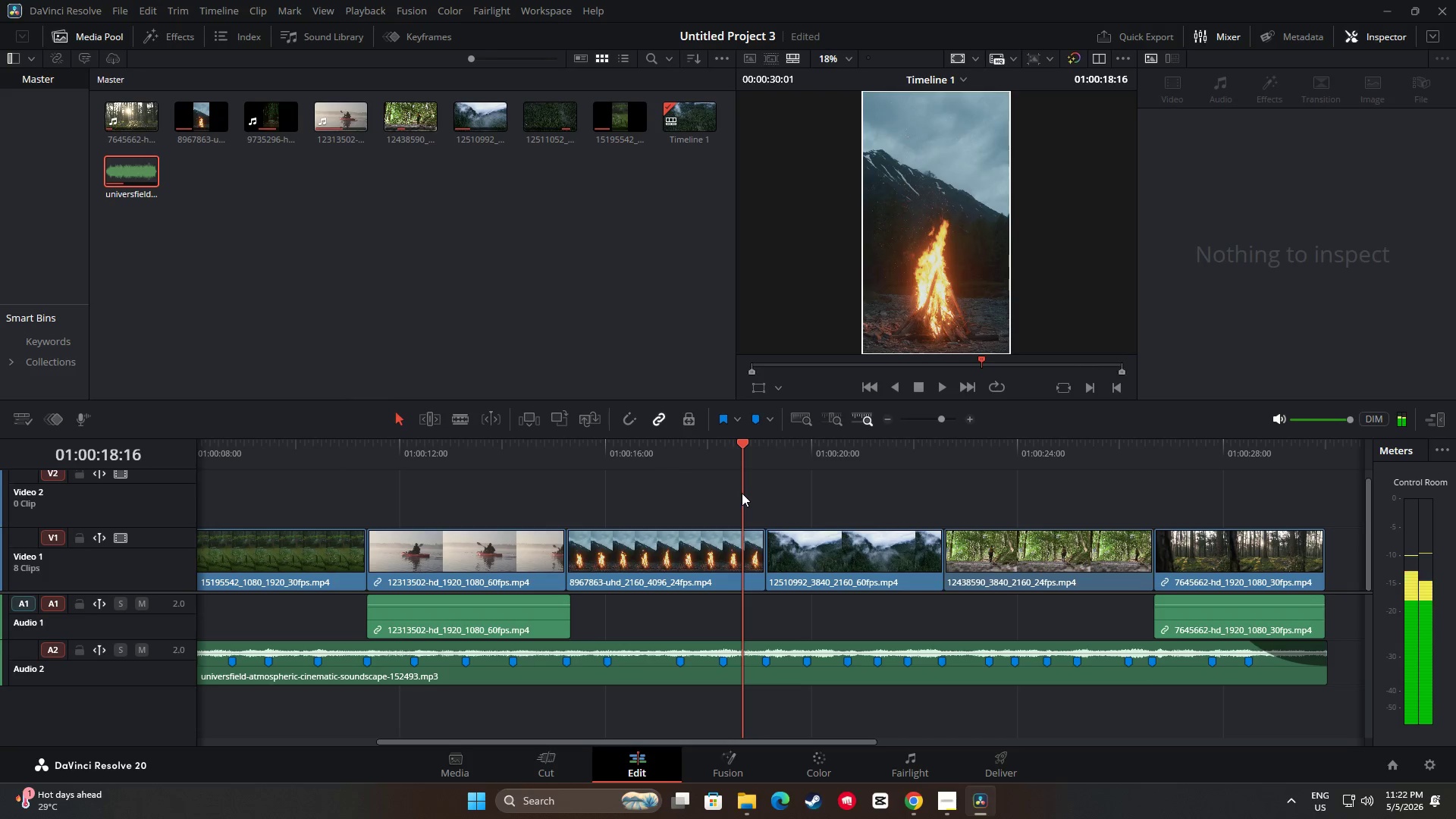 
key(Space)
 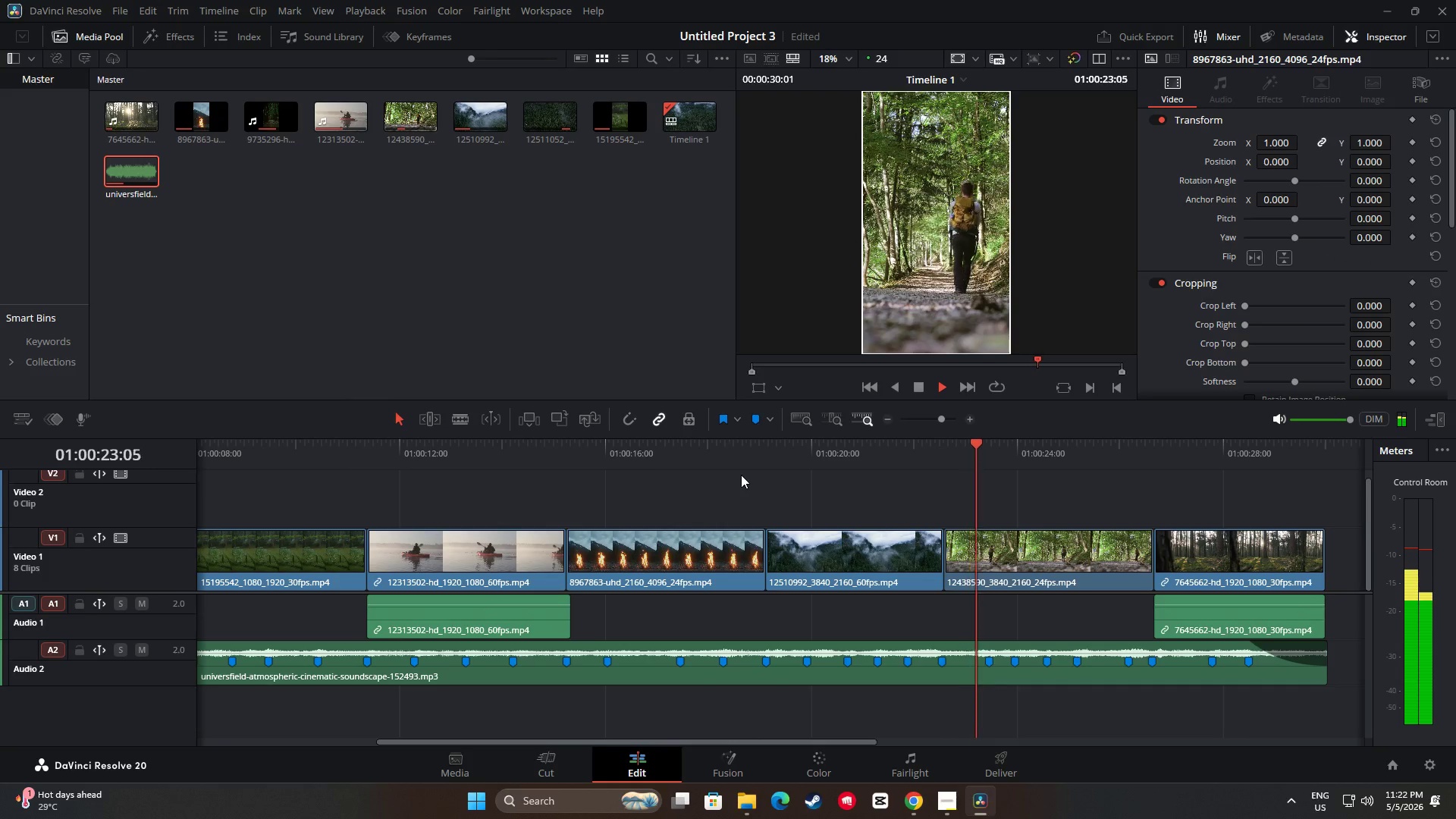 
wait(6.06)
 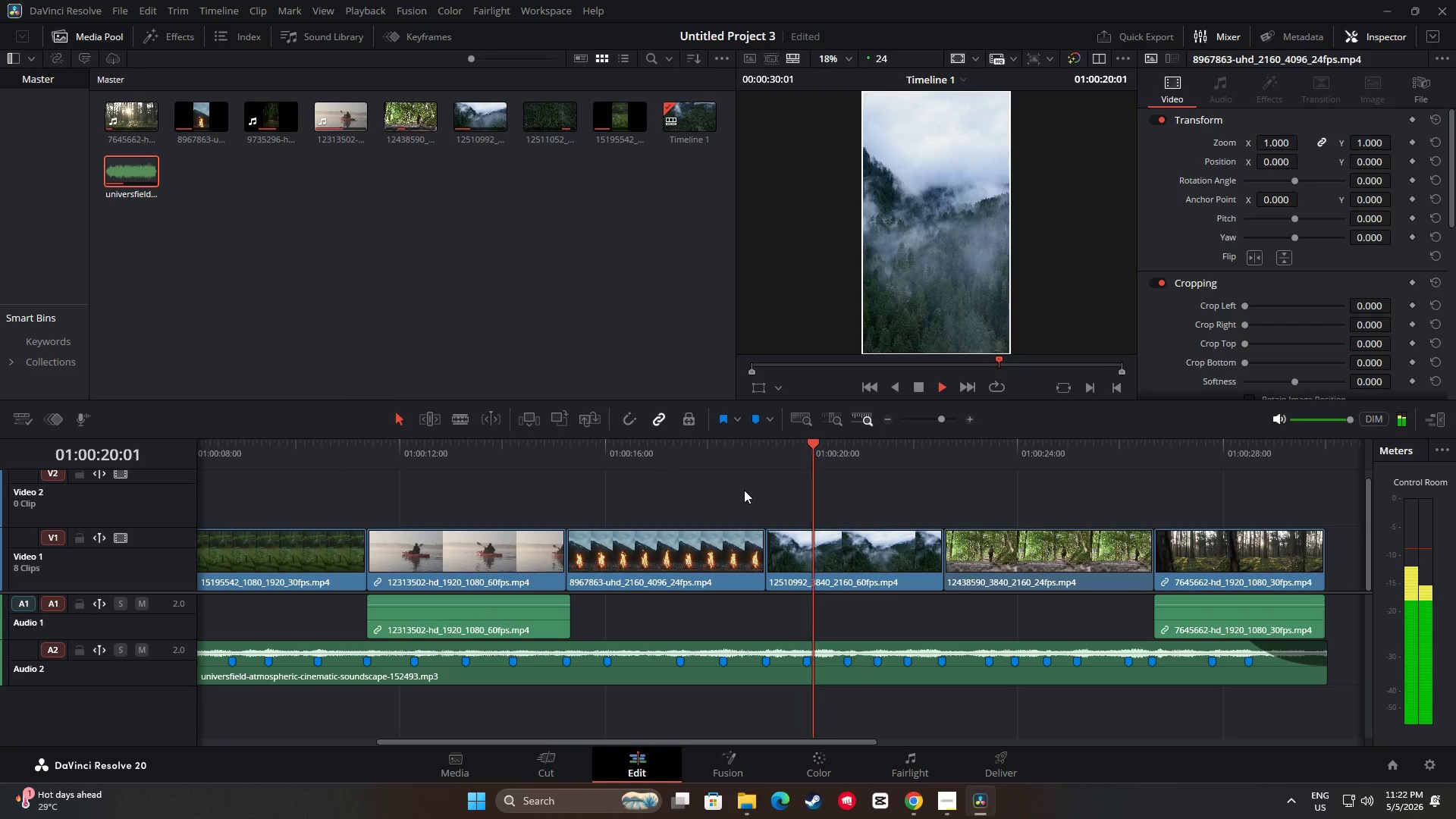 
key(Space)
 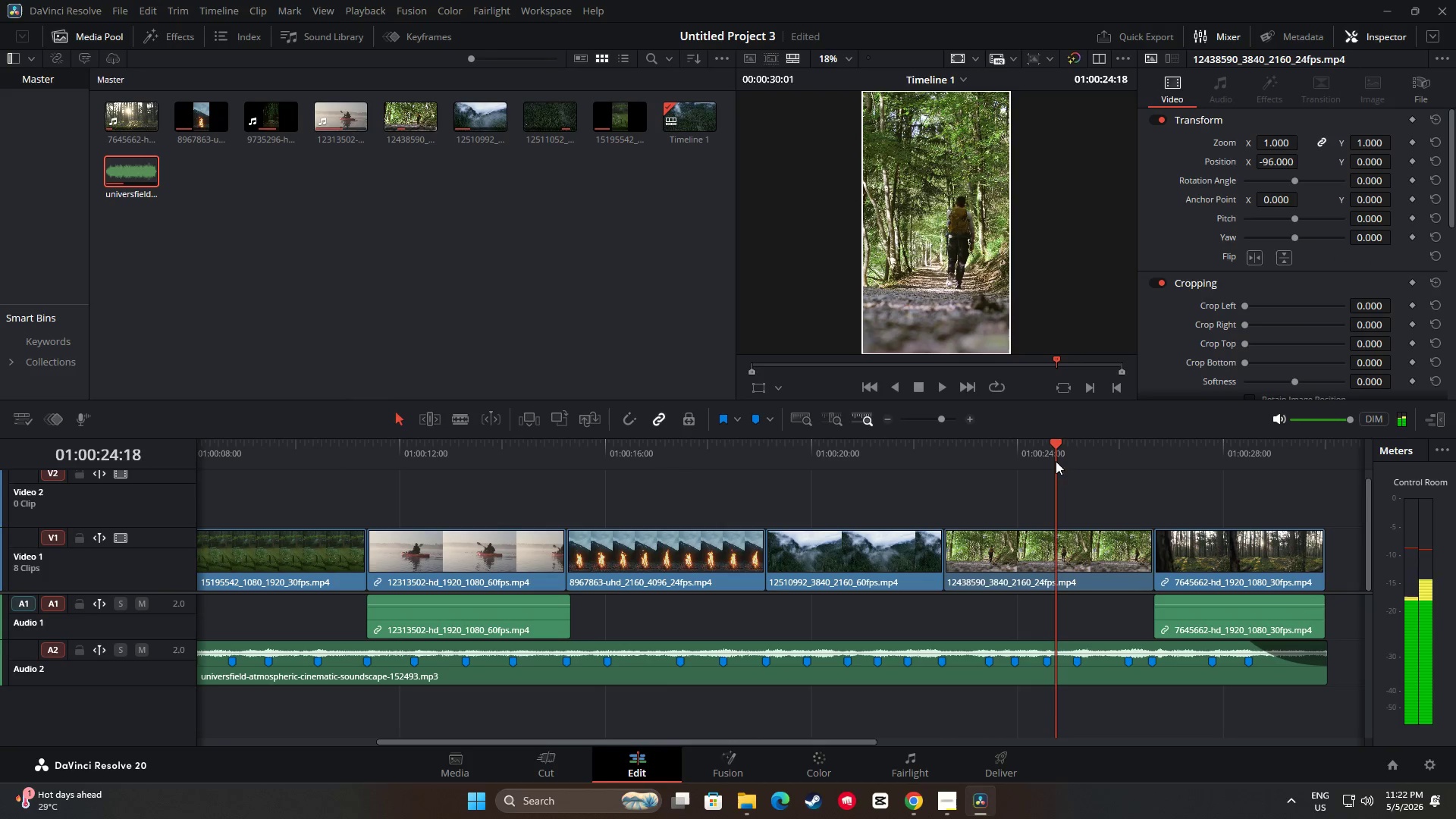 
left_click_drag(start_coordinate=[1056, 444], to_coordinate=[813, 454])
 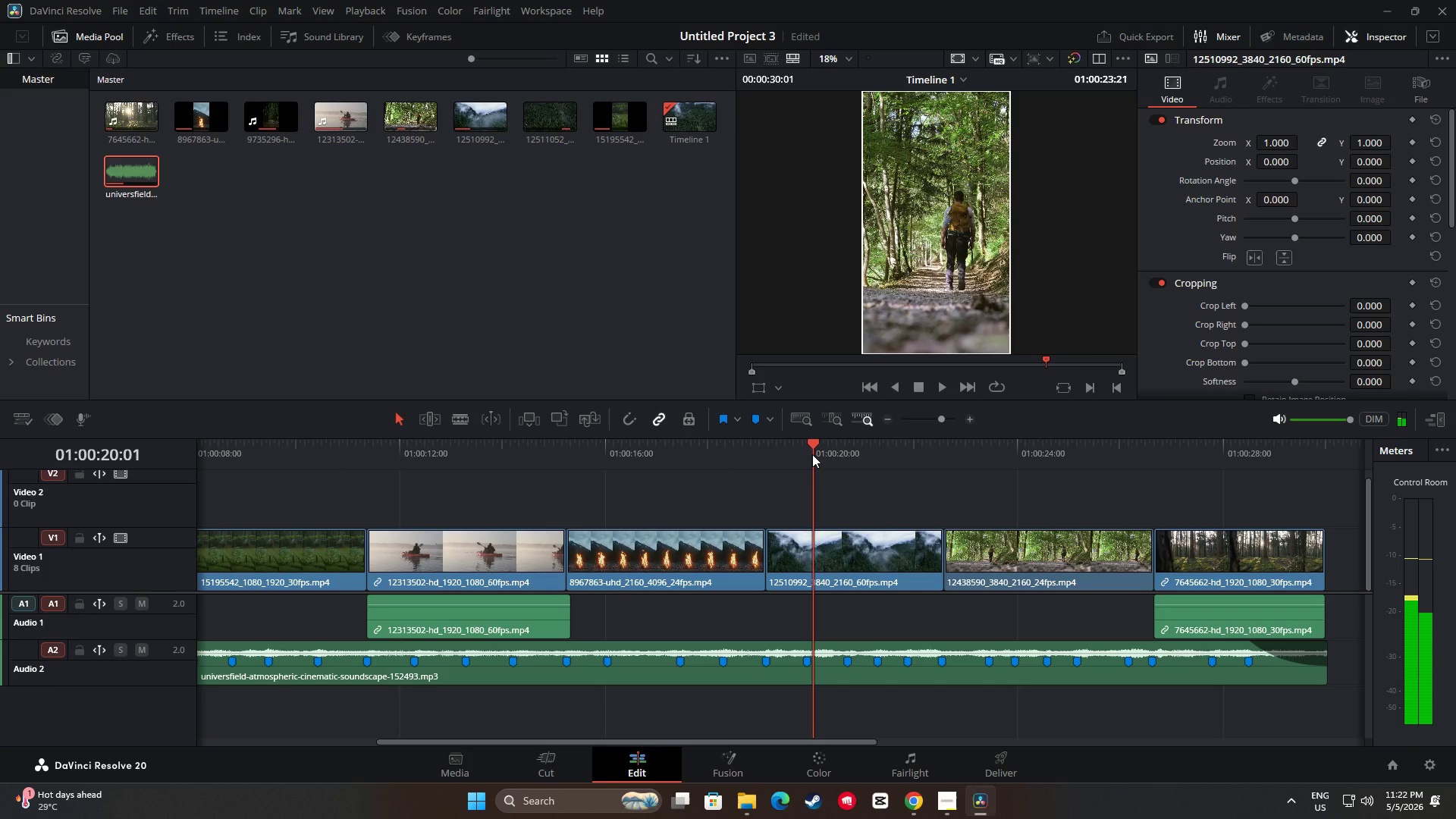 
key(Space)
 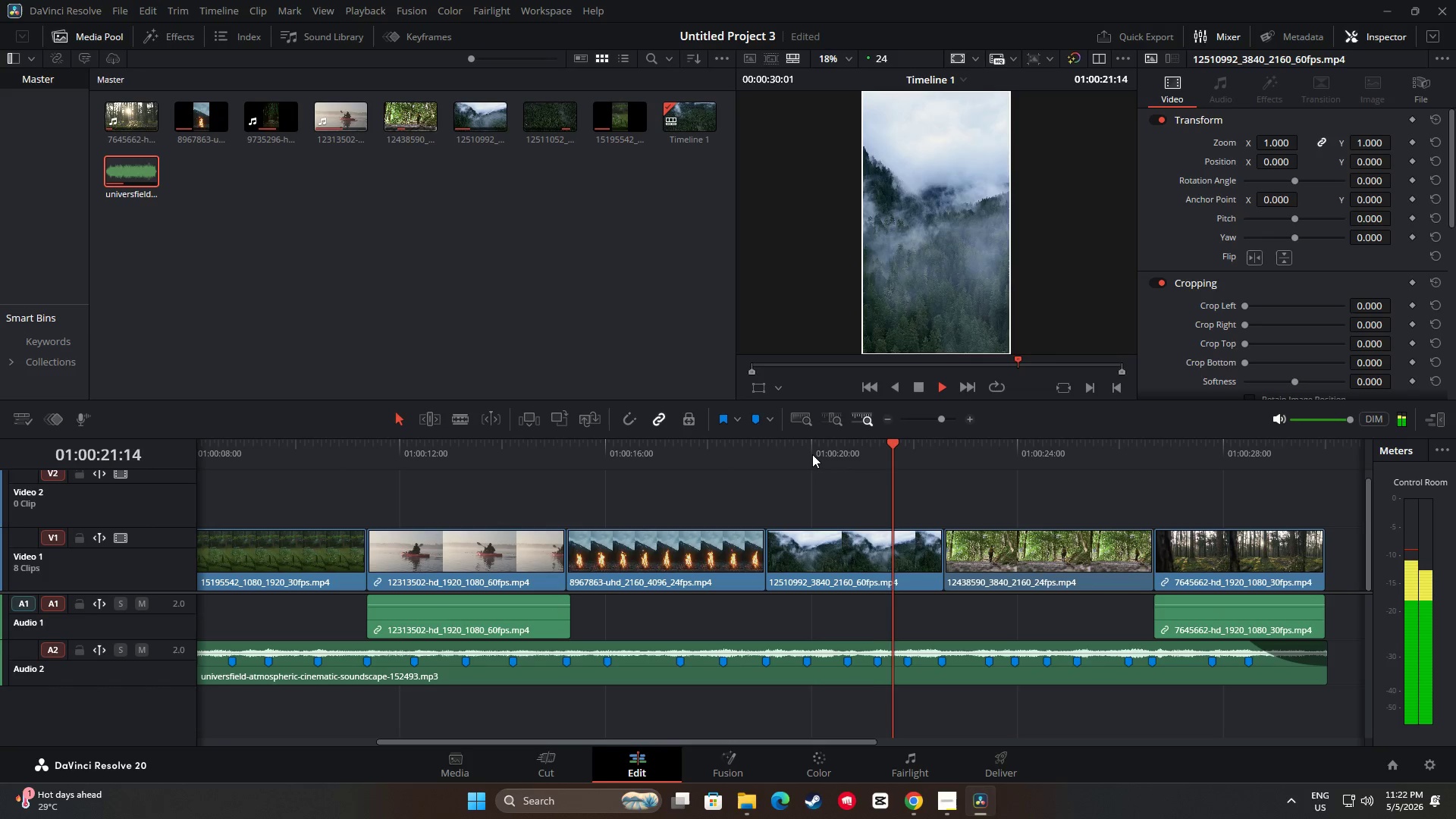 
key(Space)
 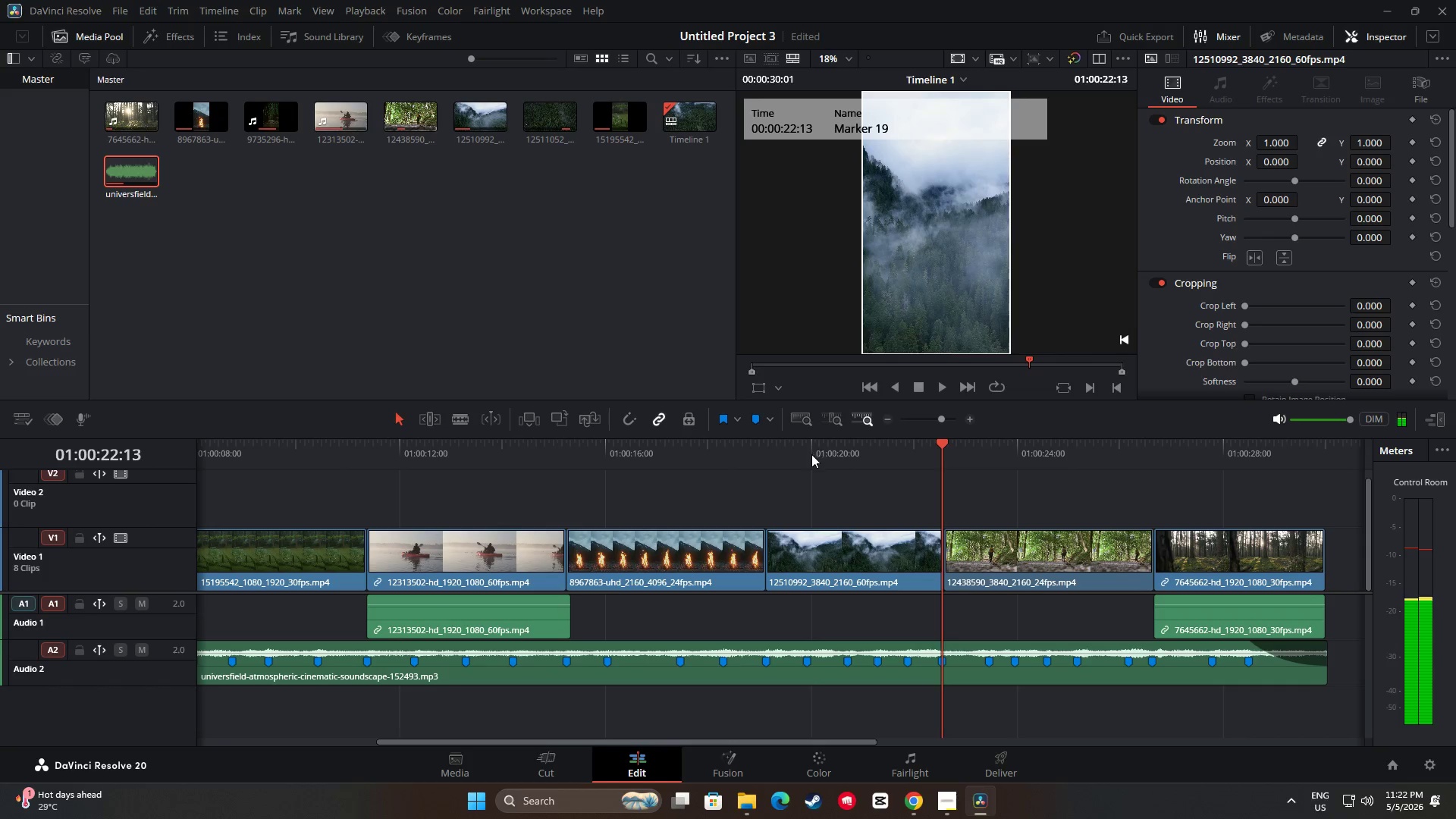 
key(Space)
 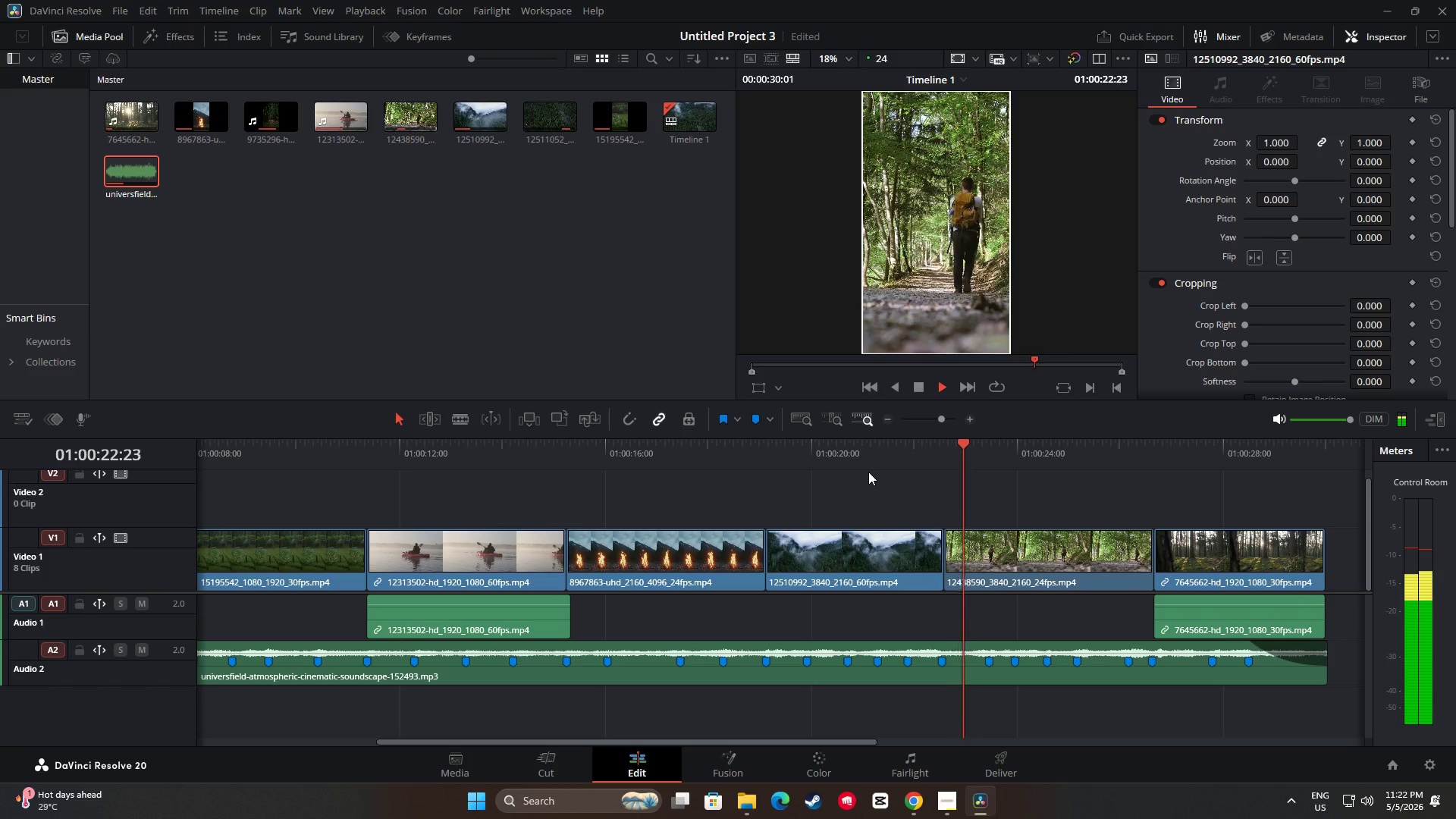 
key(Space)
 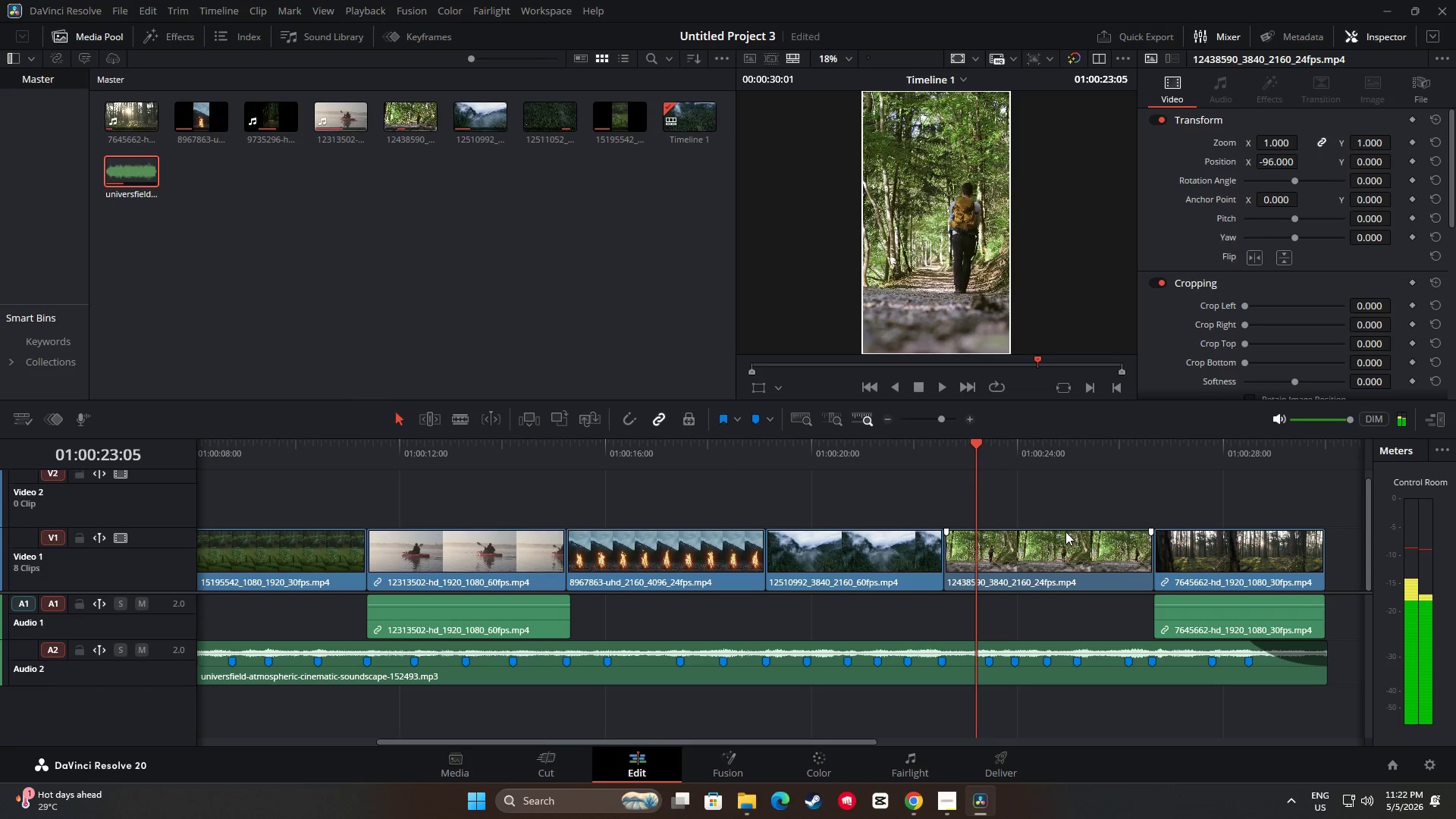 
key(Space)
 